 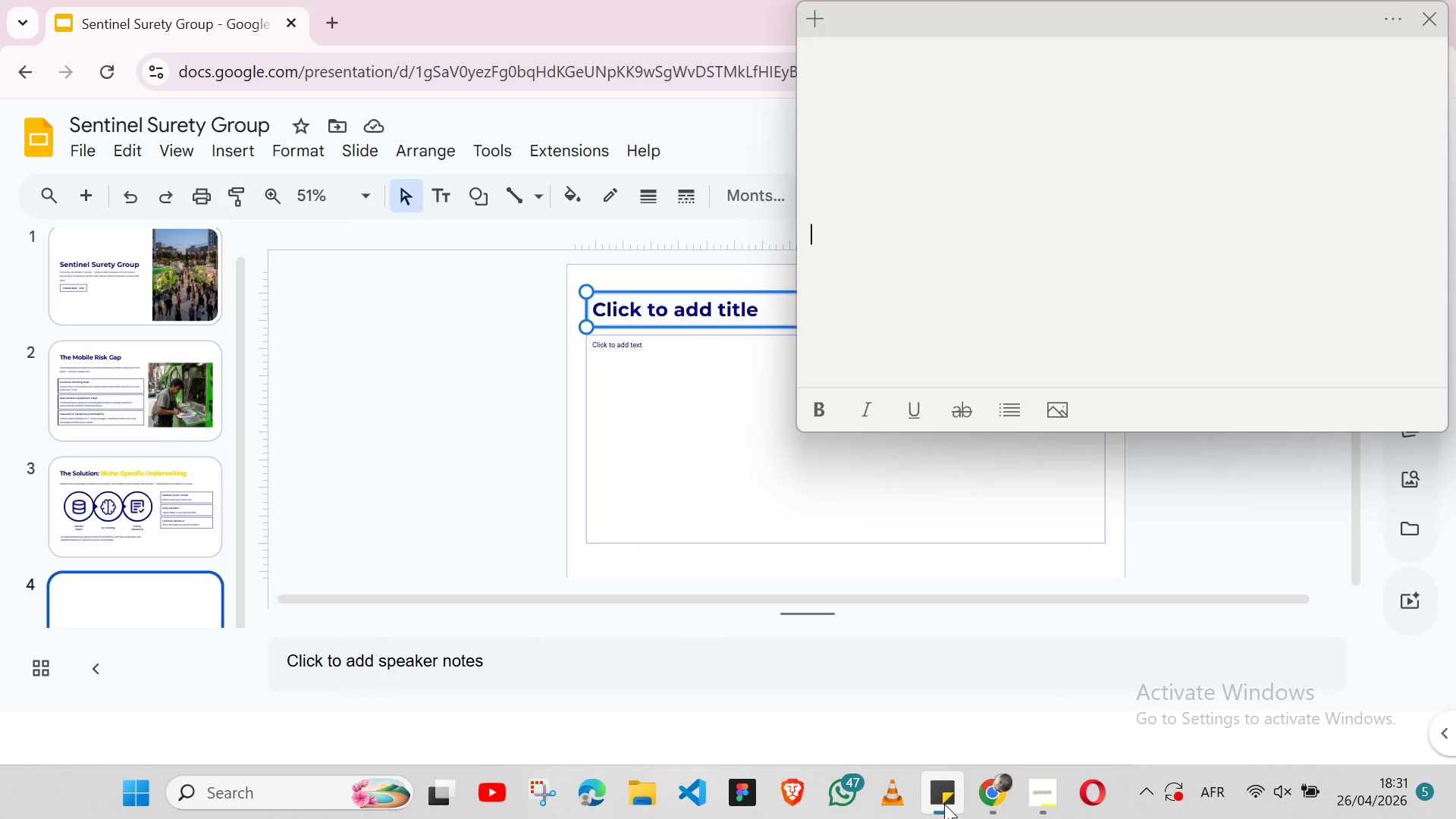 
mouse_move([918, 212])
 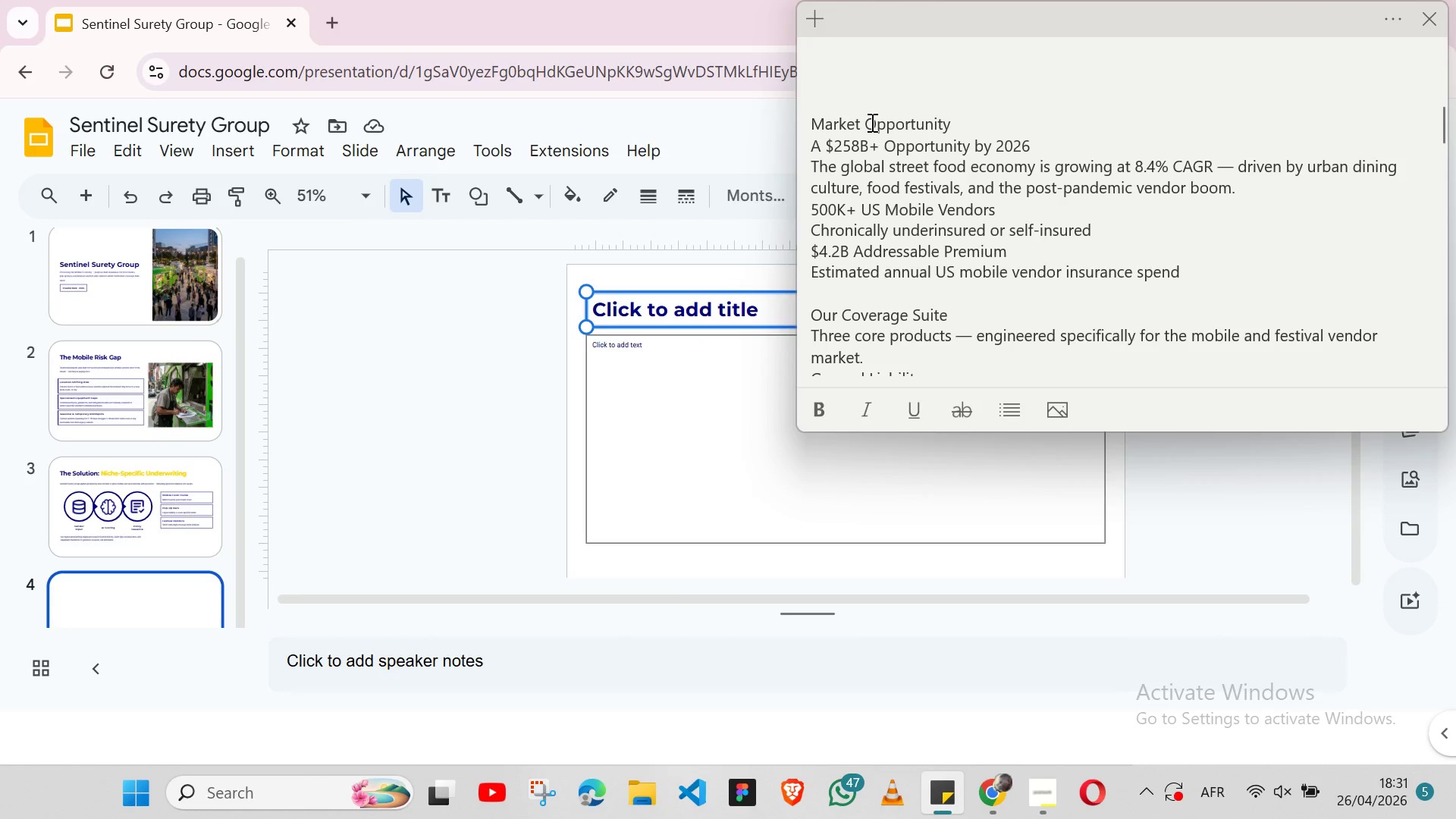 
double_click([871, 122])
 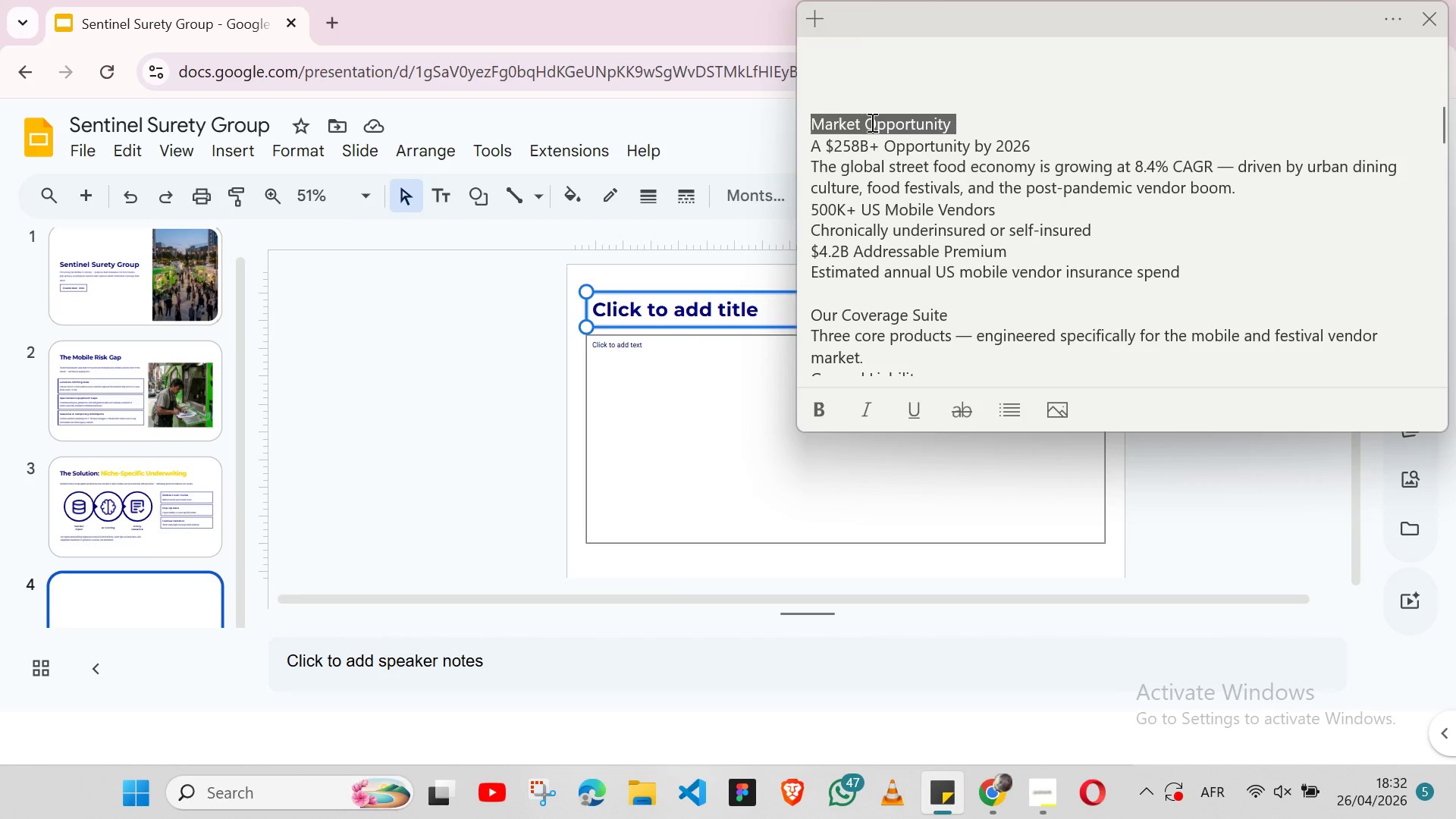 
triple_click([871, 122])
 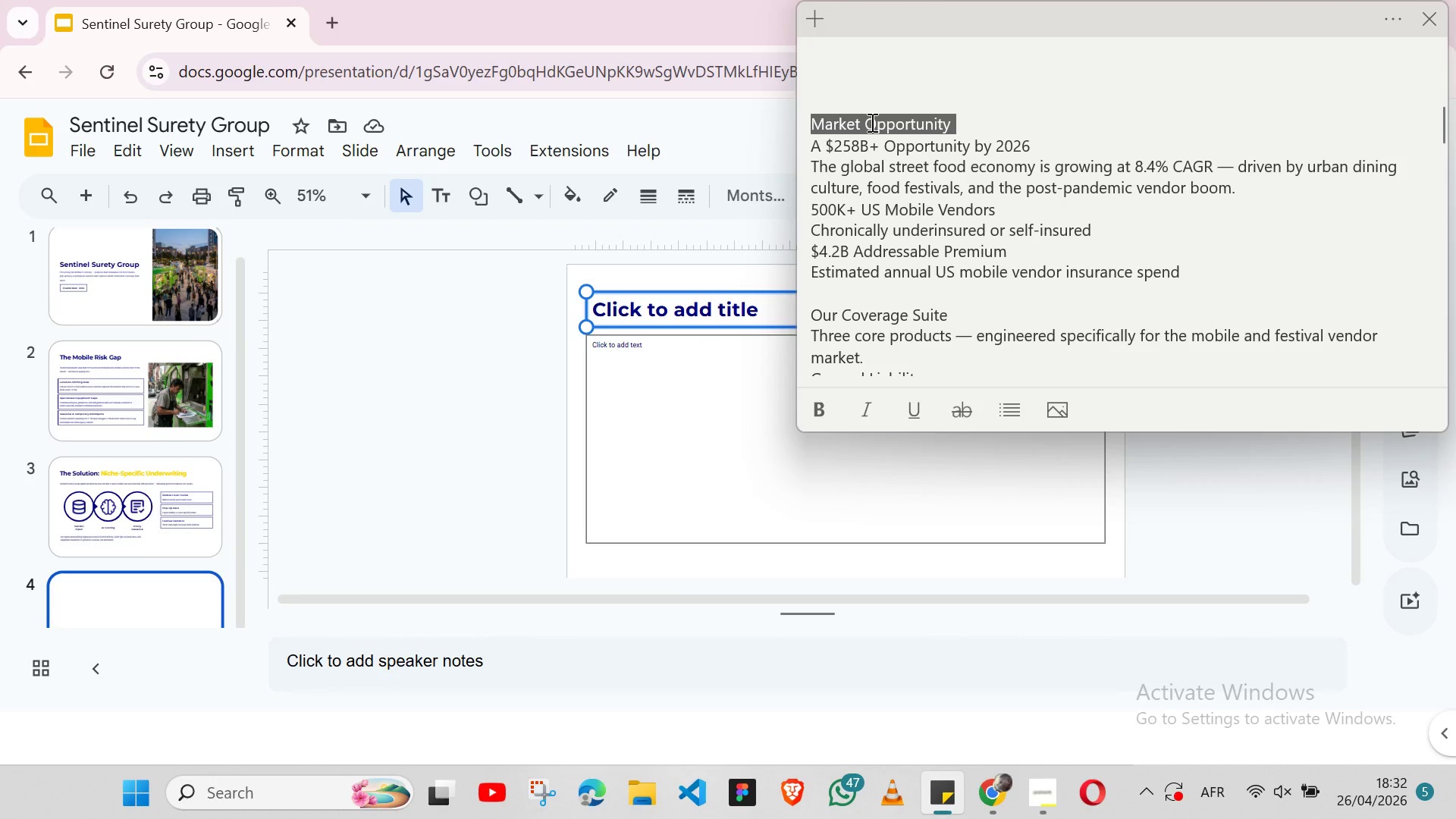 
key(Shift+ArrowLeft)
 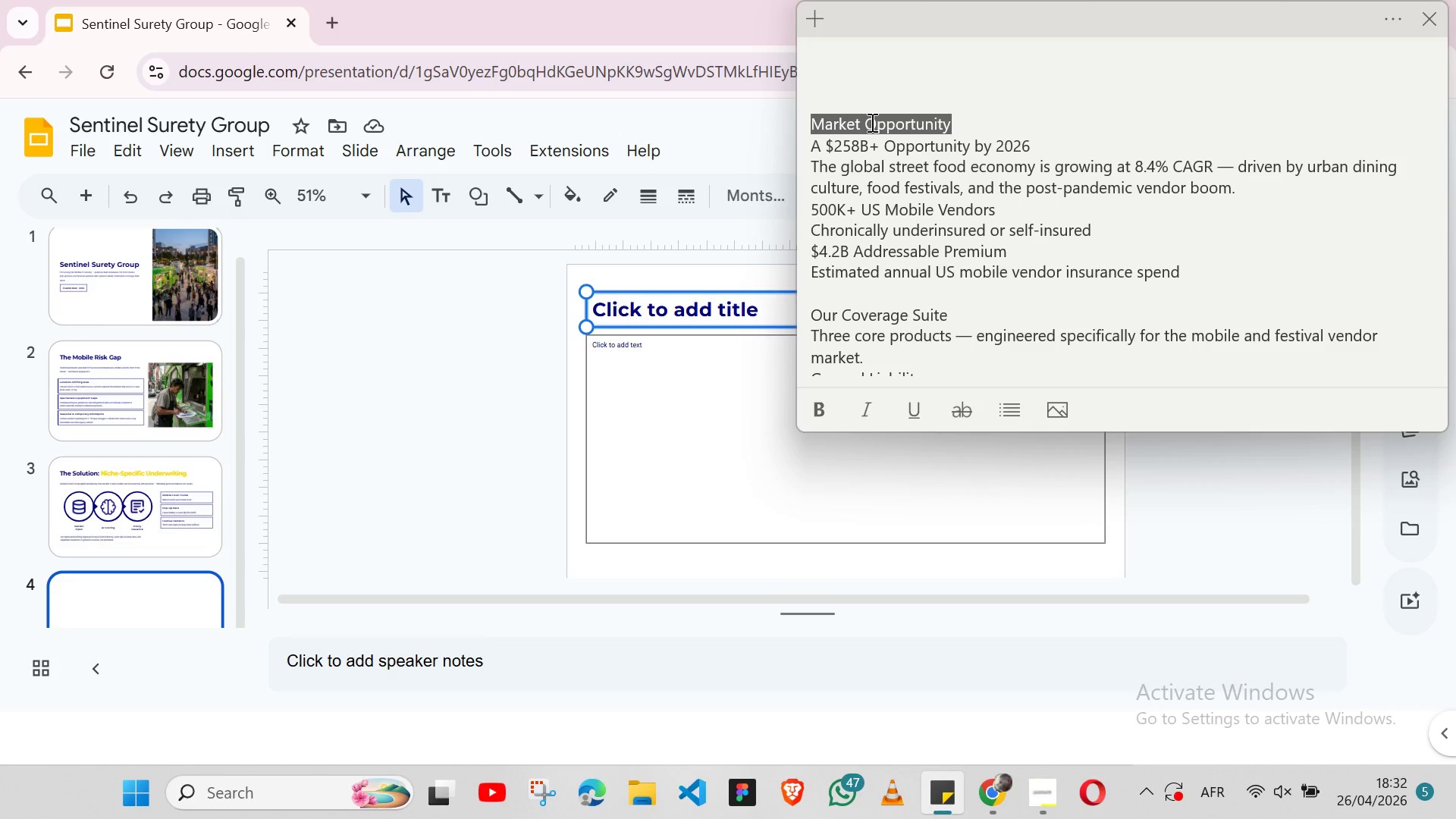 
key(Control+X)
 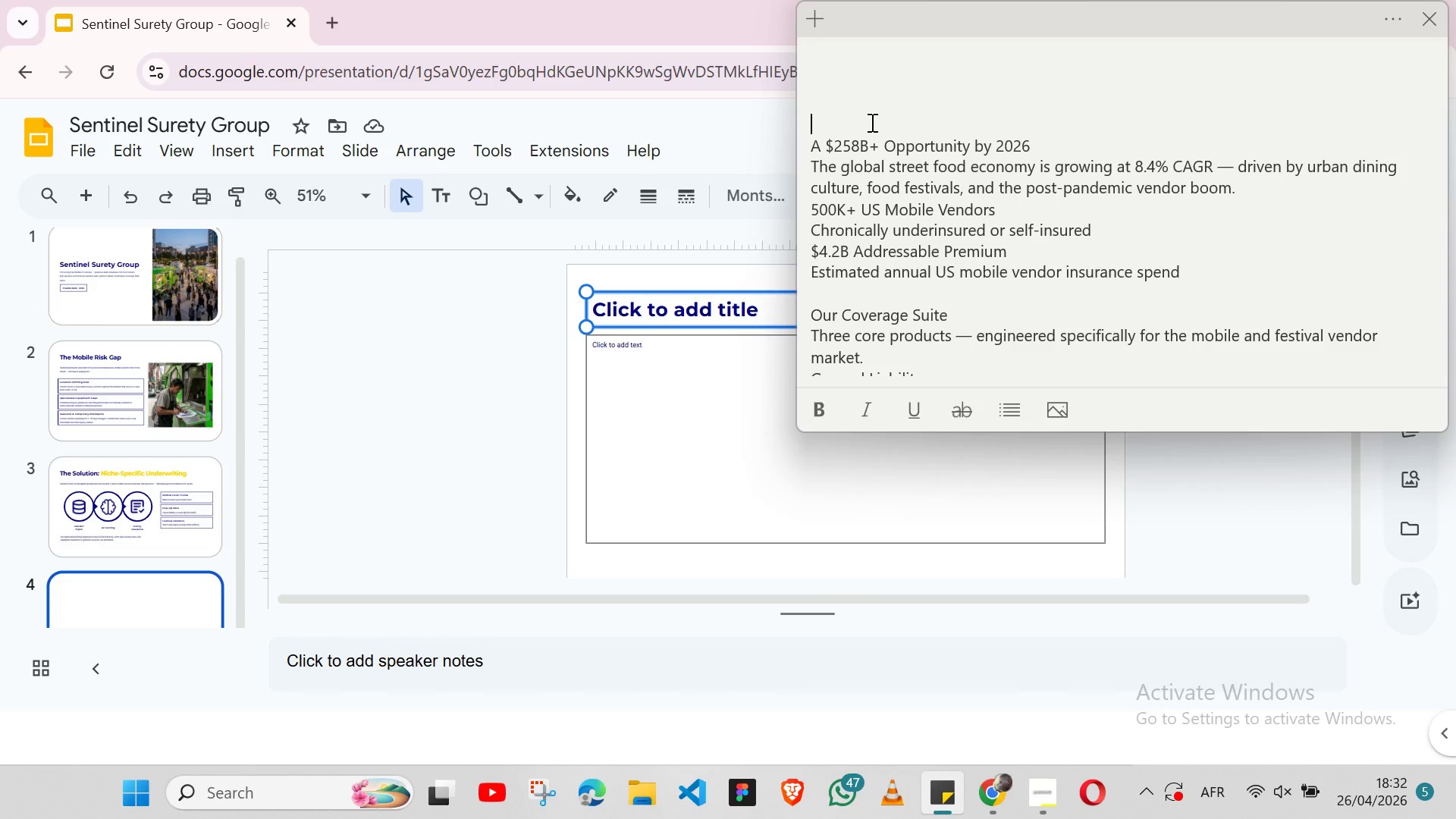 
wait(10.72)
 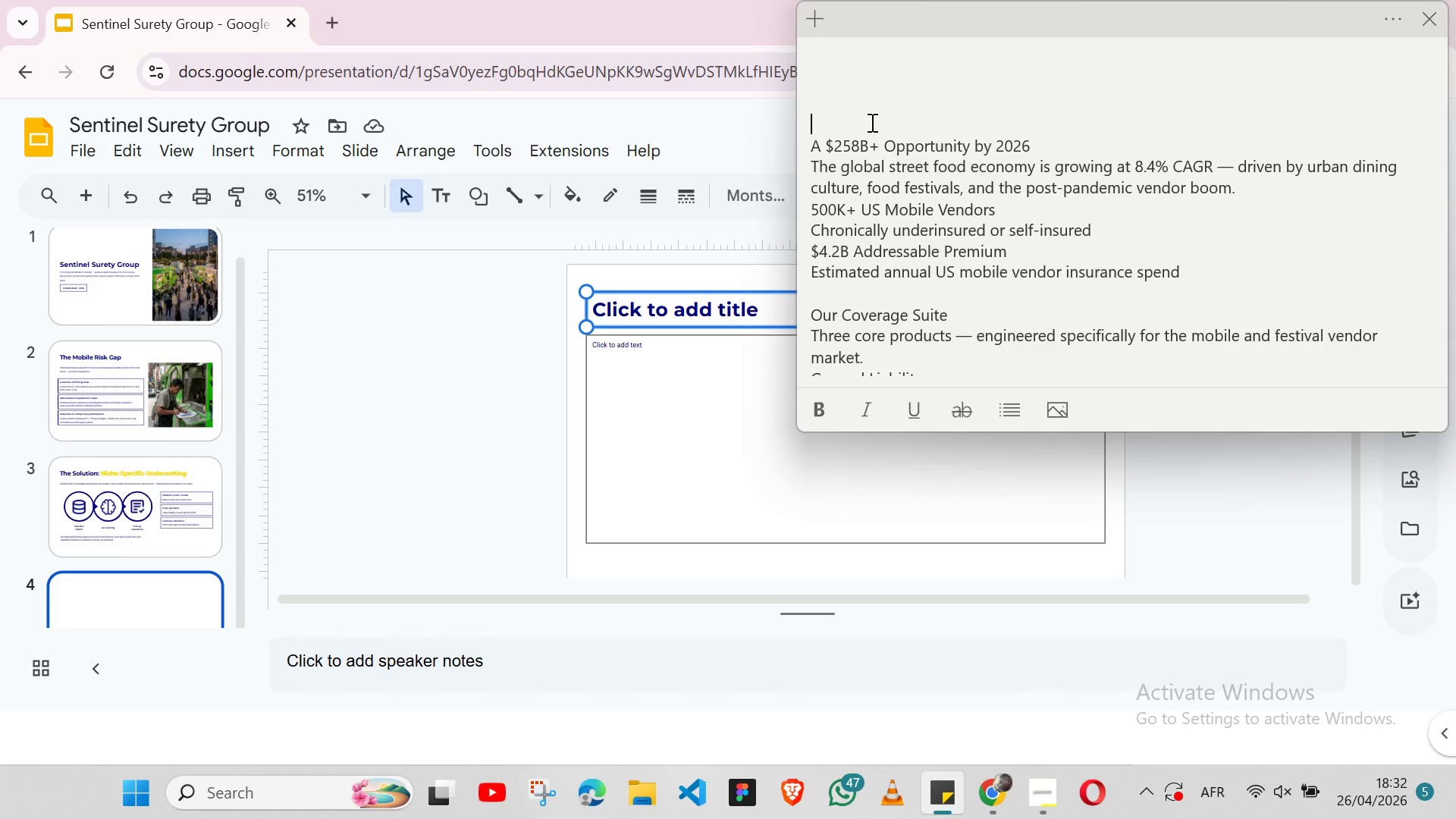 
left_click([666, 311])
 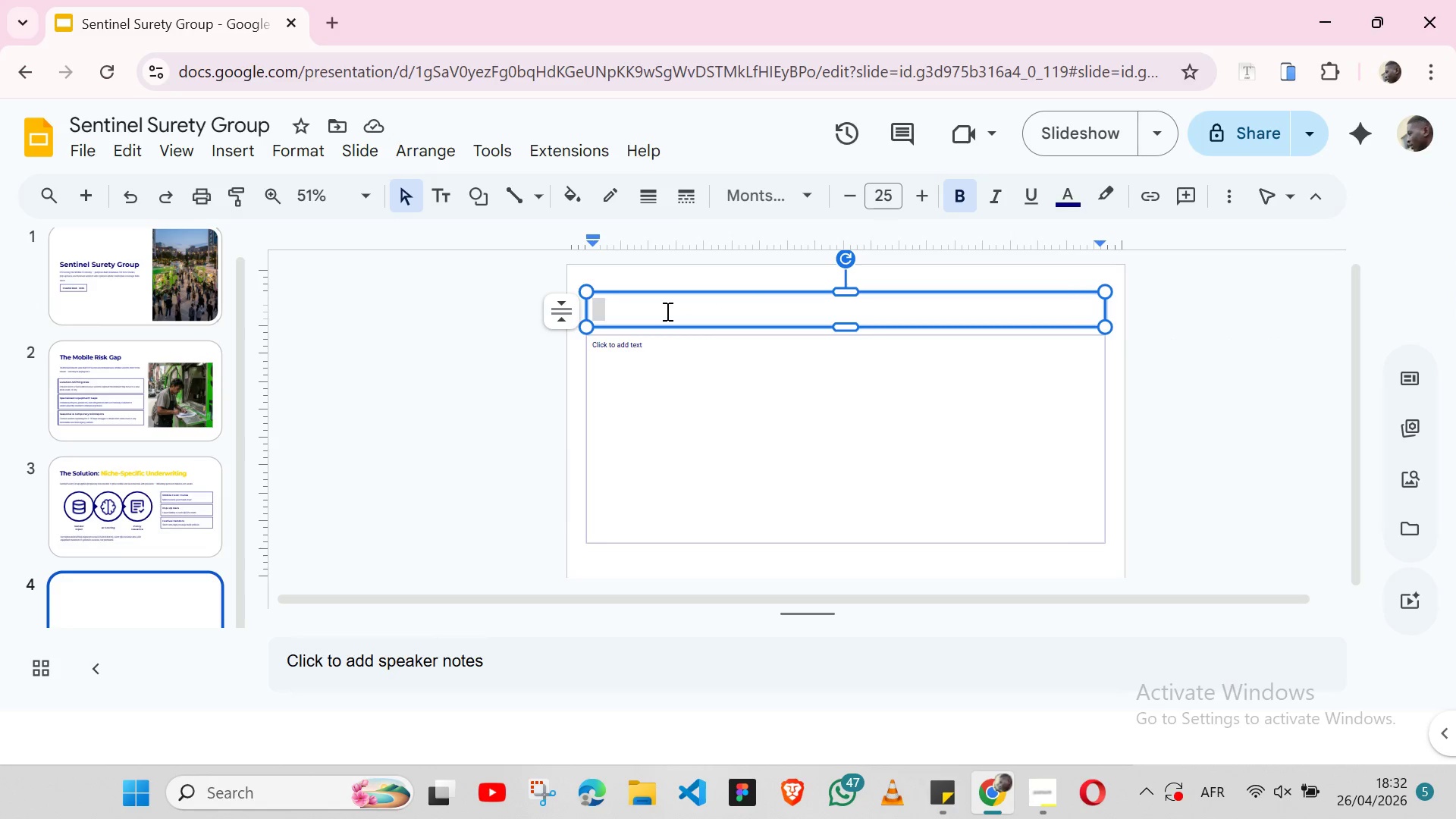 
key(Control+V)
 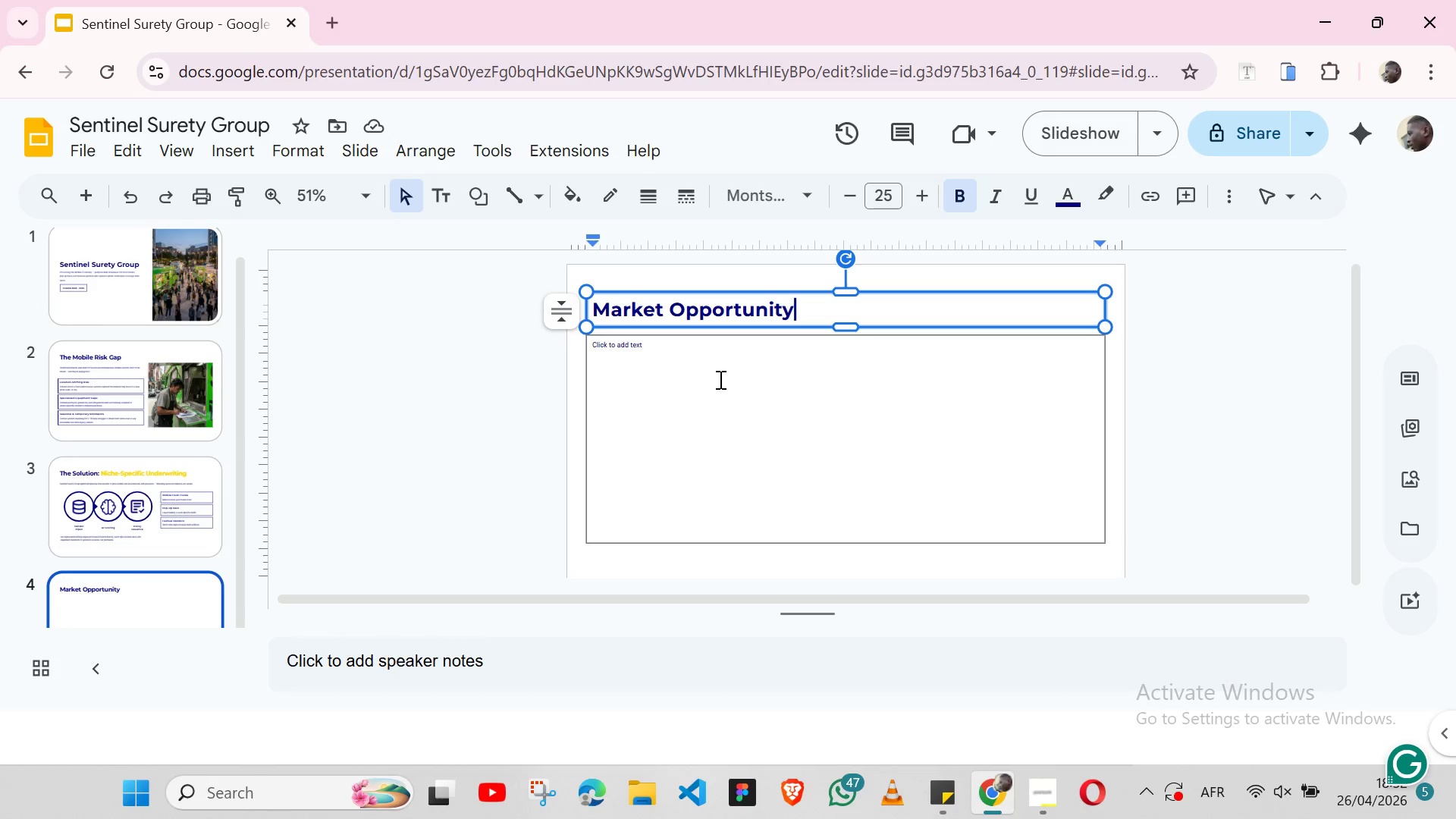 
wait(33.03)
 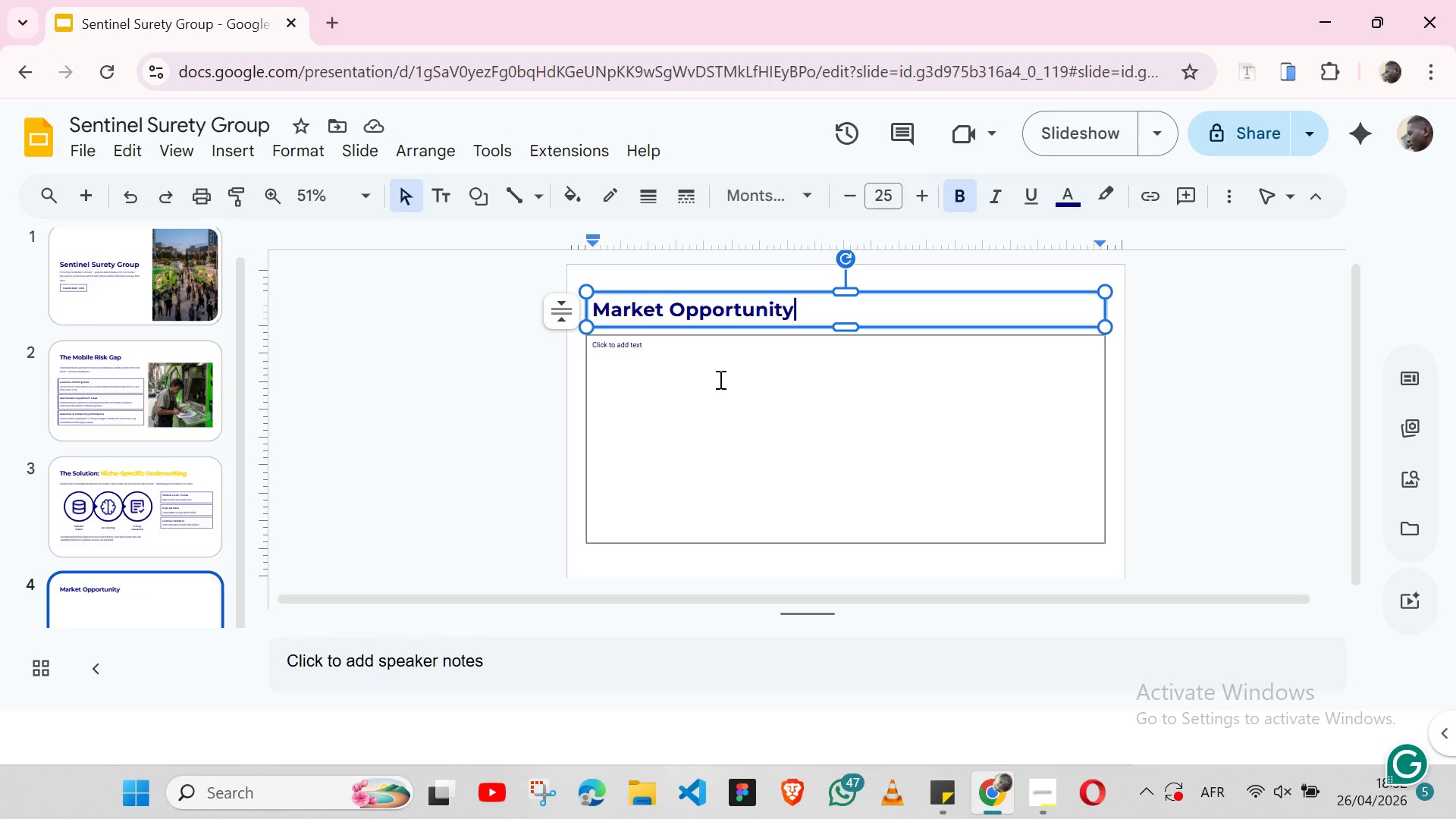 
left_click([810, 191])
 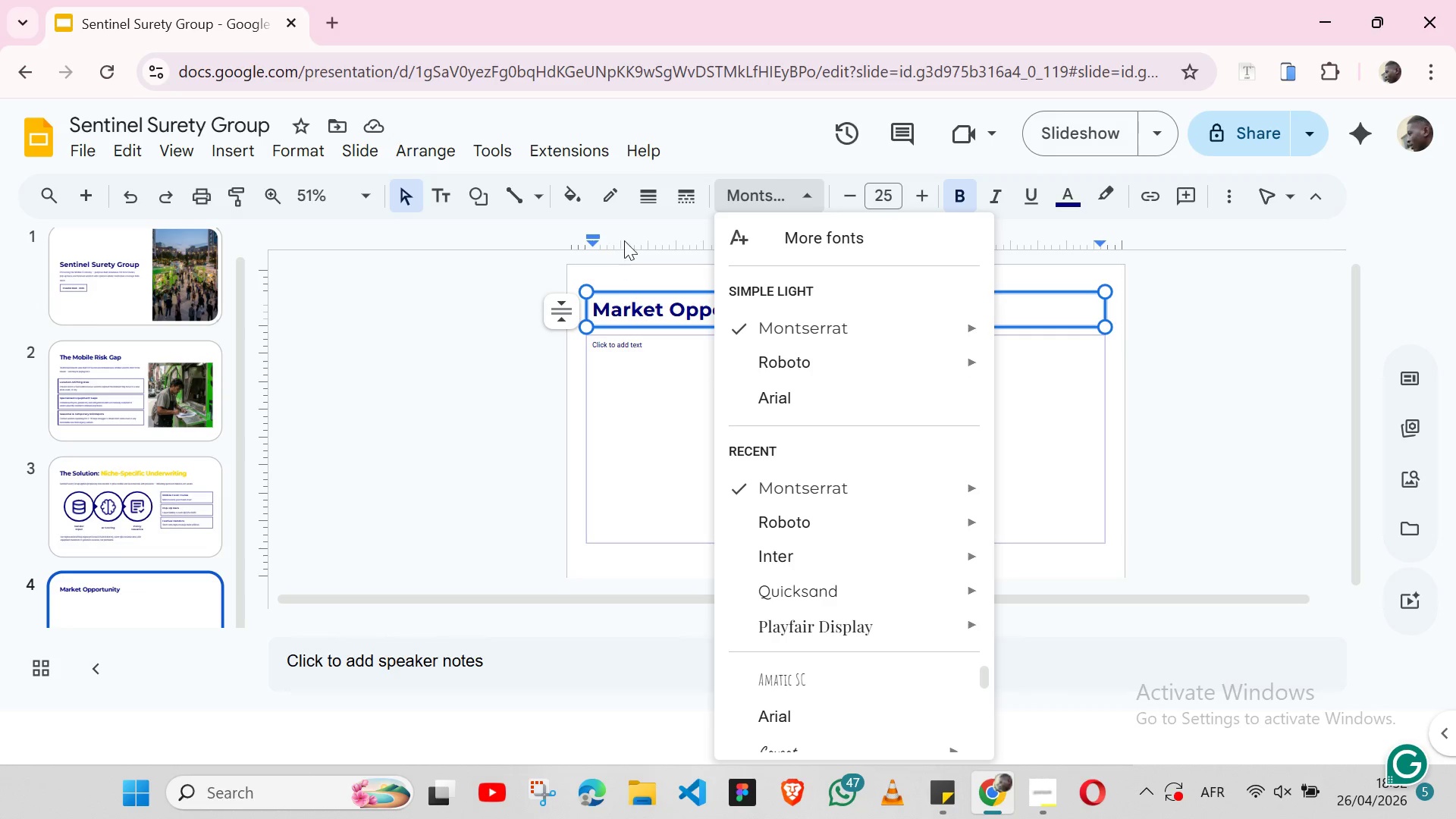 
left_click([645, 258])
 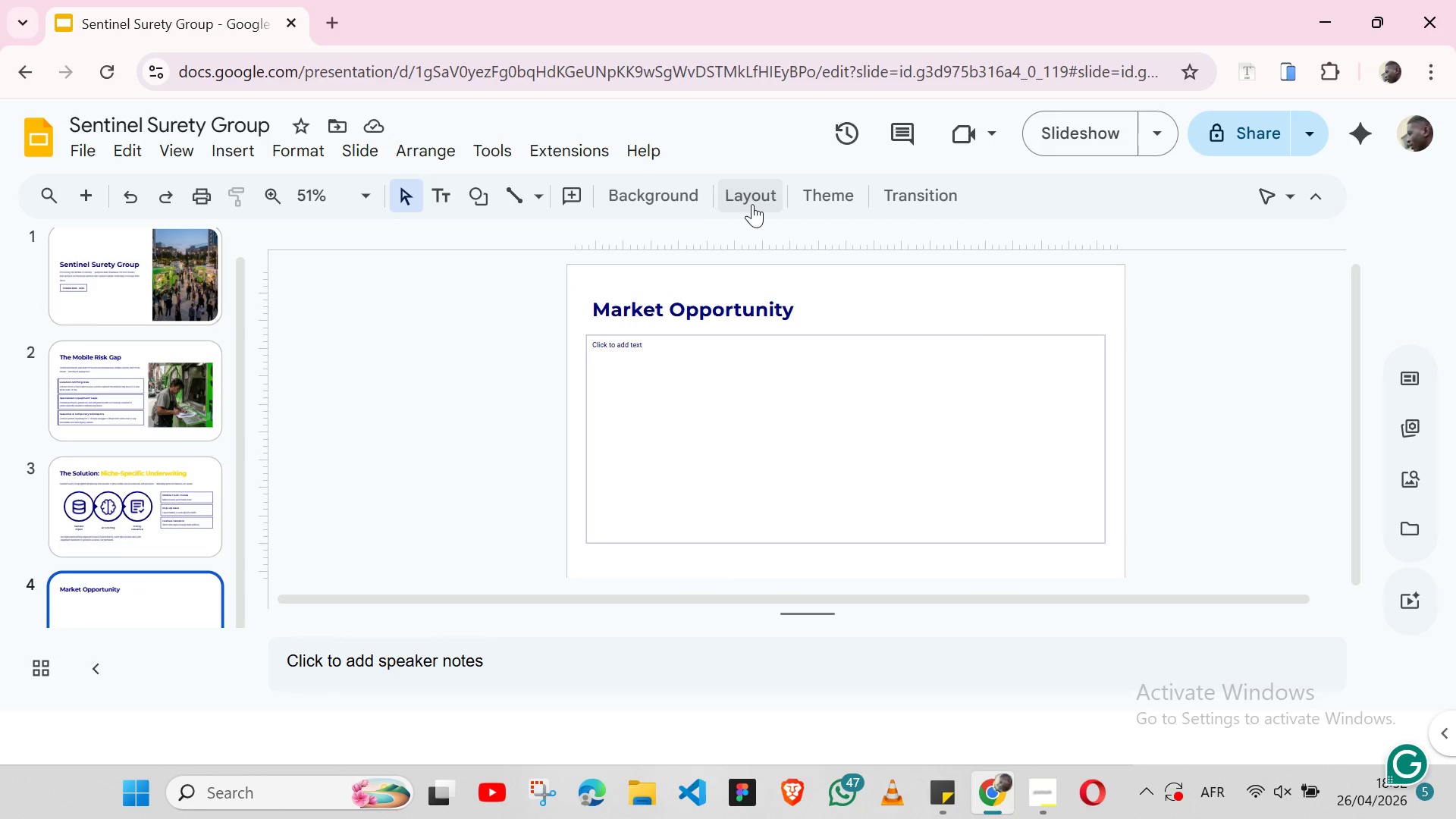 
left_click([752, 204])
 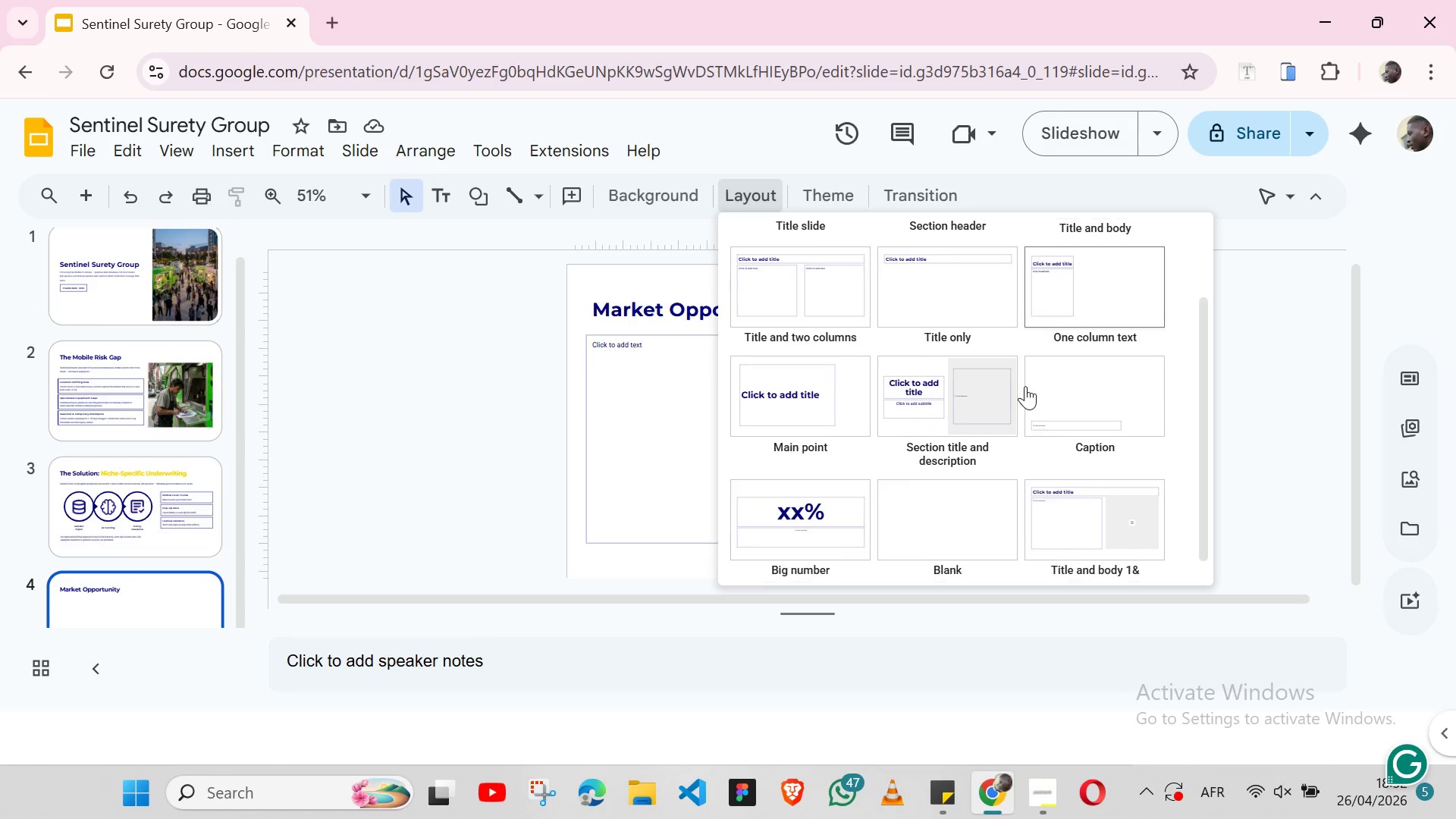 
left_click([799, 317])
 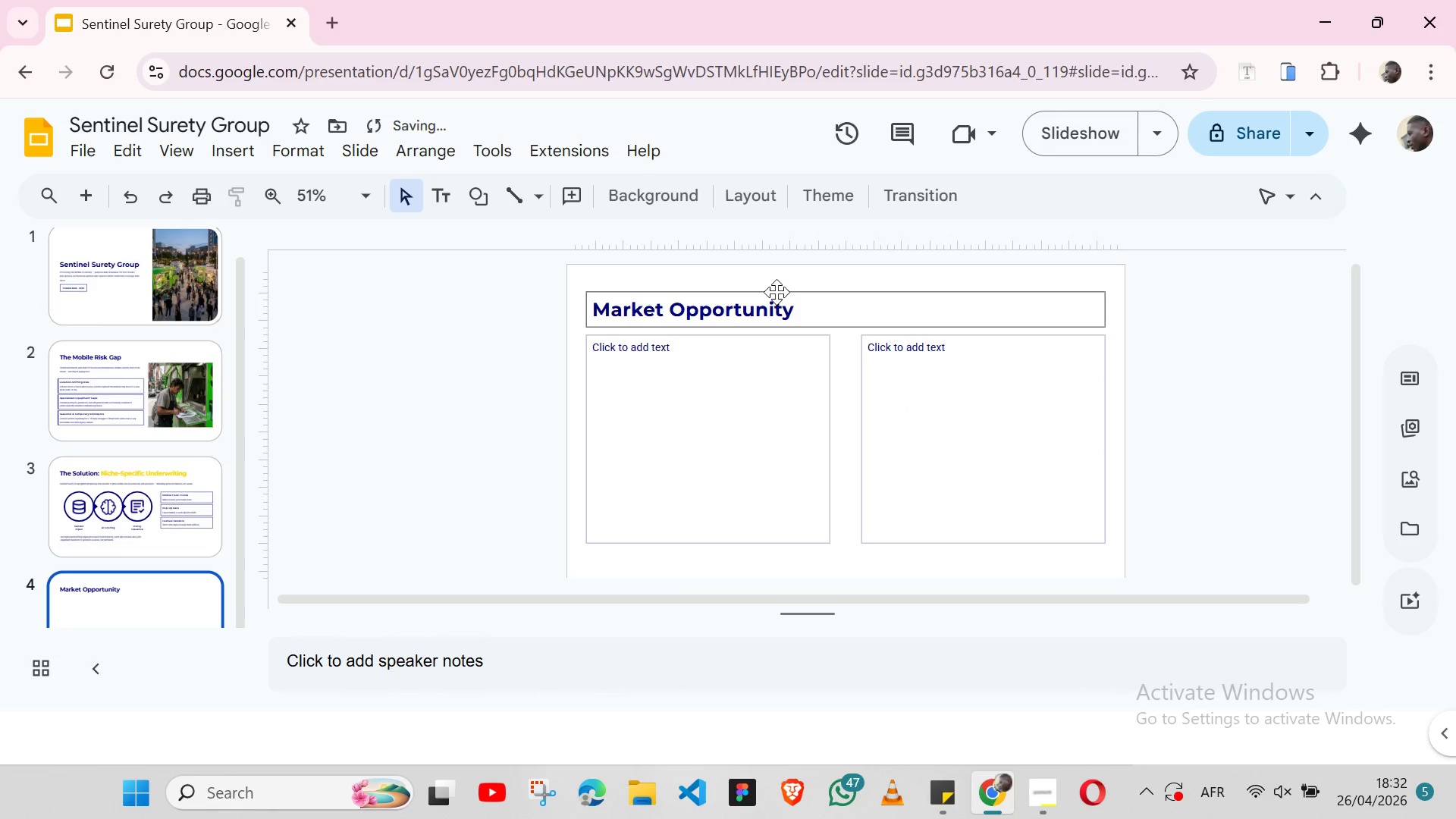 
left_click([777, 292])
 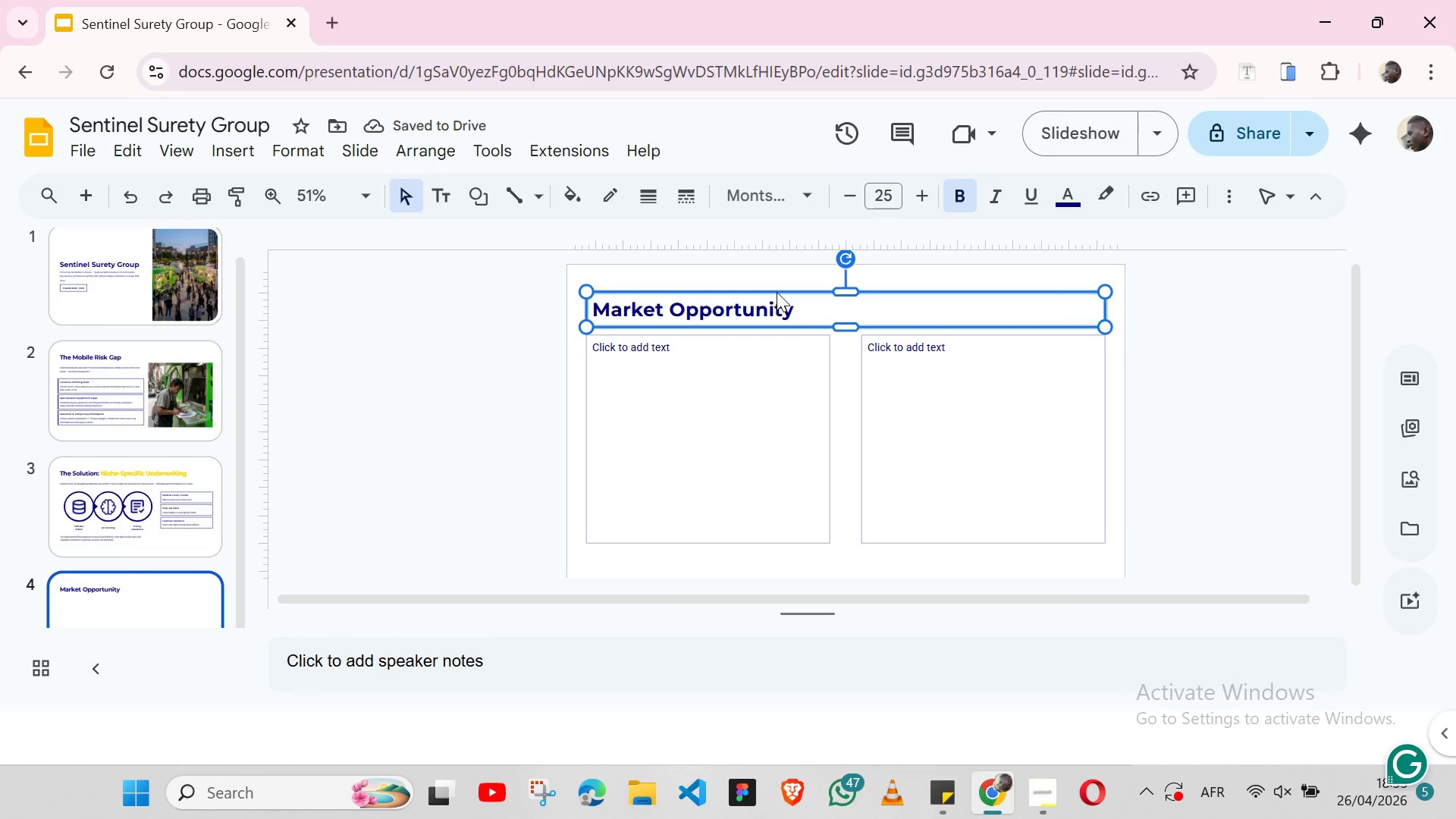 
left_click([489, 398])
 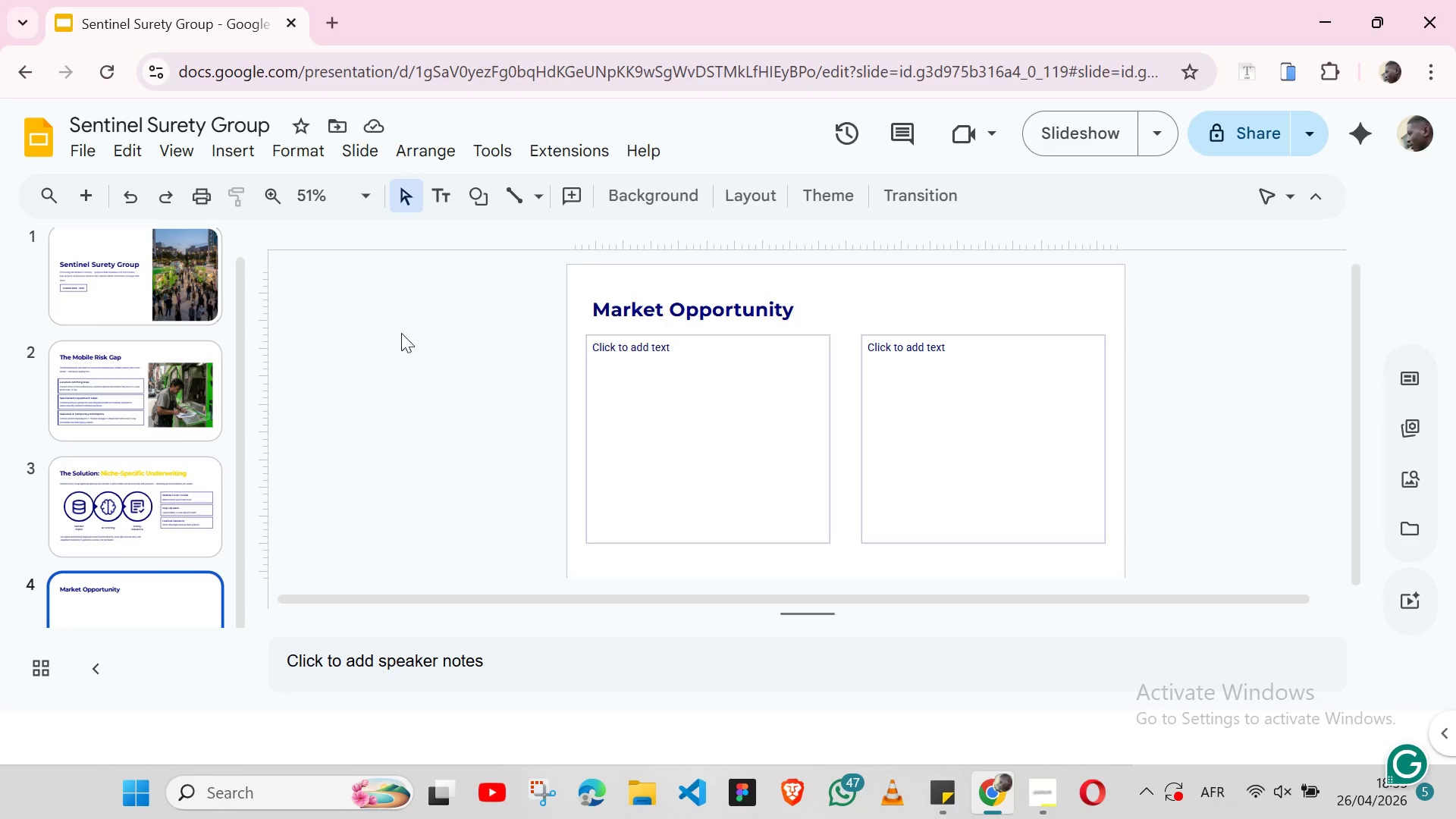 
left_click([244, 151])
 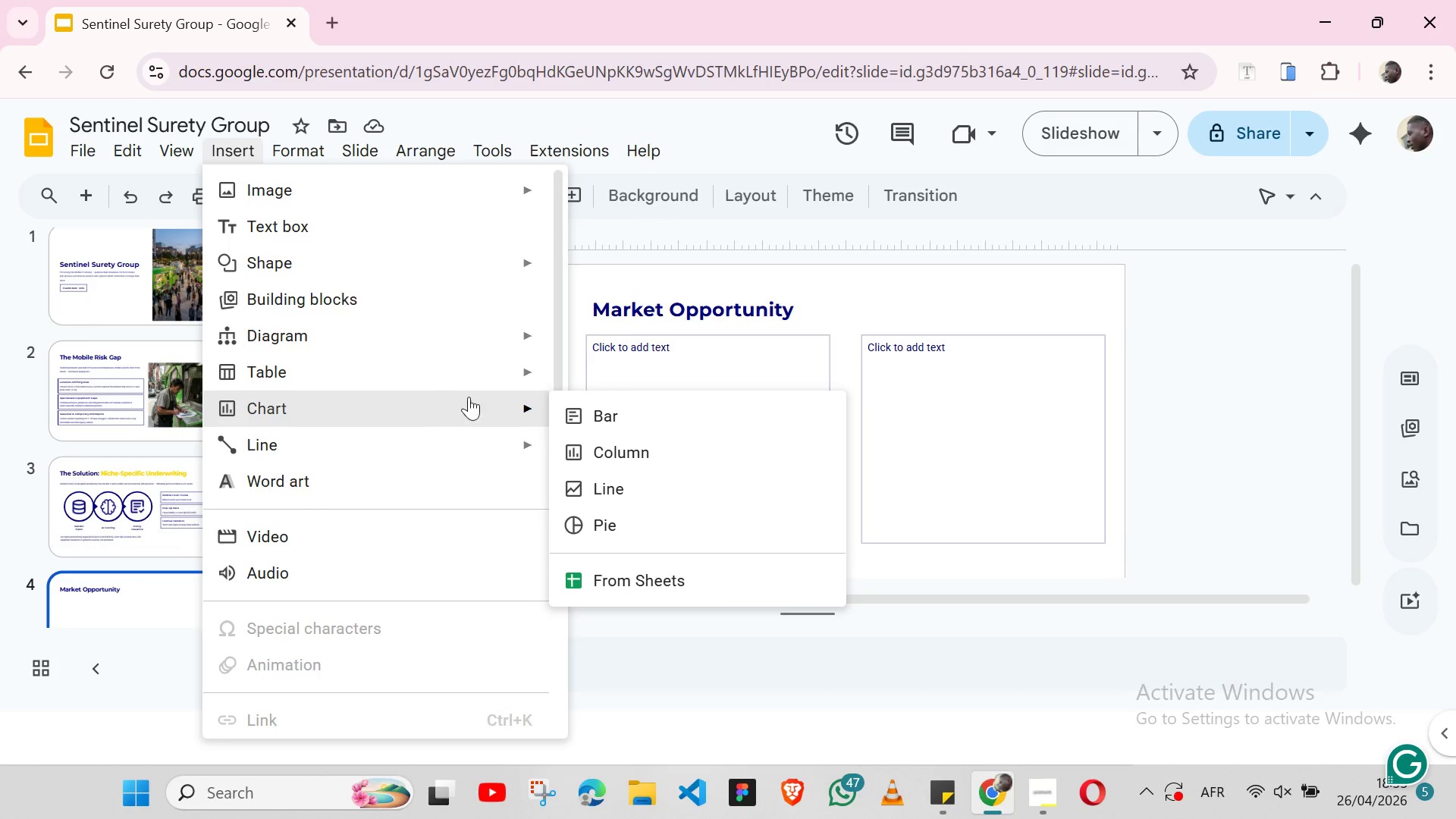 
wait(8.38)
 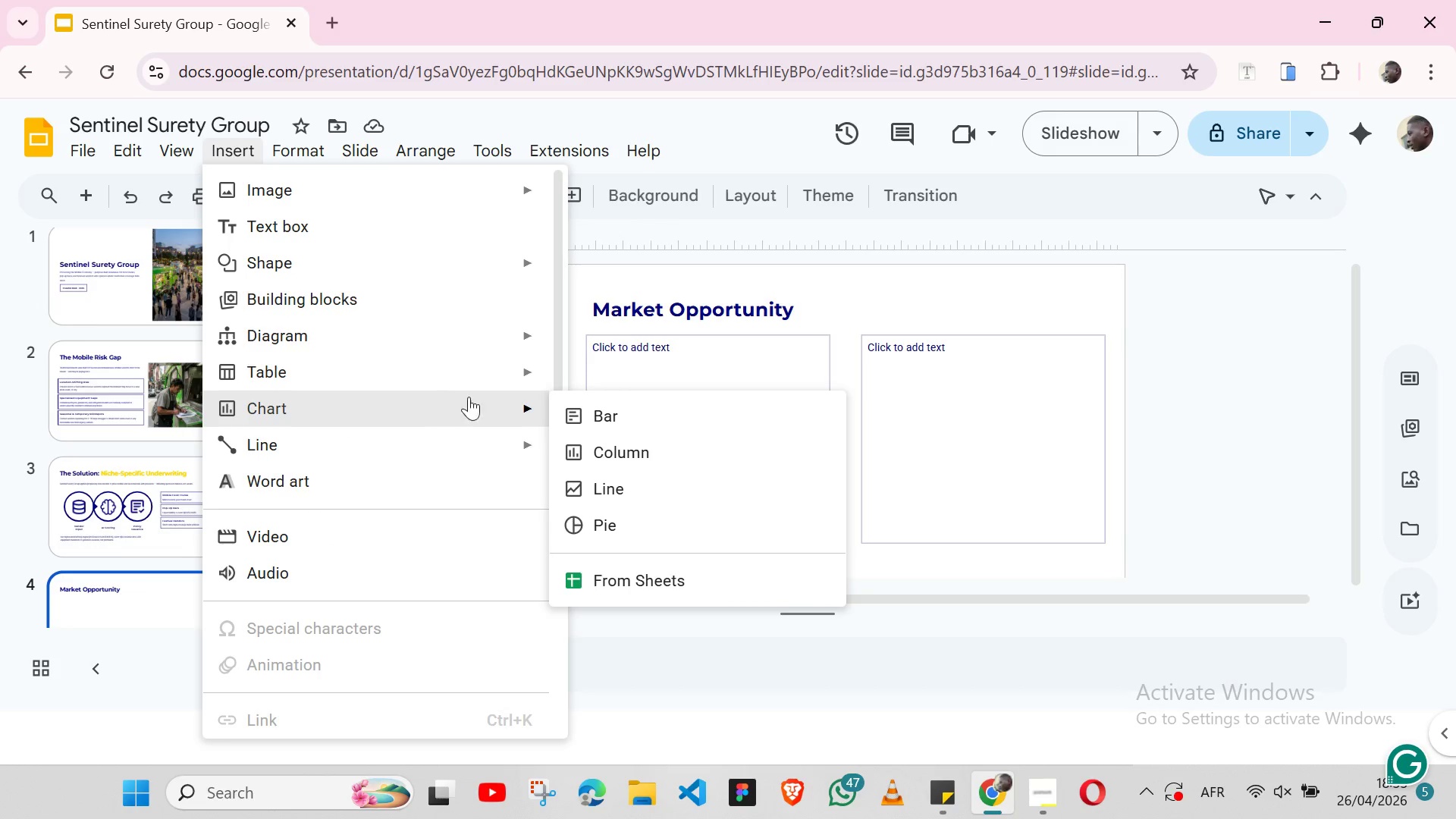 
left_click([623, 444])
 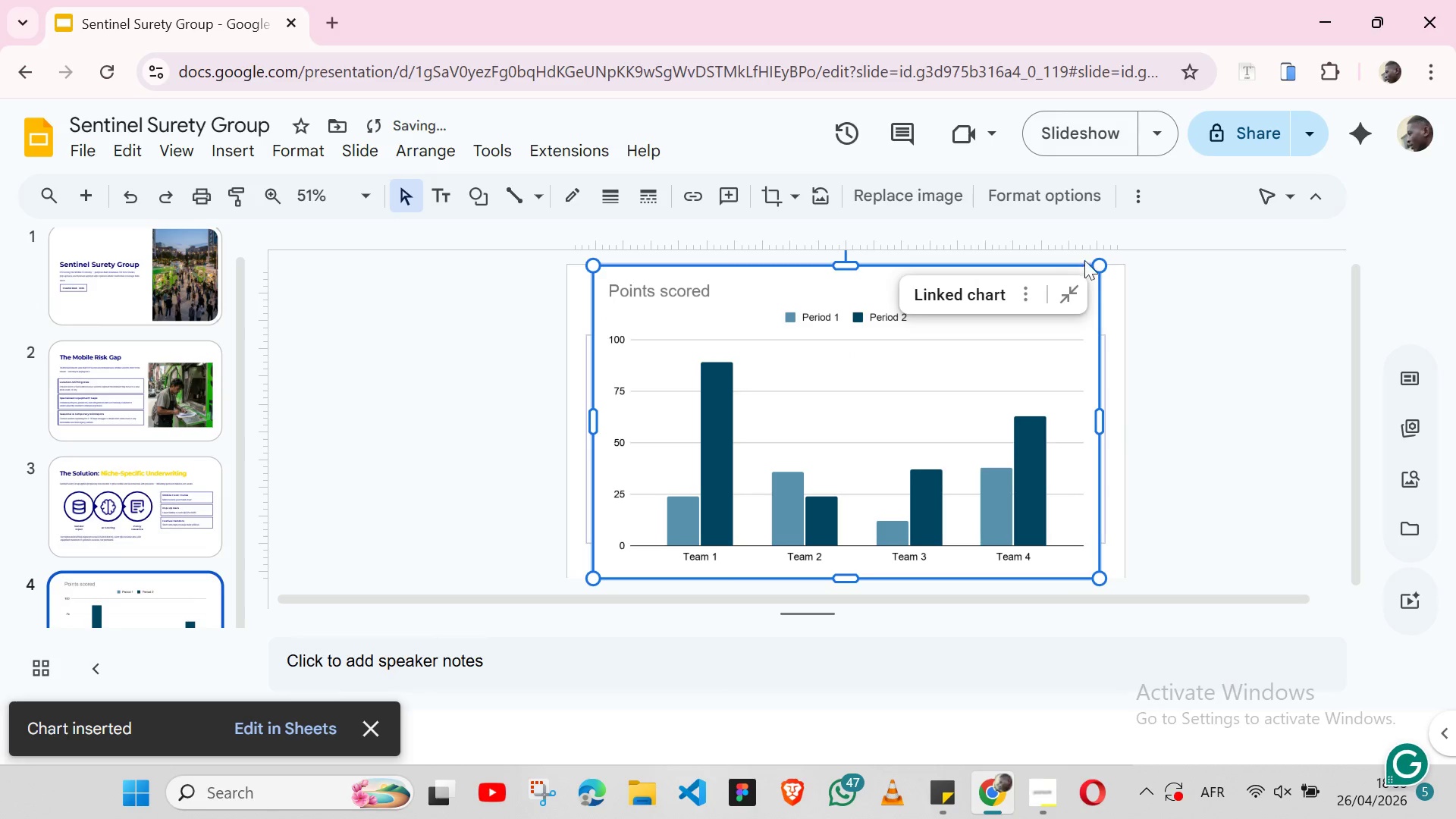 
left_click_drag(start_coordinate=[1096, 260], to_coordinate=[811, 362])
 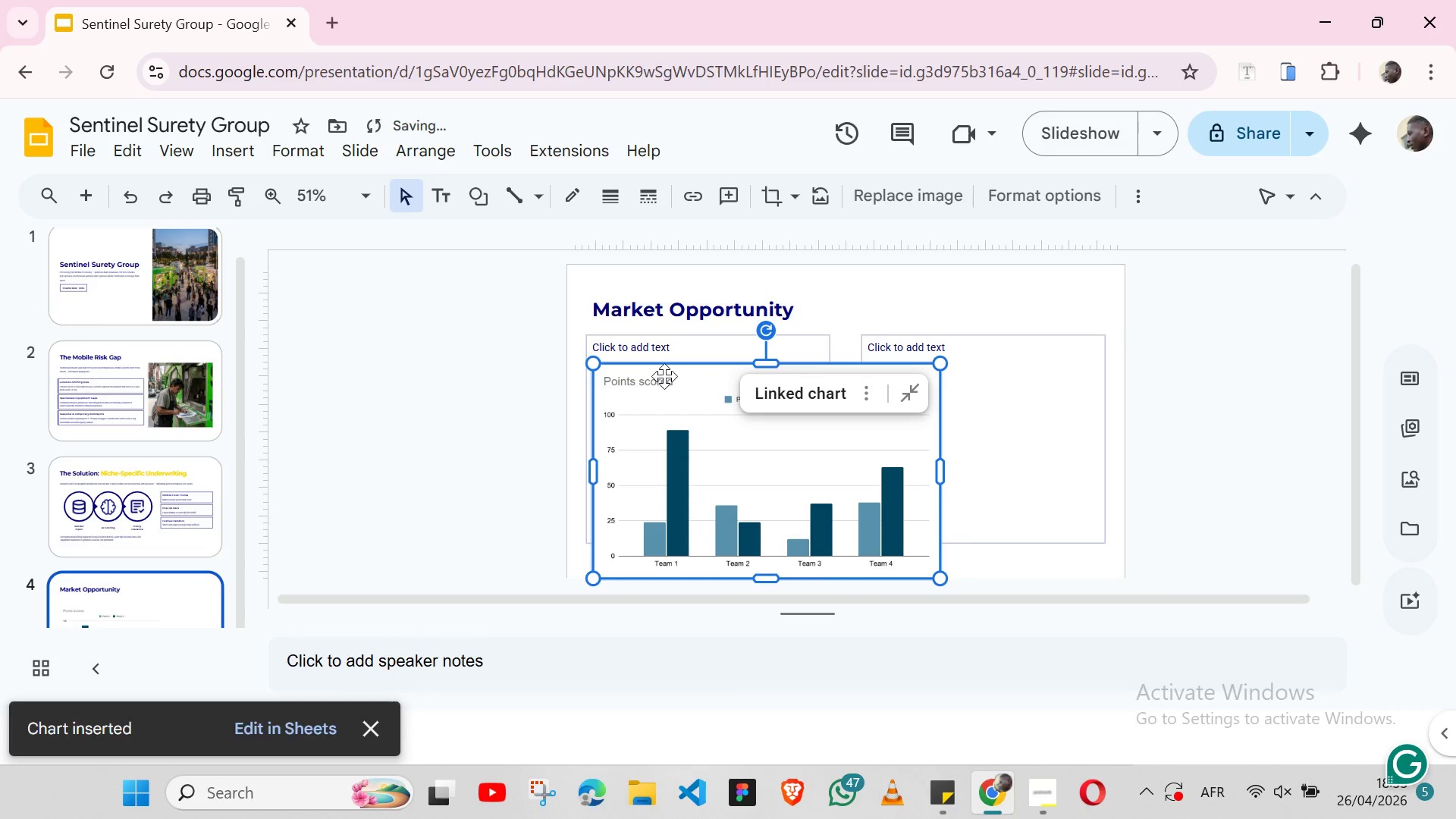 
left_click_drag(start_coordinate=[664, 376], to_coordinate=[657, 351])
 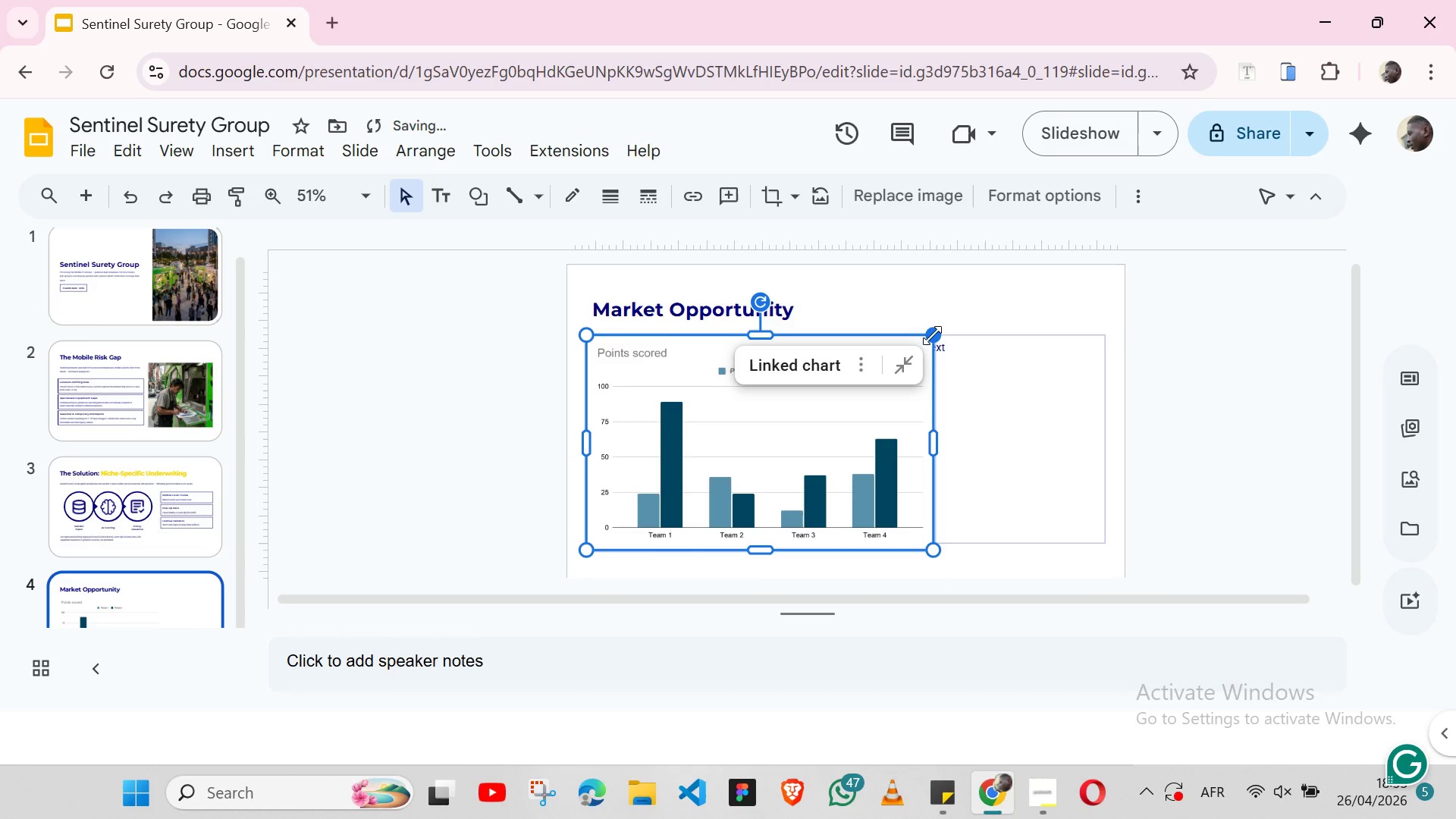 
left_click_drag(start_coordinate=[932, 335], to_coordinate=[808, 361])
 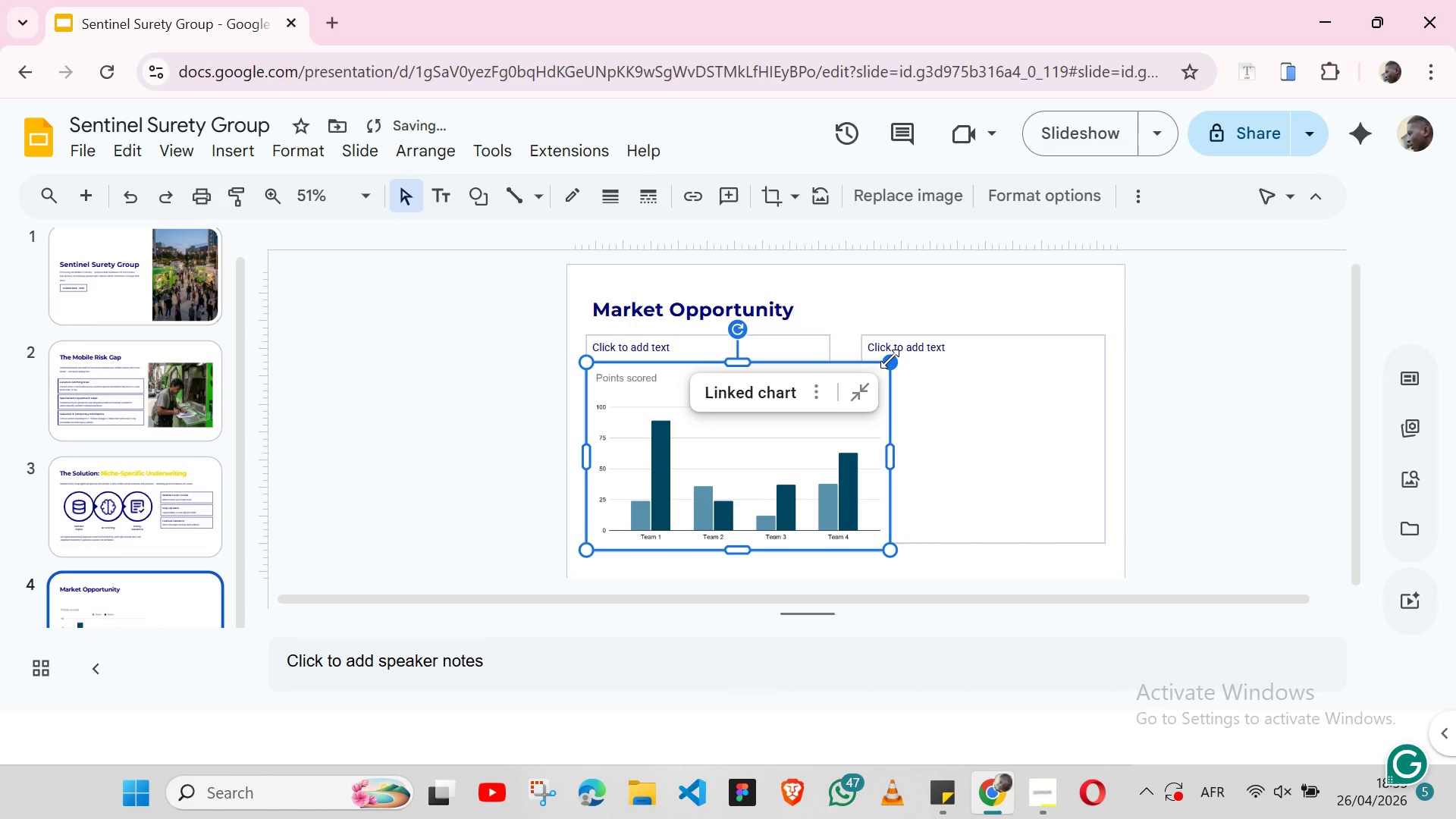 
left_click_drag(start_coordinate=[890, 359], to_coordinate=[805, 378])
 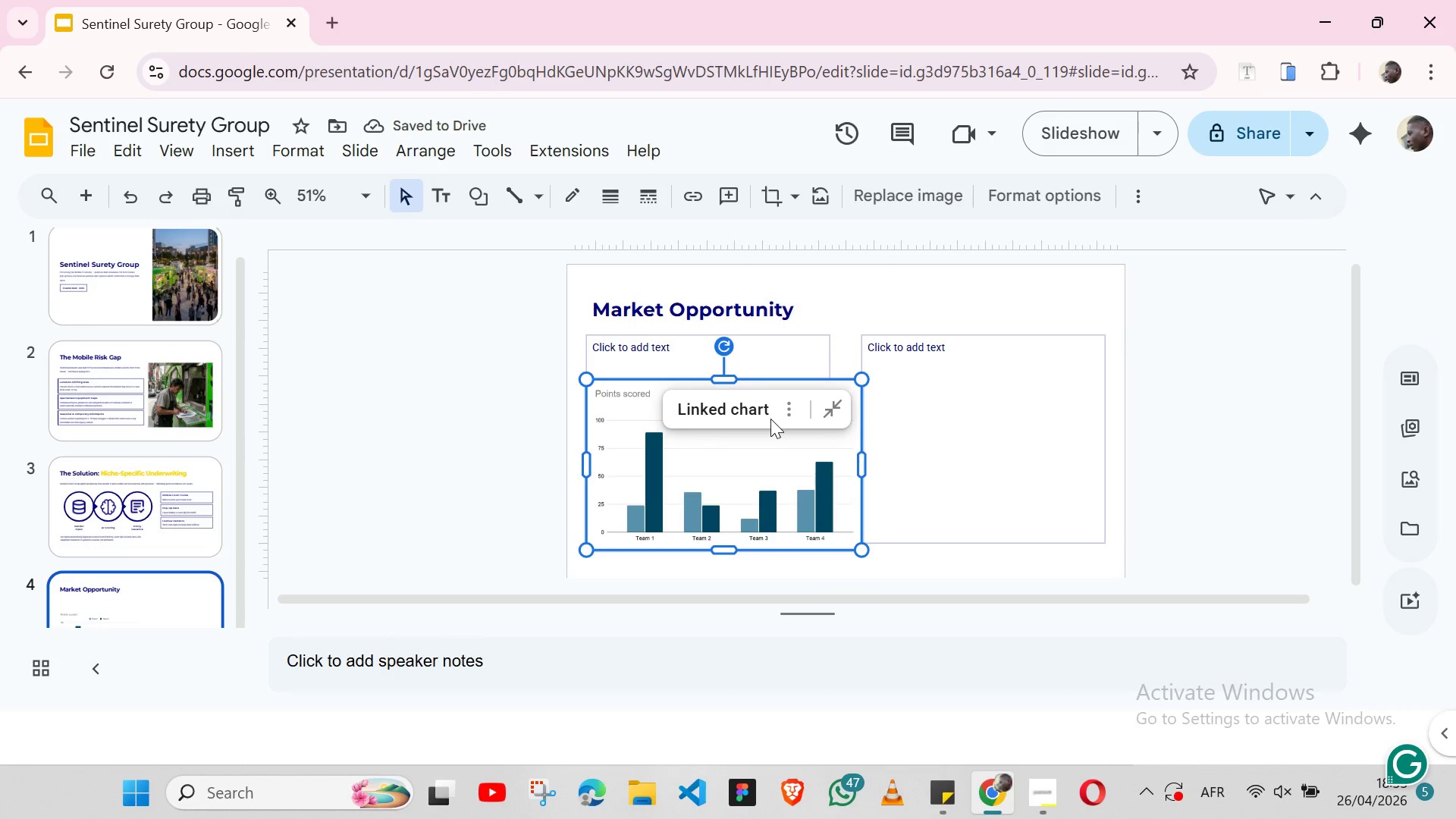 
left_click_drag(start_coordinate=[758, 441], to_coordinate=[756, 400])
 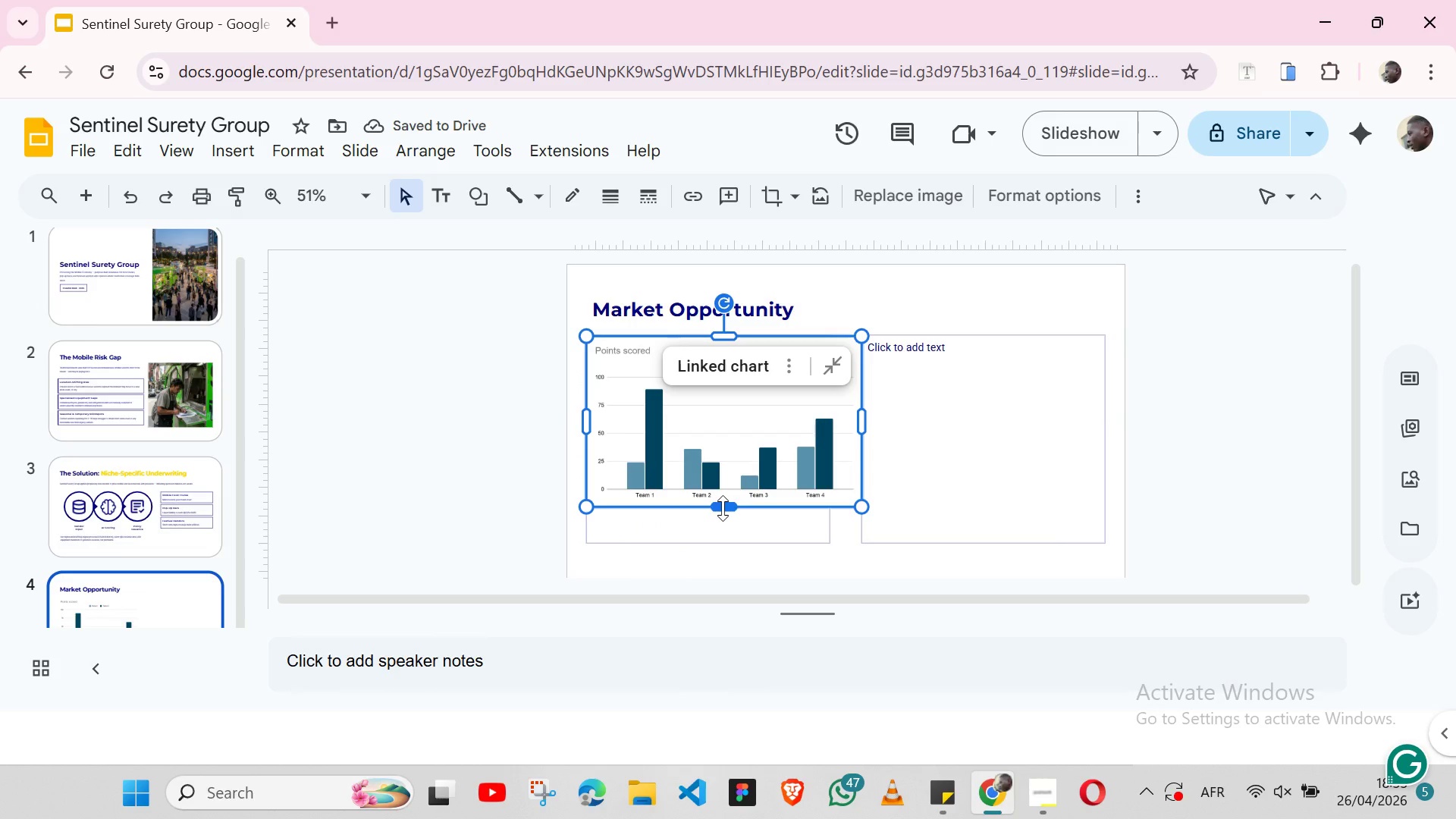 
wait(8.5)
 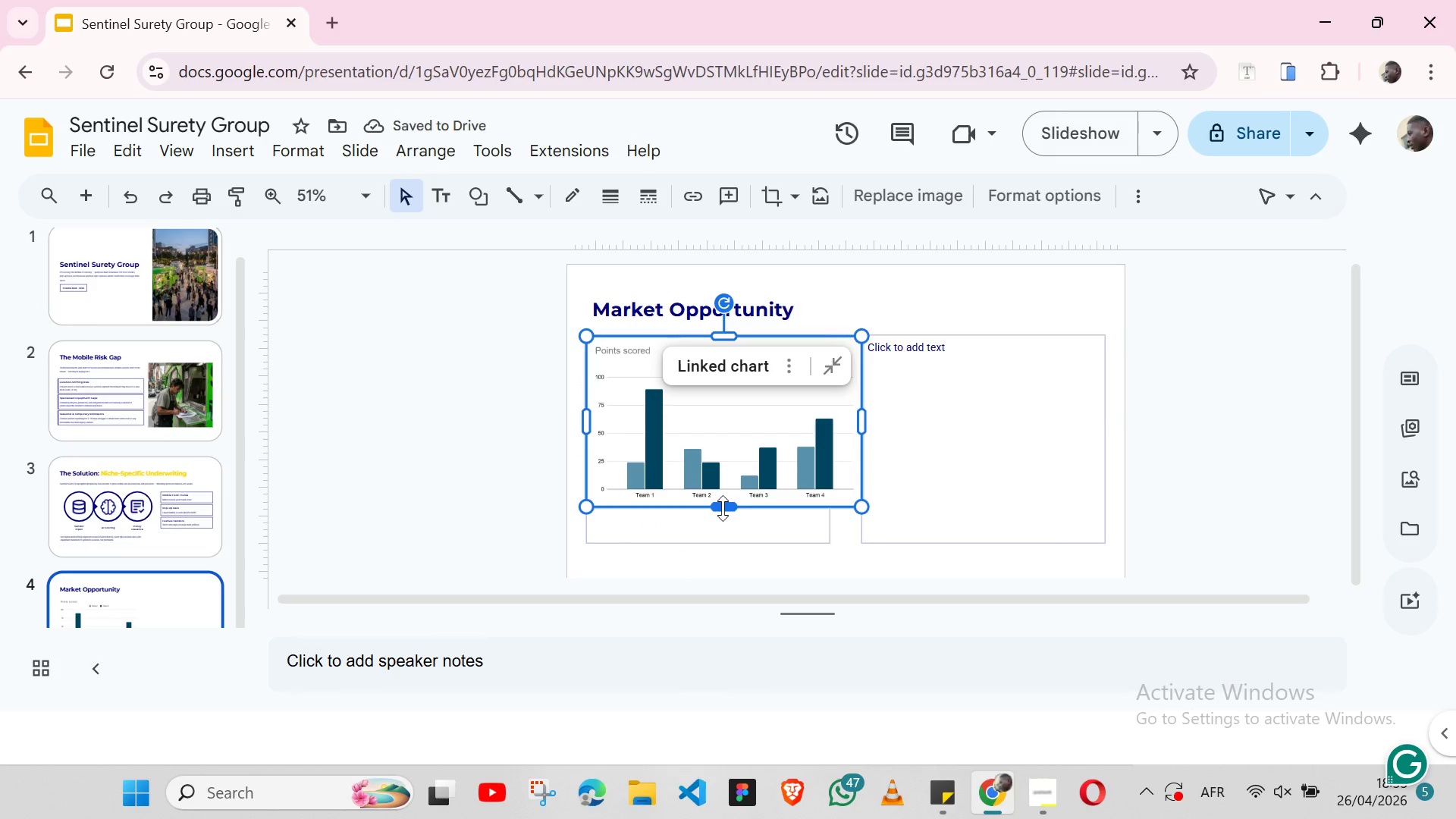 
left_click_drag(start_coordinate=[723, 508], to_coordinate=[723, 538])
 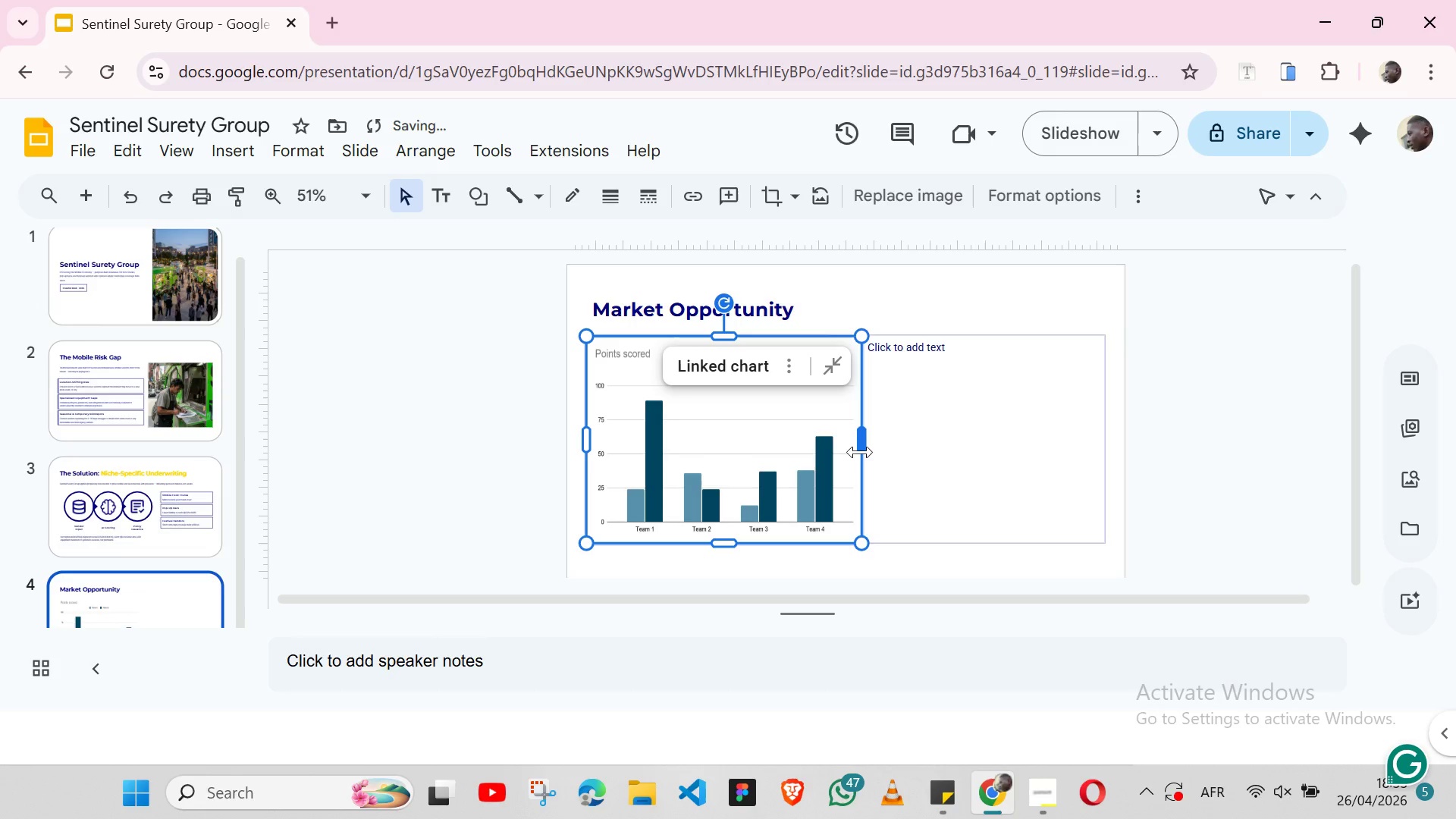 
left_click_drag(start_coordinate=[860, 449], to_coordinate=[836, 453])
 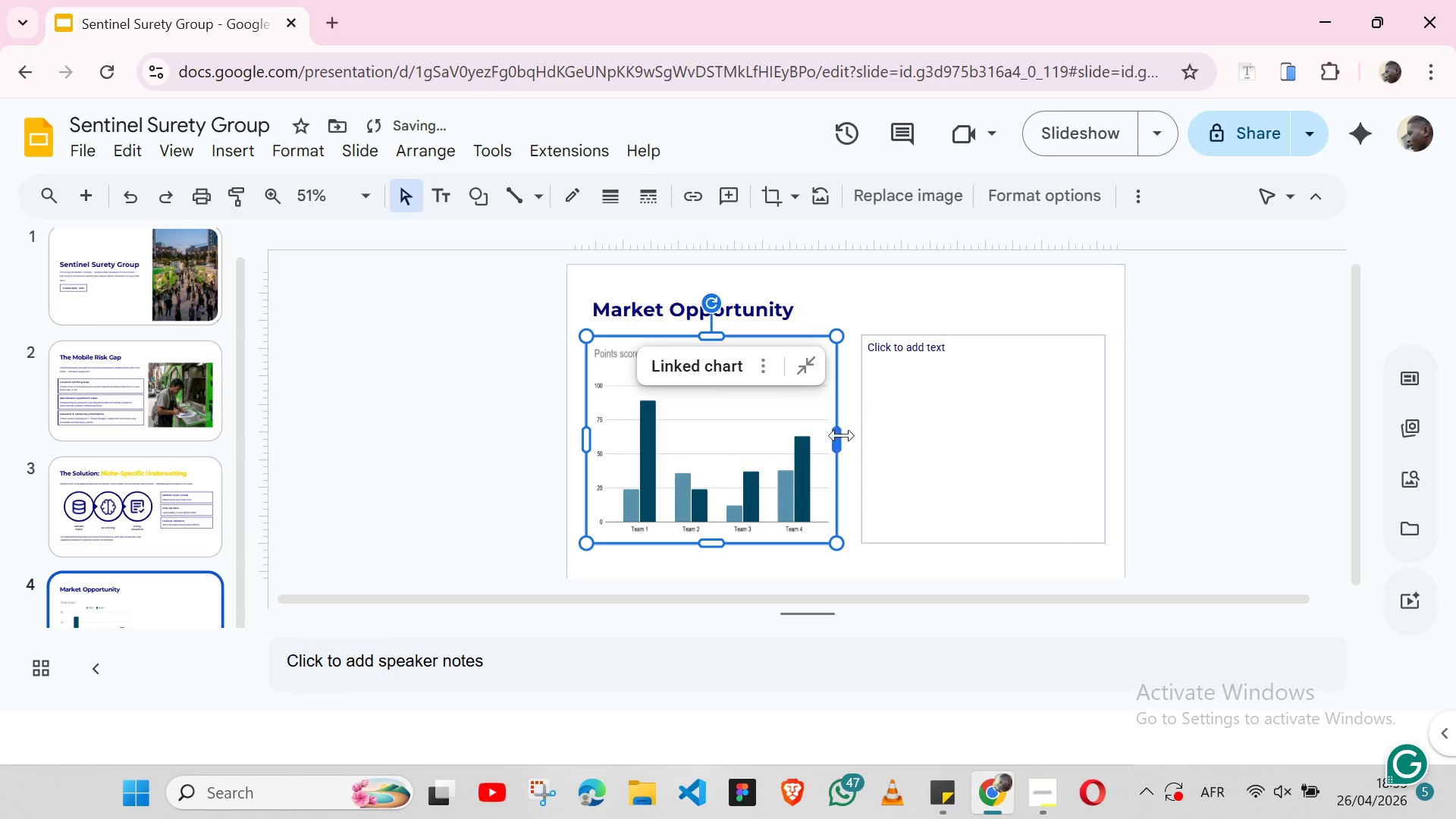 
left_click([843, 439])
 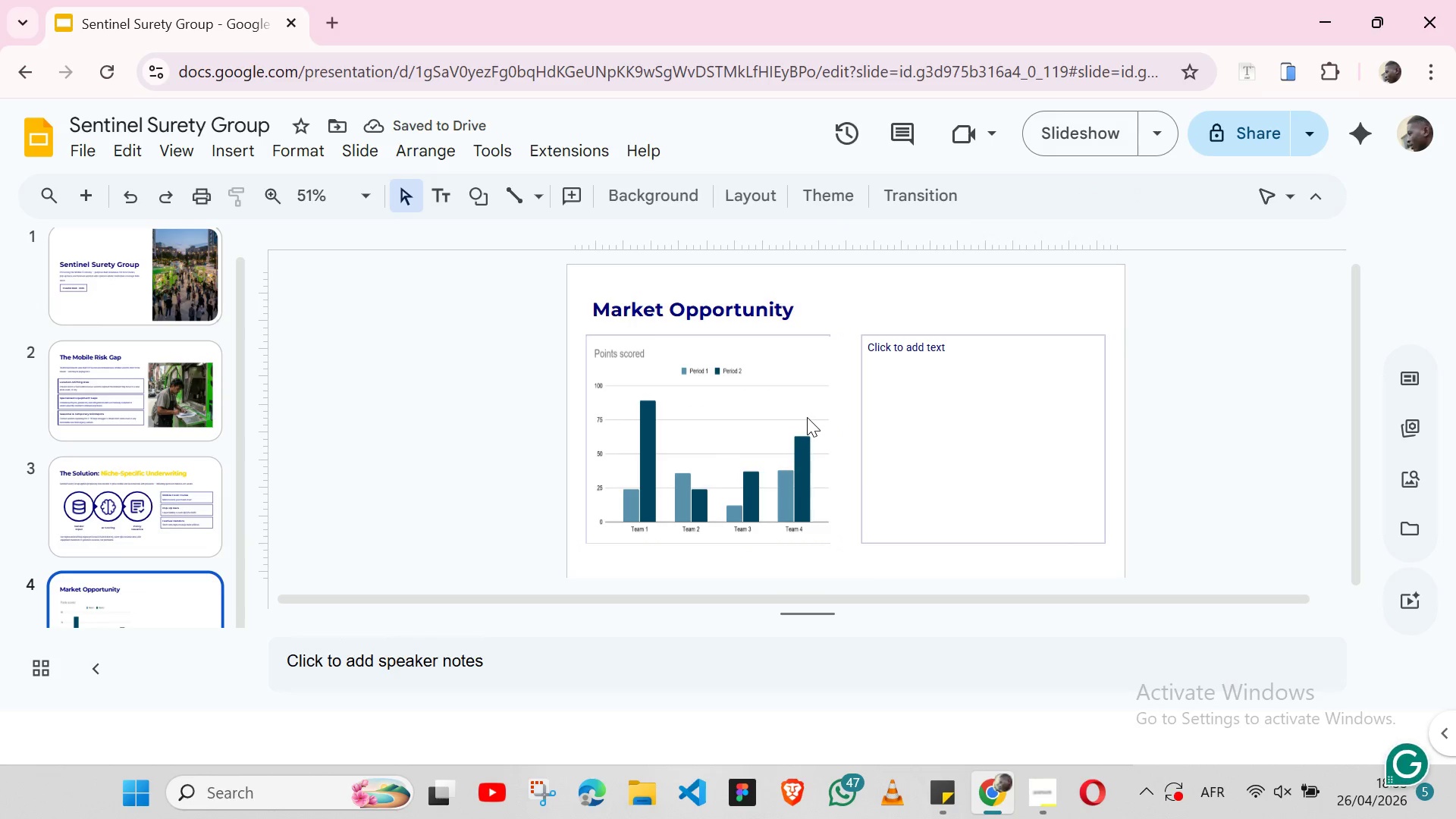 
left_click([807, 417])
 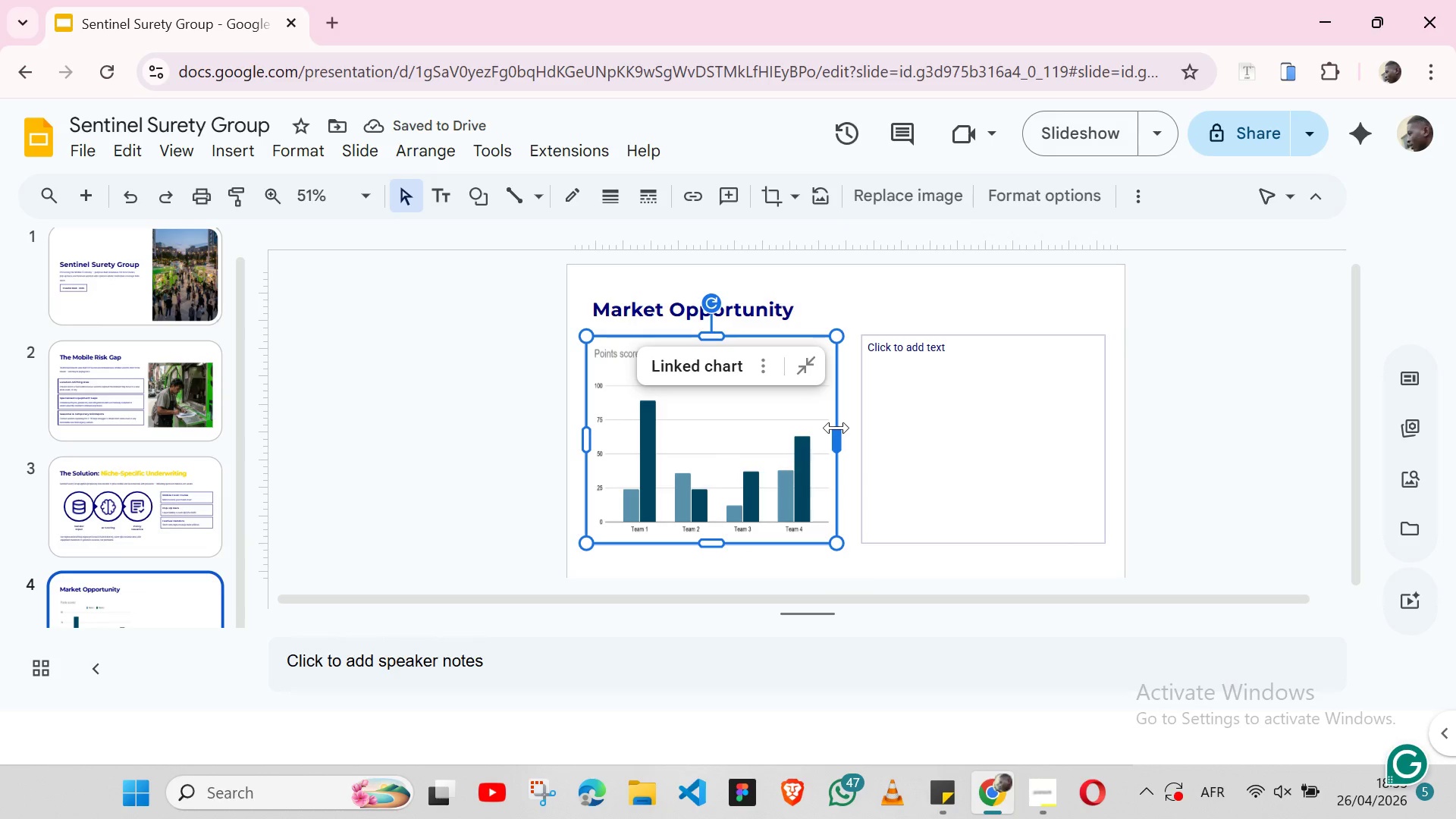 
left_click_drag(start_coordinate=[836, 428], to_coordinate=[820, 431])
 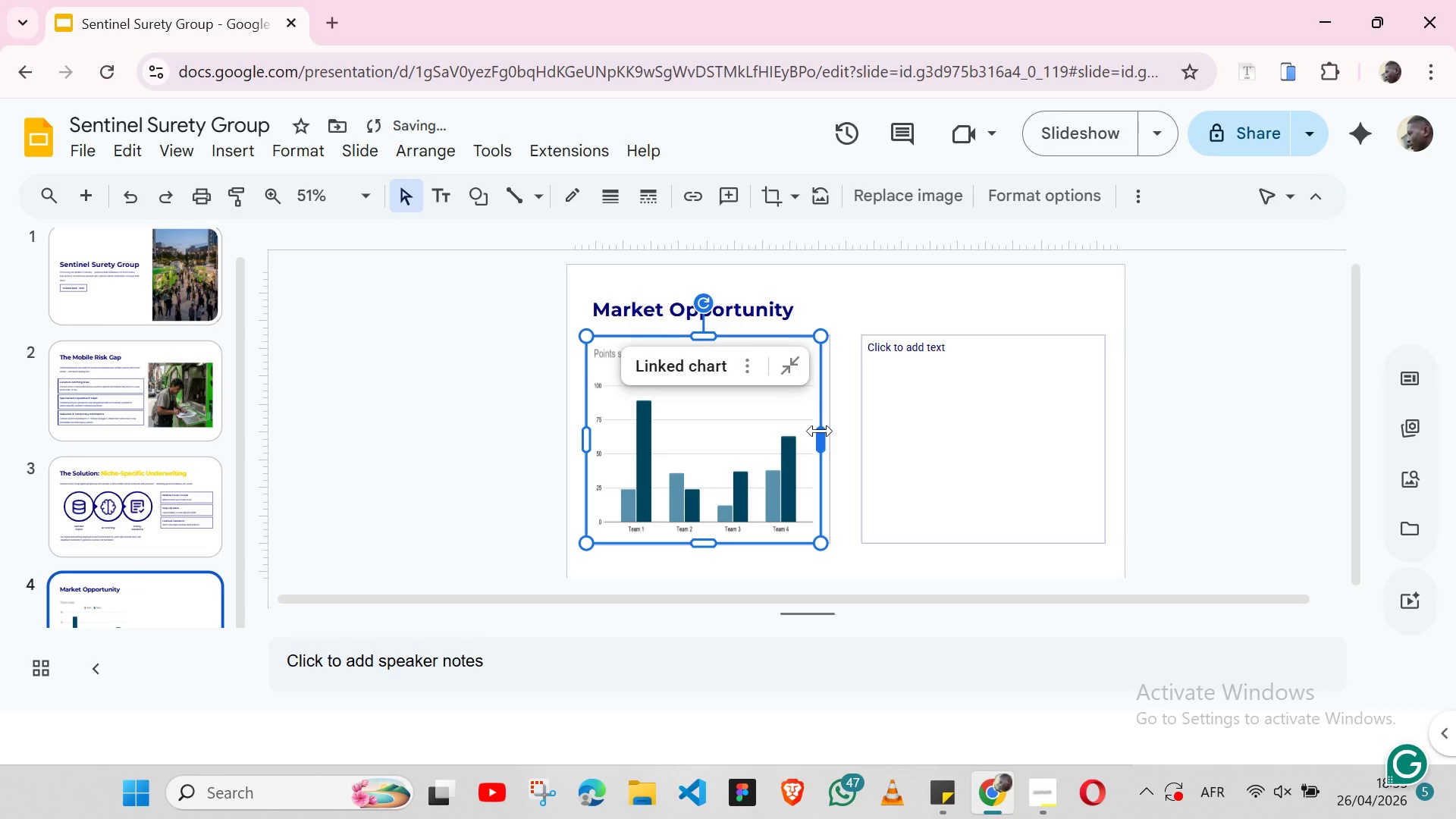 
left_click_drag(start_coordinate=[820, 431], to_coordinate=[802, 435])
 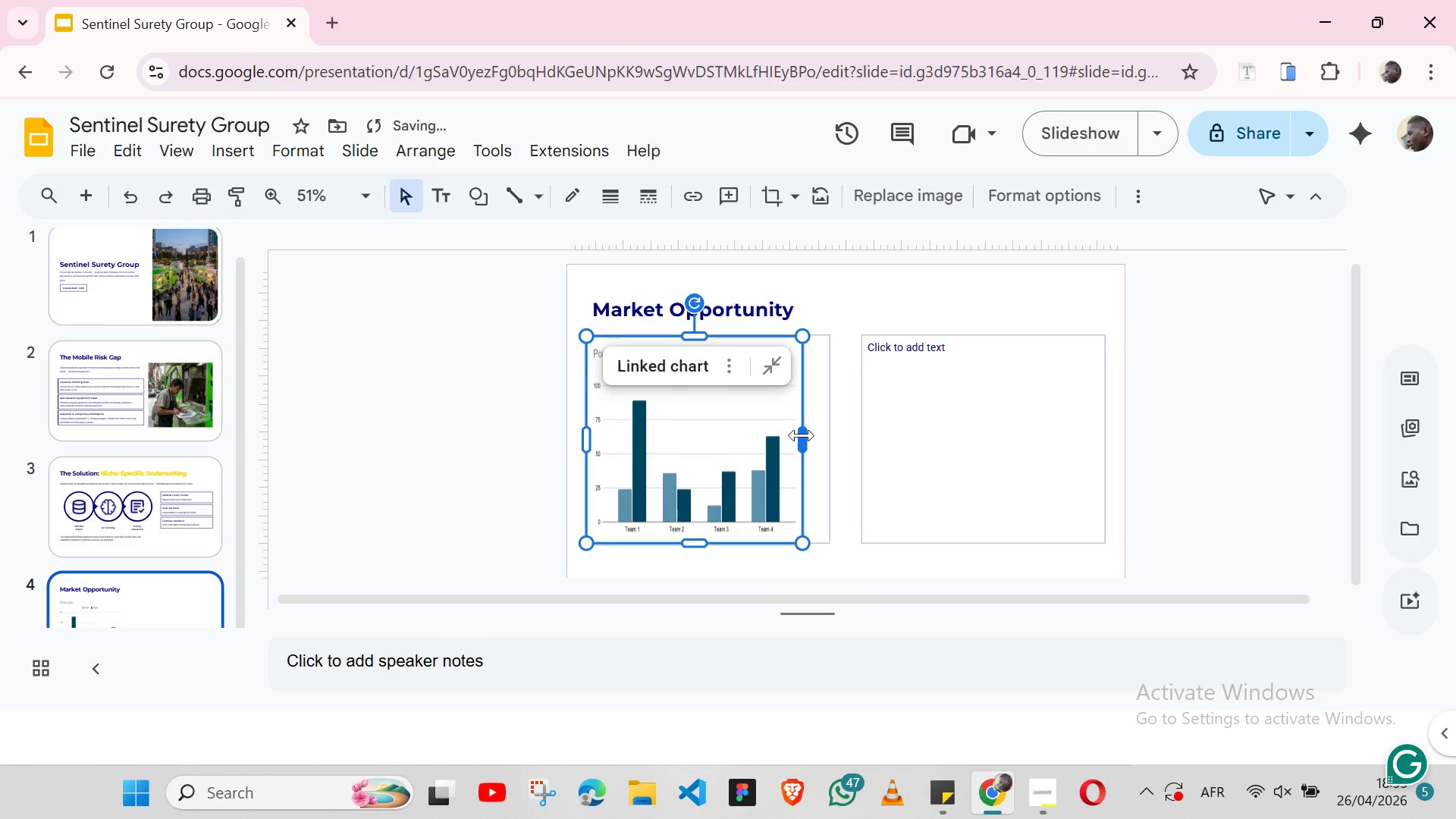 
left_click_drag(start_coordinate=[802, 435], to_coordinate=[830, 435])
 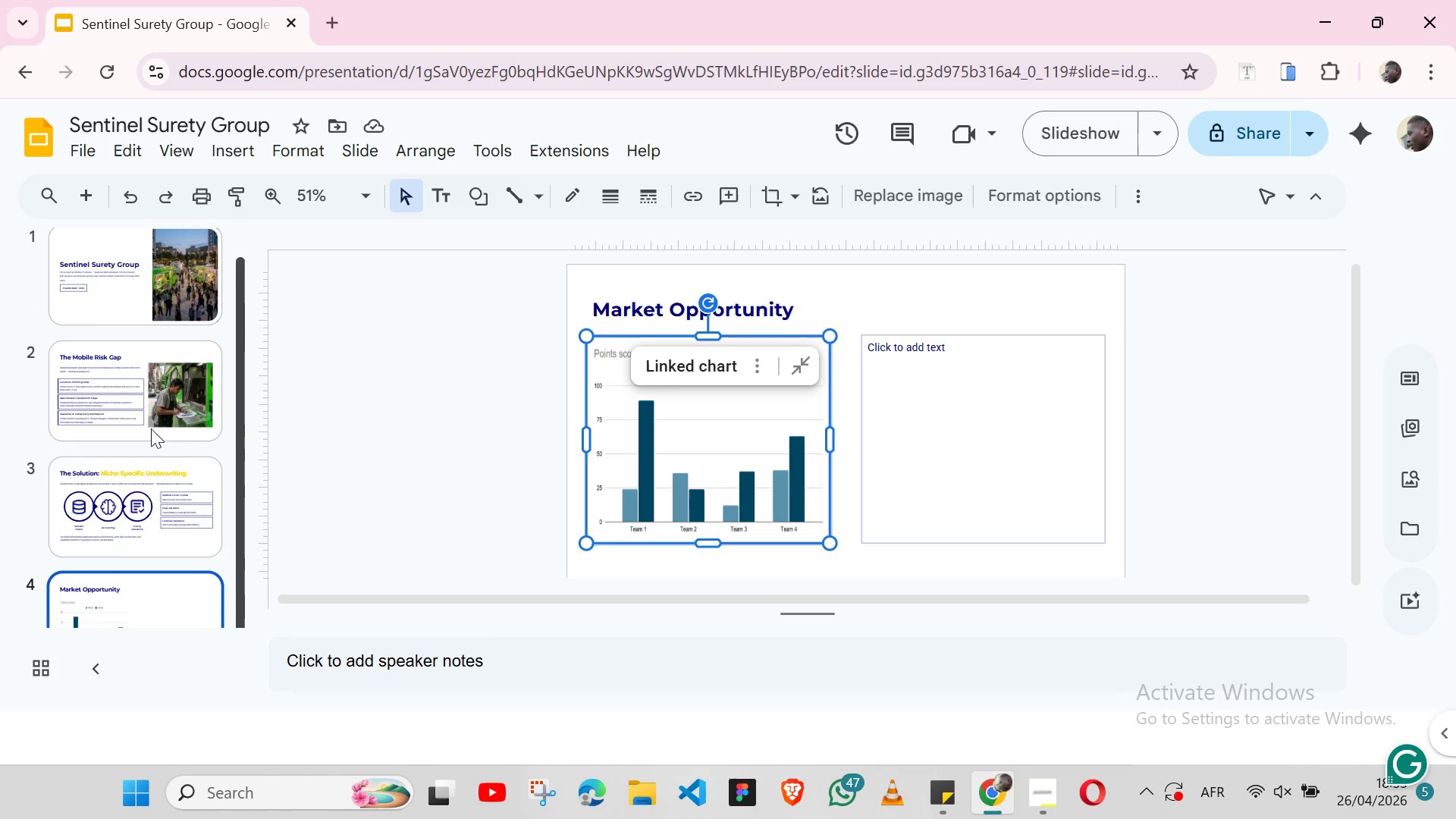 
wait(74.26)
 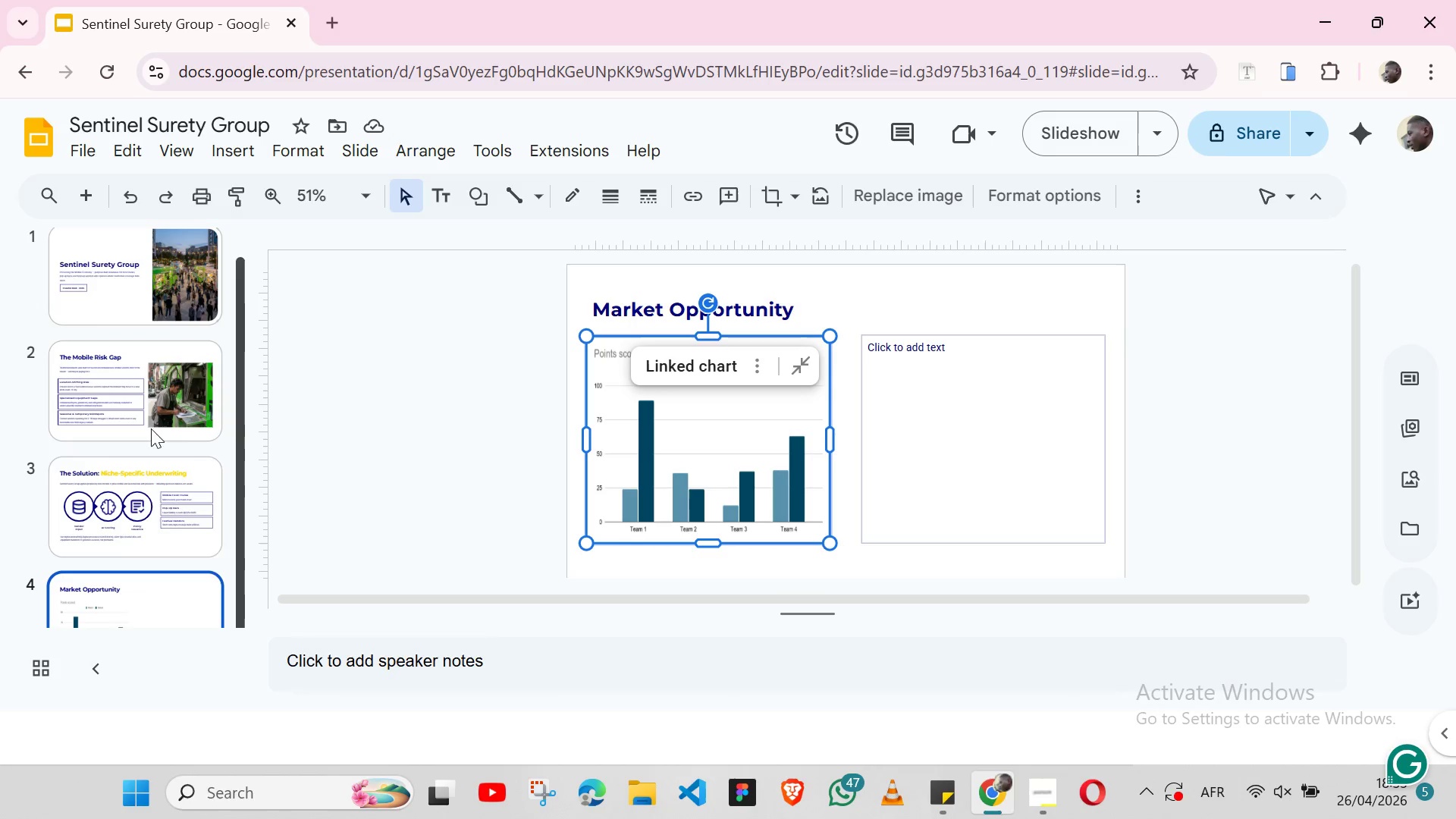 
left_click([125, 411])
 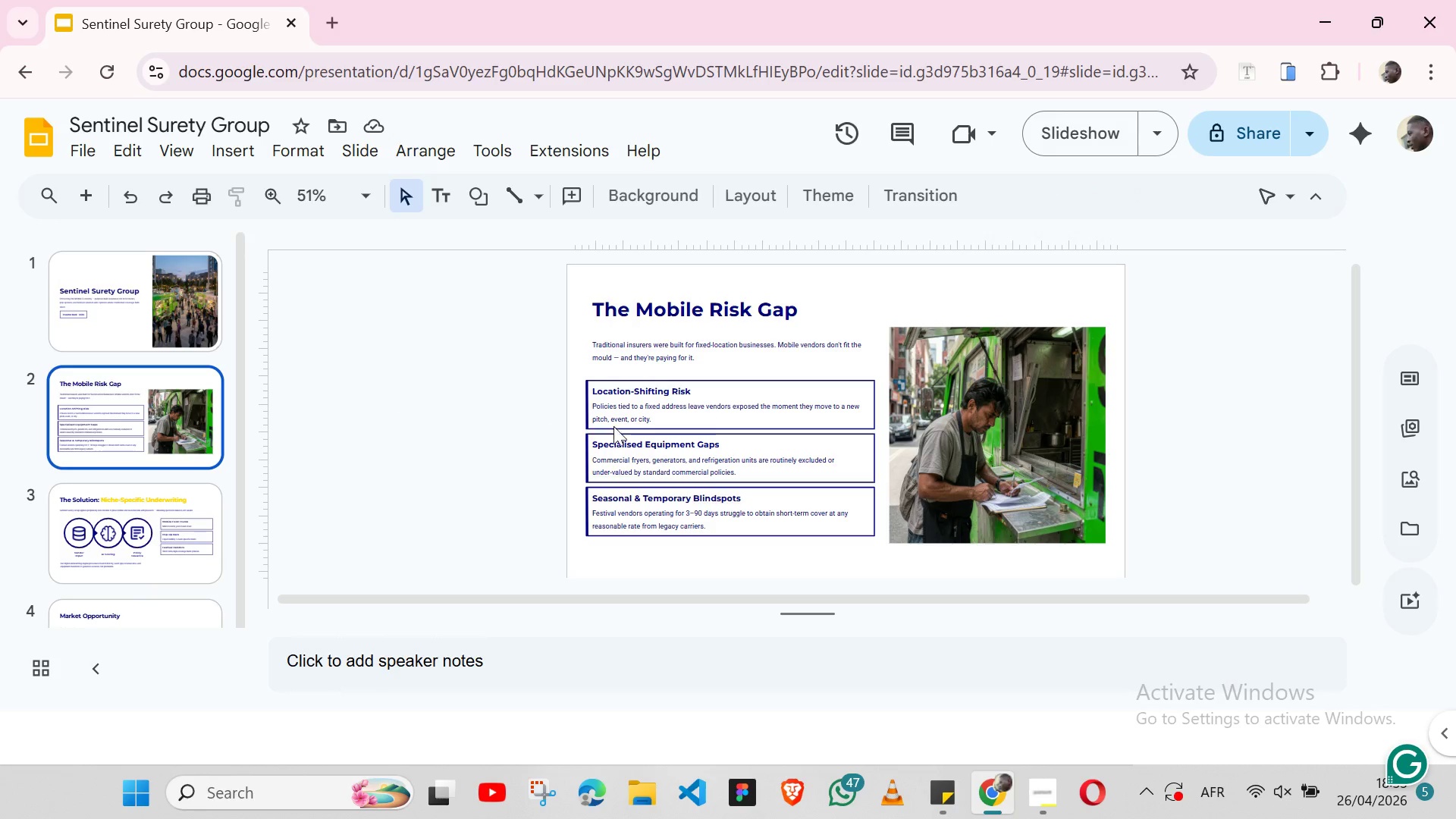 
left_click([682, 381])
 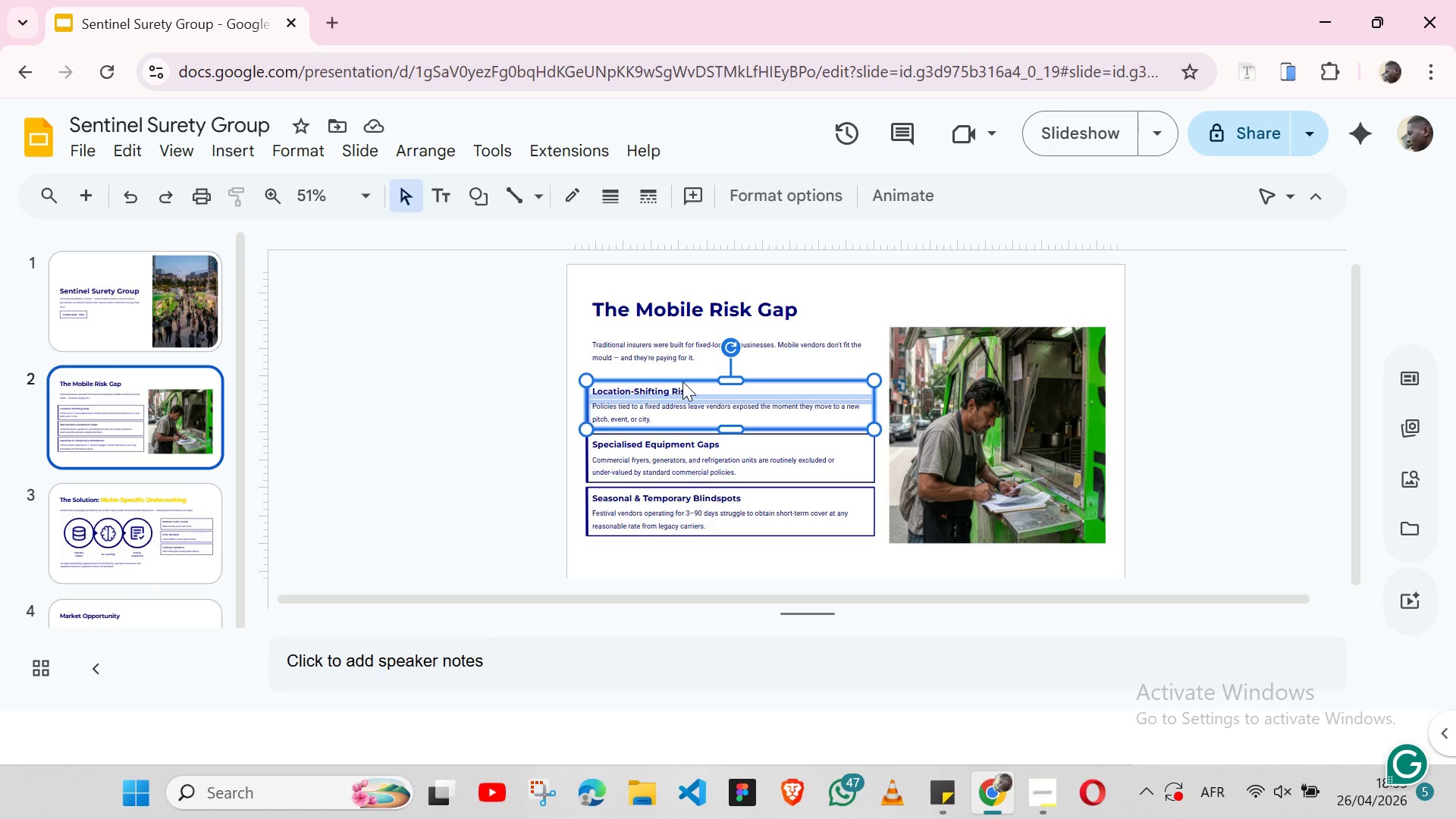 
key(Control+C)
 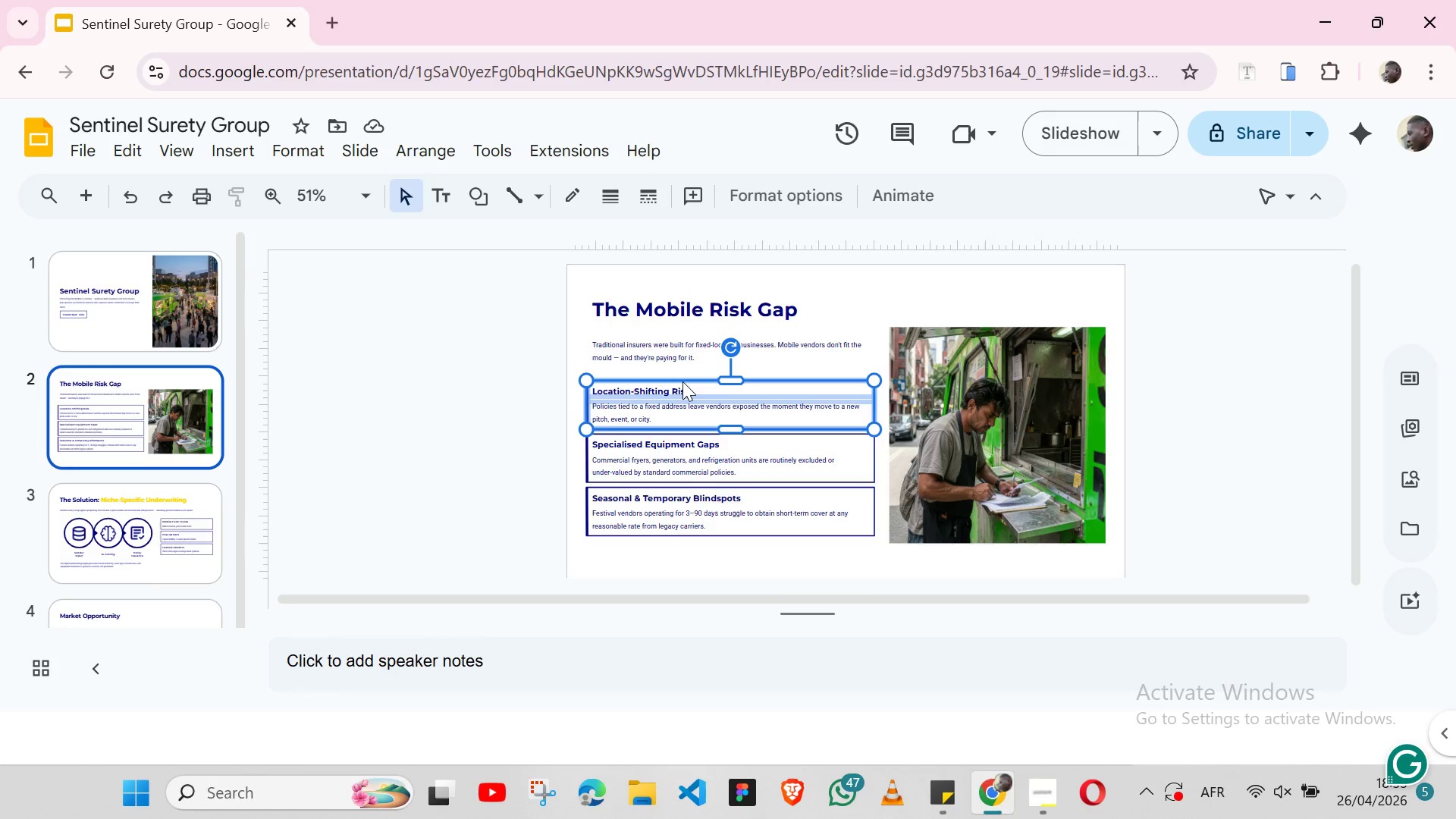 
key(Control+C)
 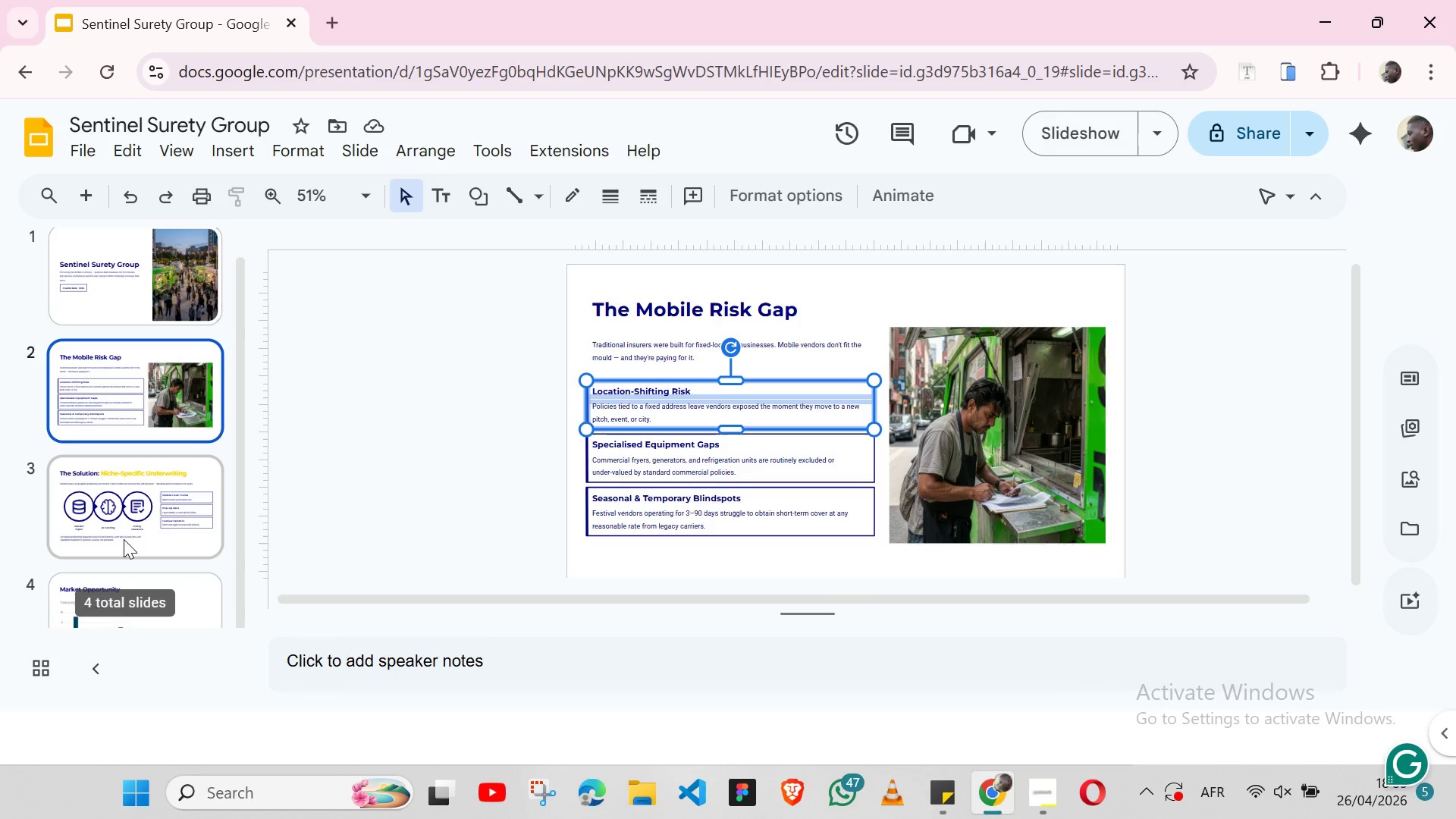 
left_click([202, 580])
 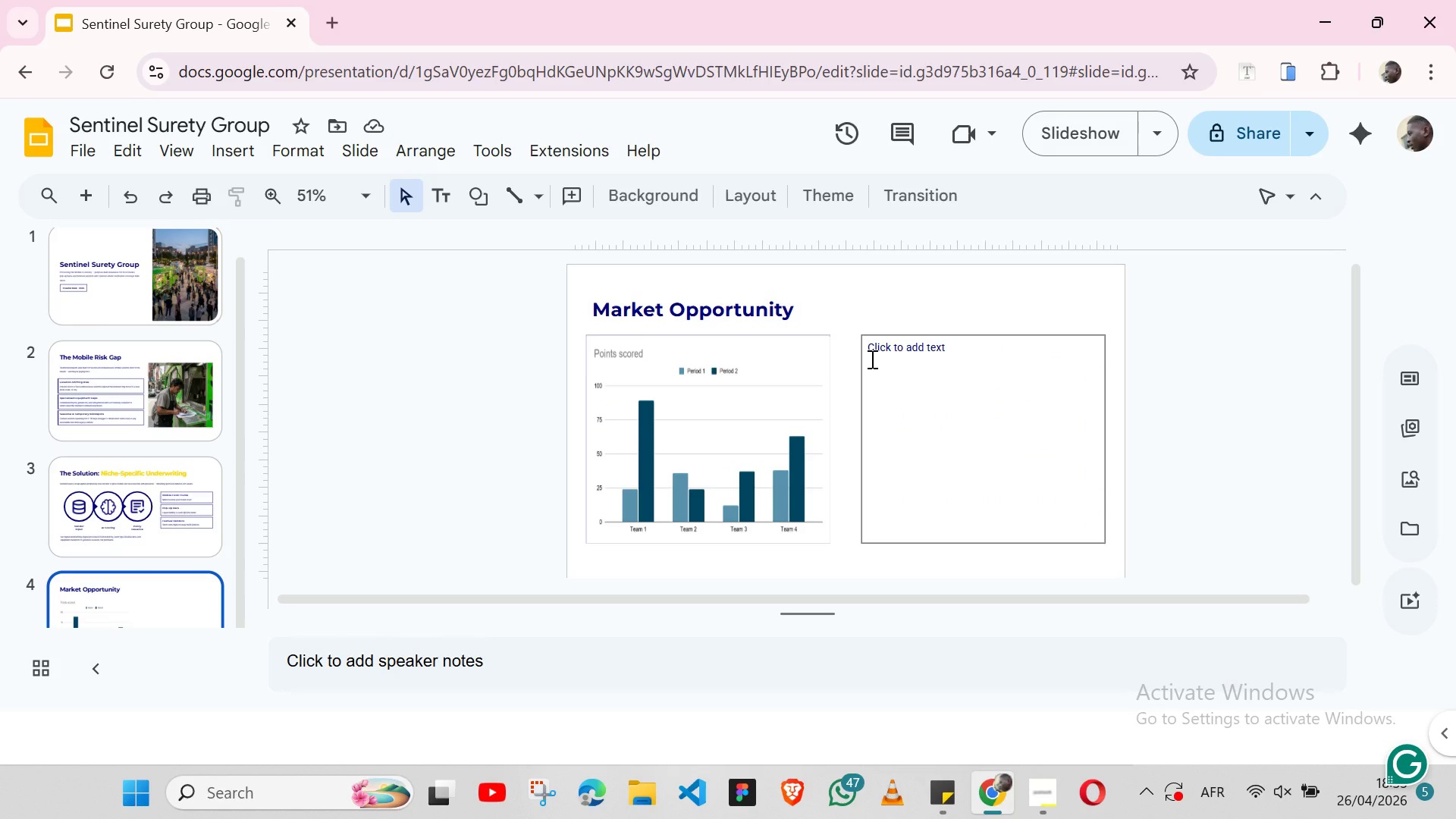 
wait(6.03)
 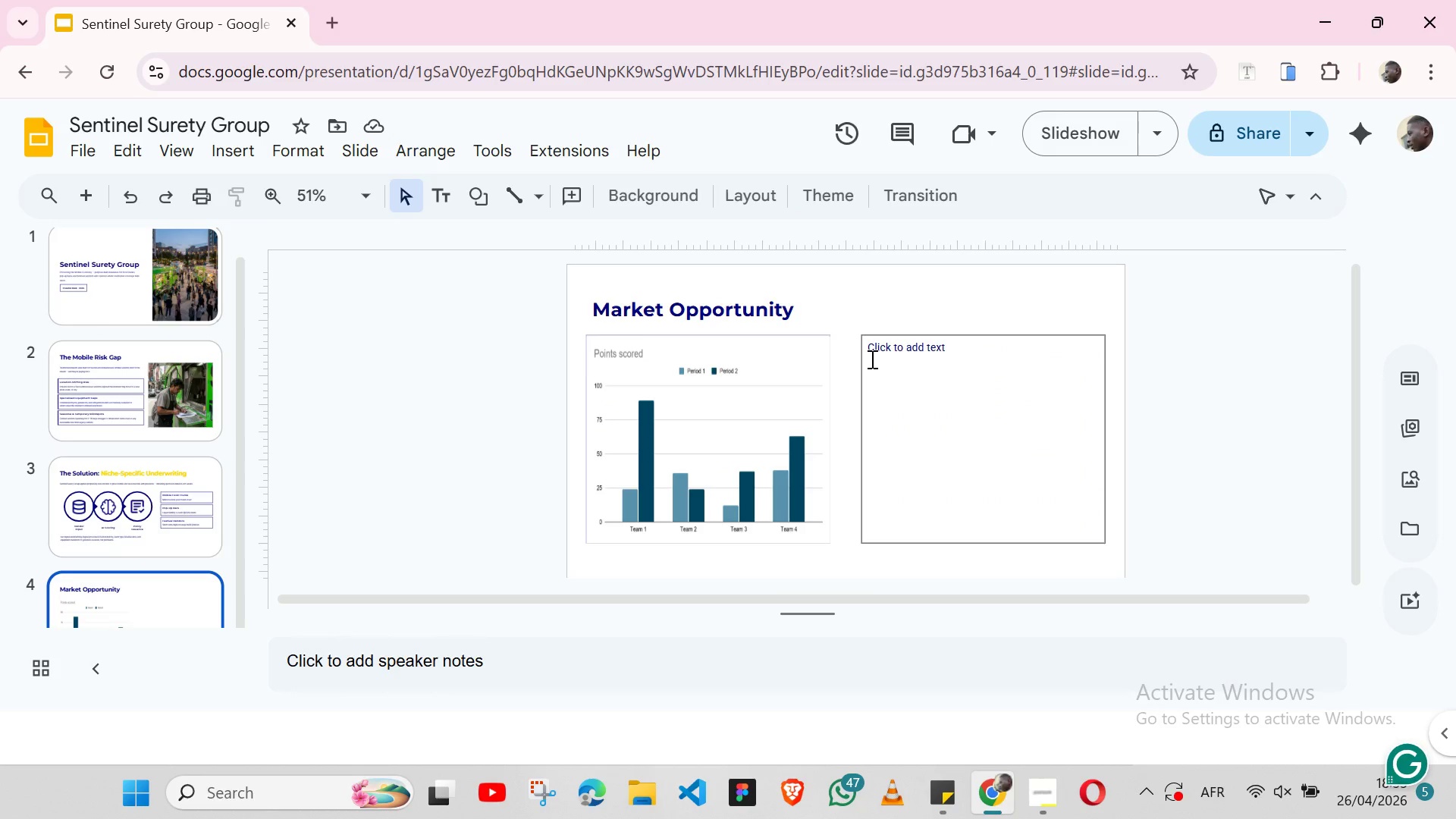 
key(Control+ControlLeft)
 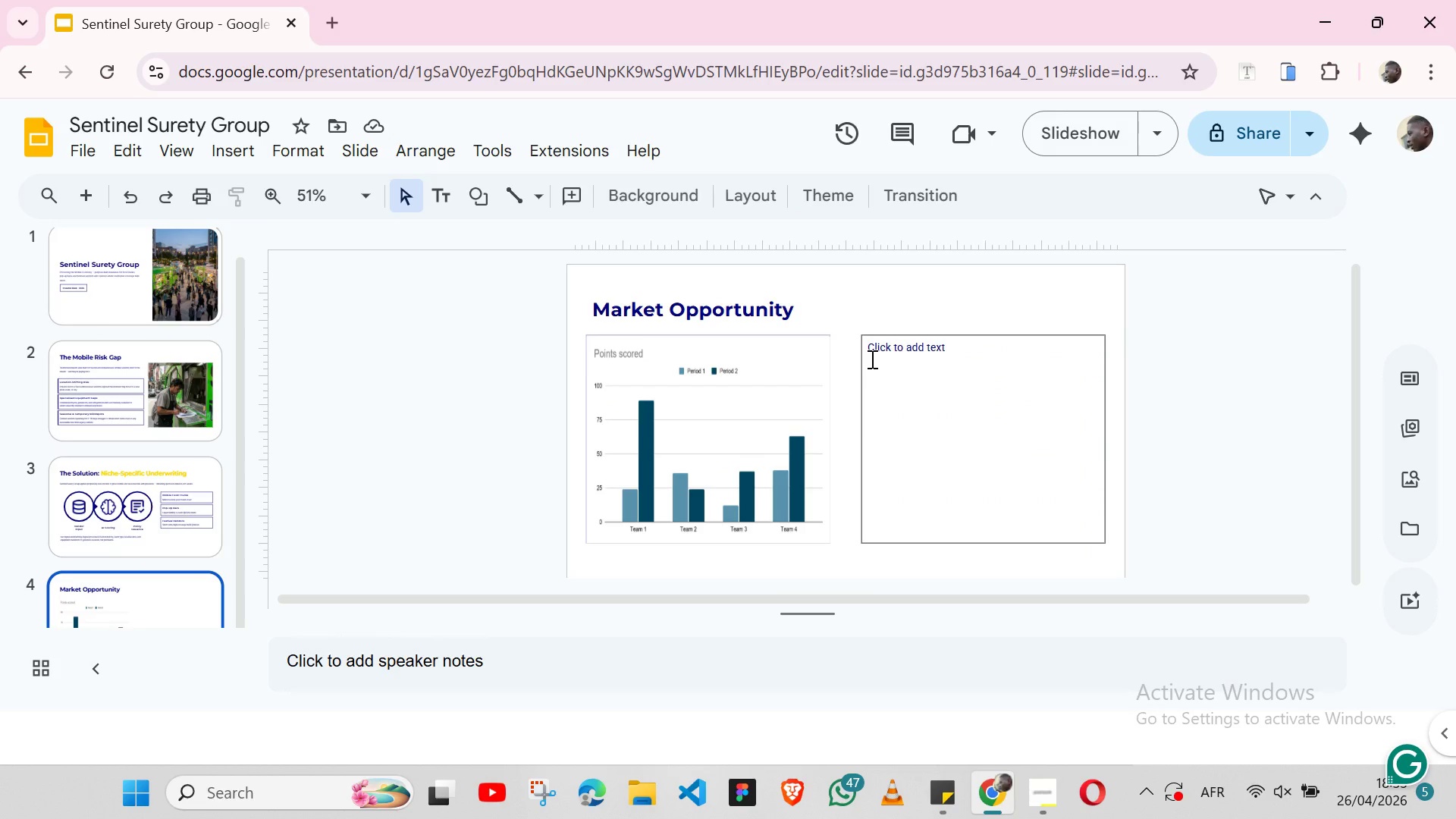 
key(Control+V)
 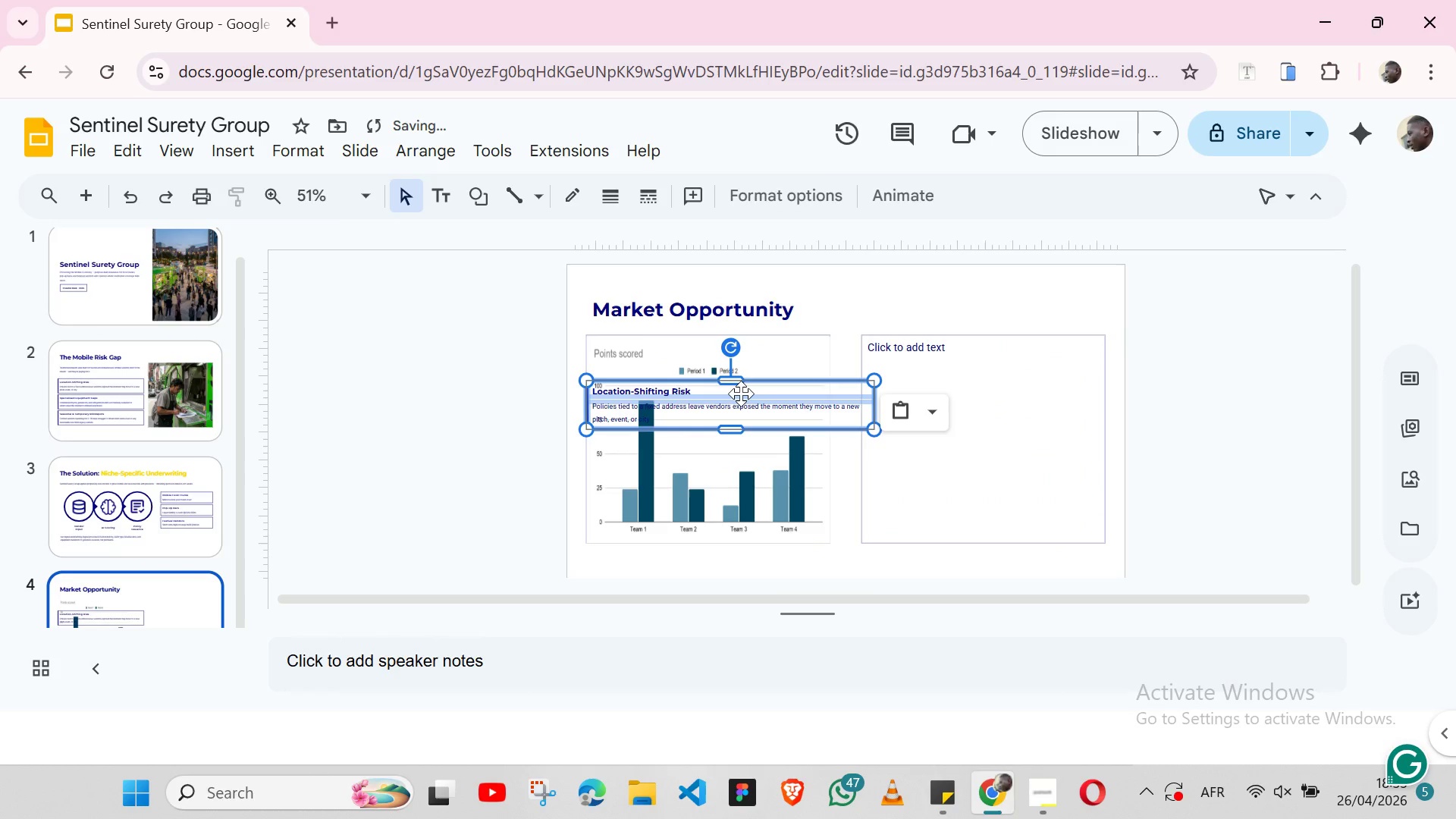 
left_click_drag(start_coordinate=[741, 394], to_coordinate=[974, 350])
 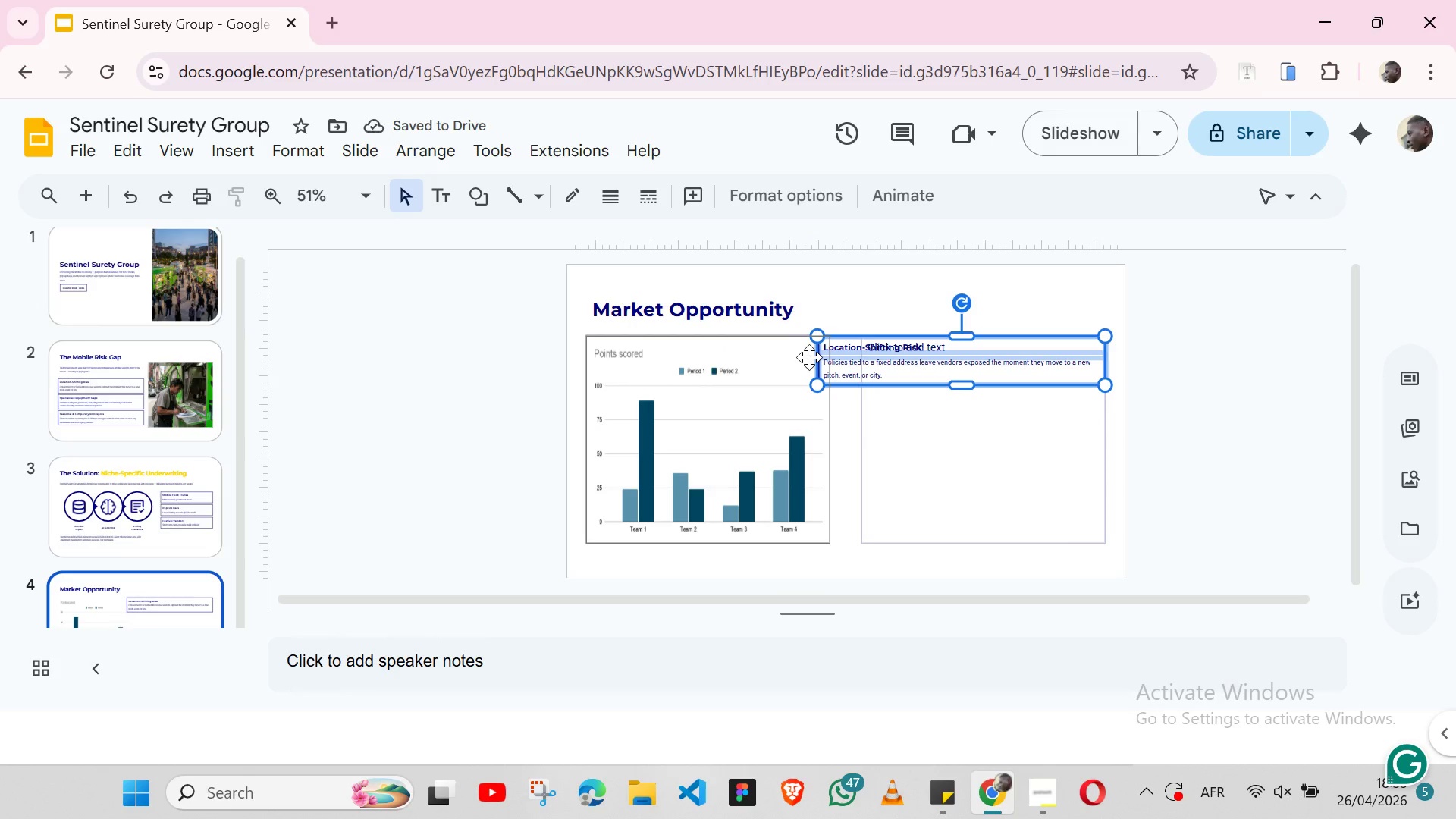 
left_click_drag(start_coordinate=[821, 356], to_coordinate=[864, 355])
 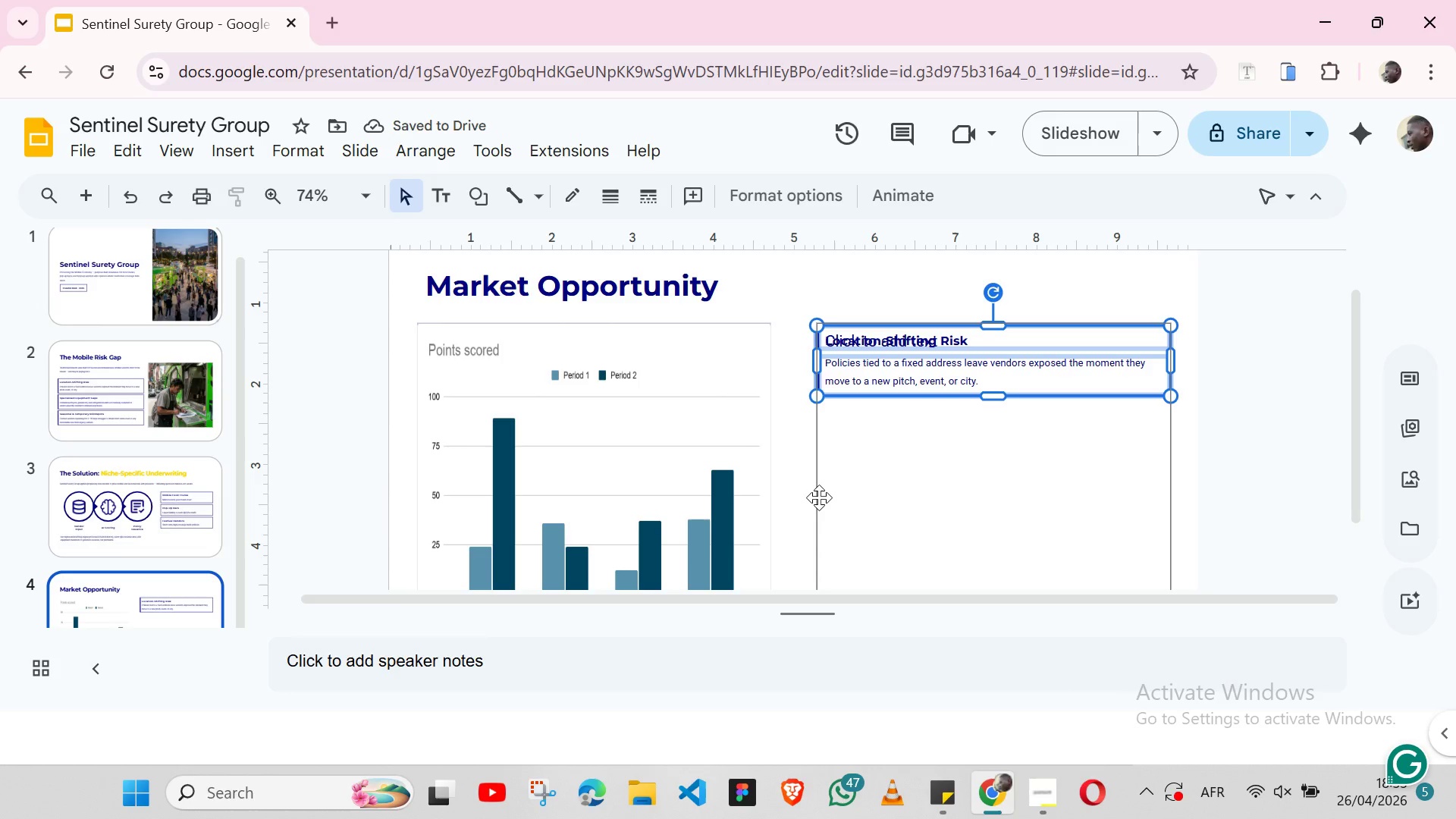 
wait(6.38)
 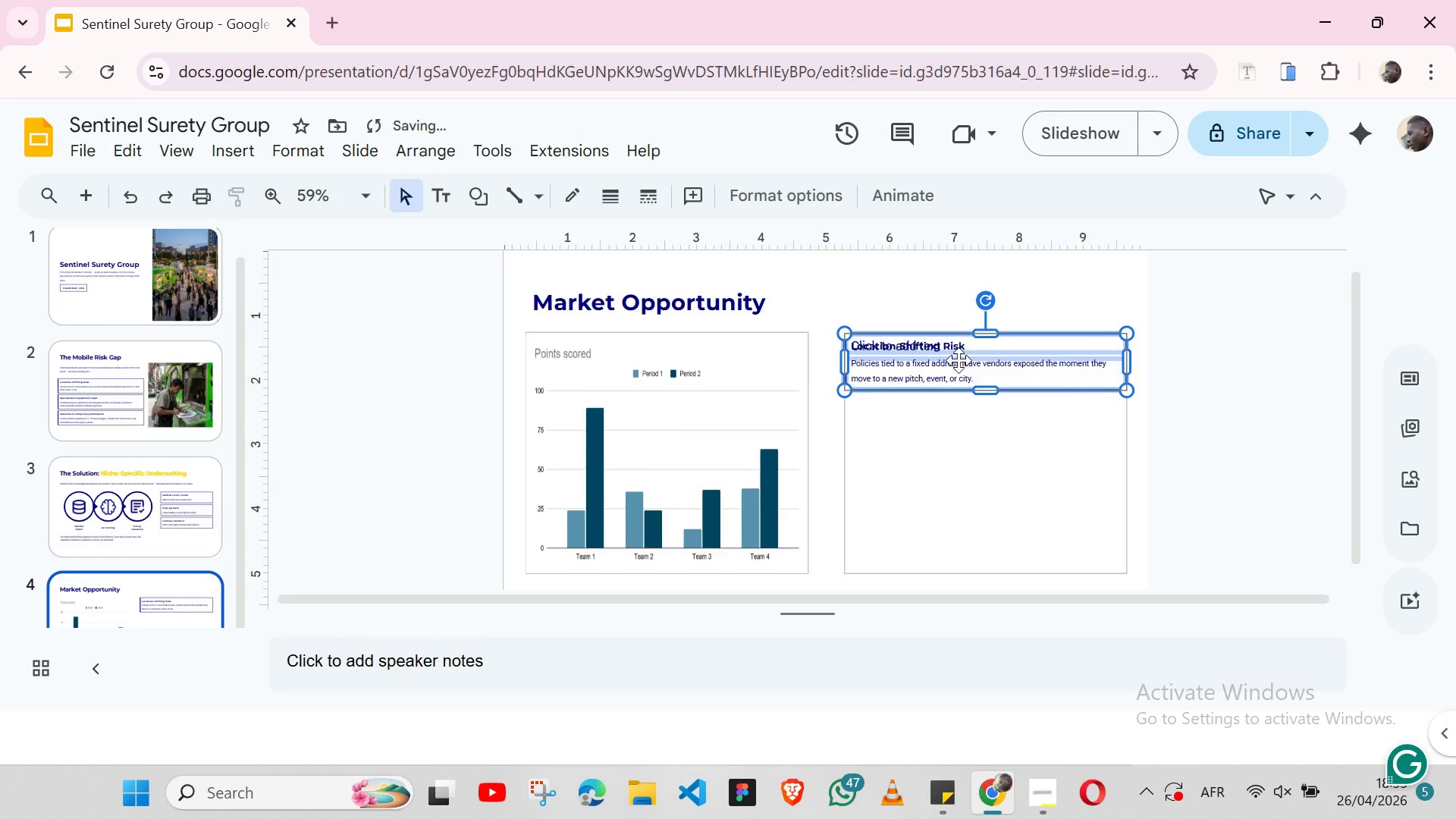 
left_click([819, 497])
 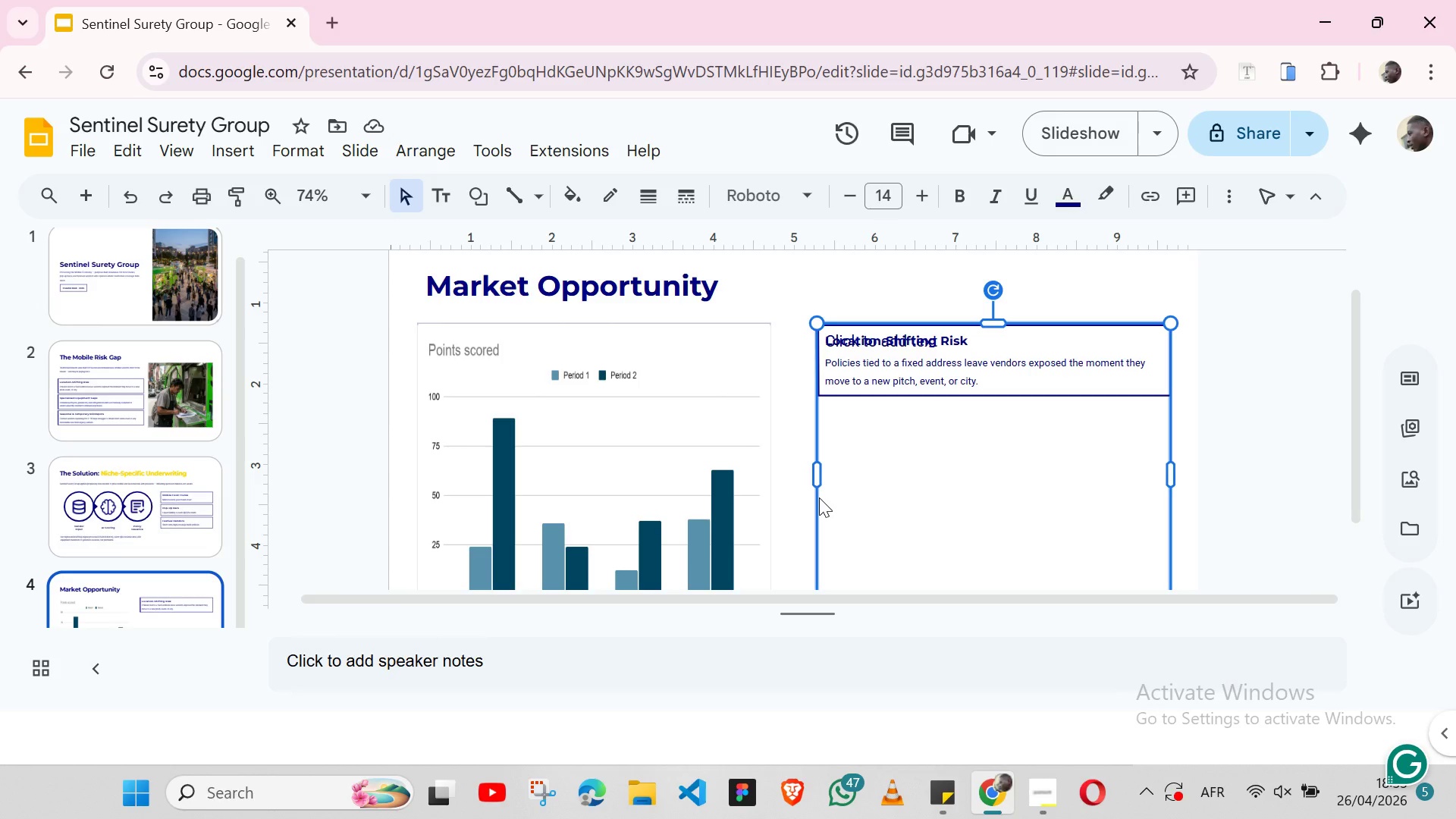 
key(Backspace)
 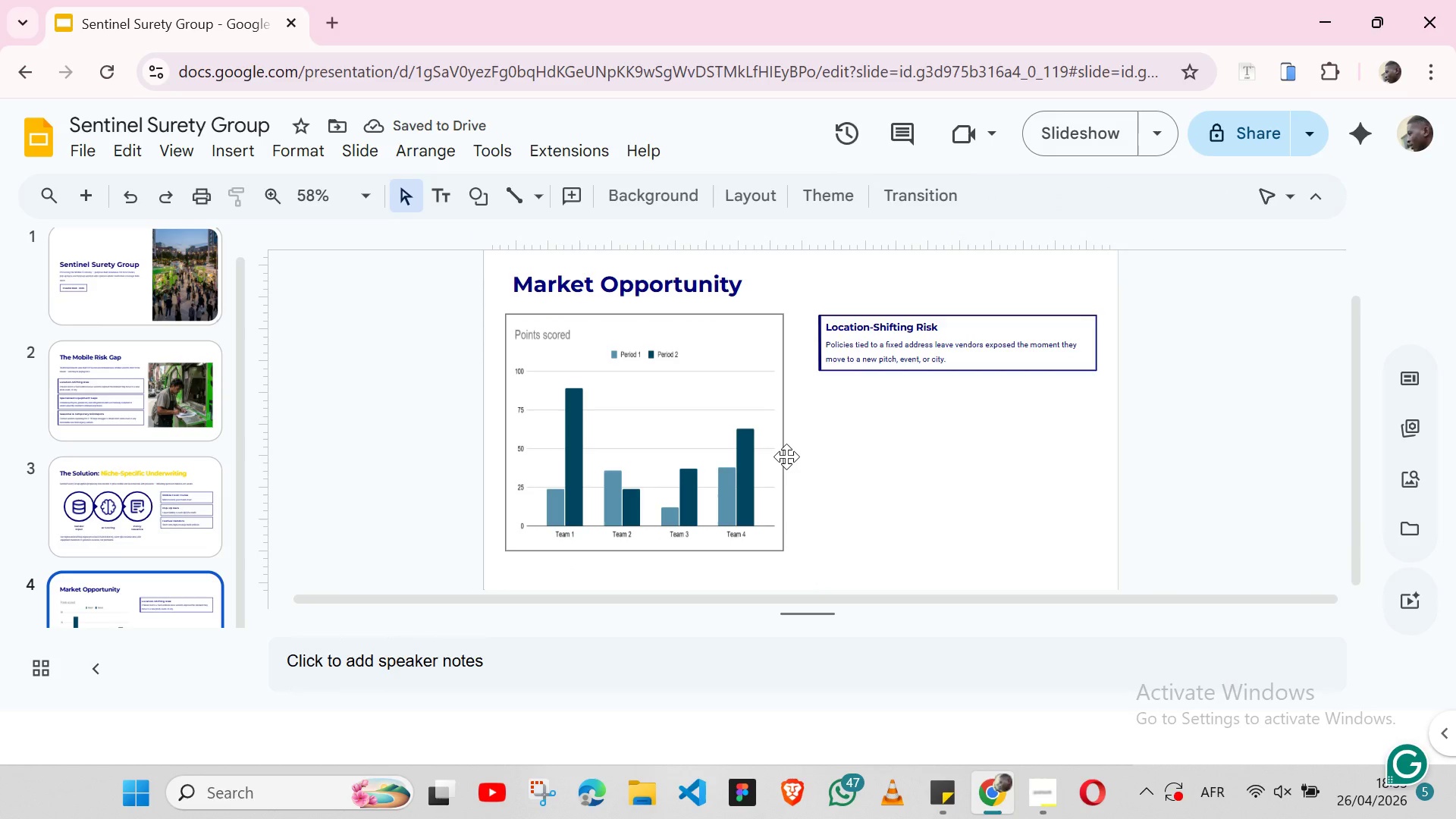 
wait(8.97)
 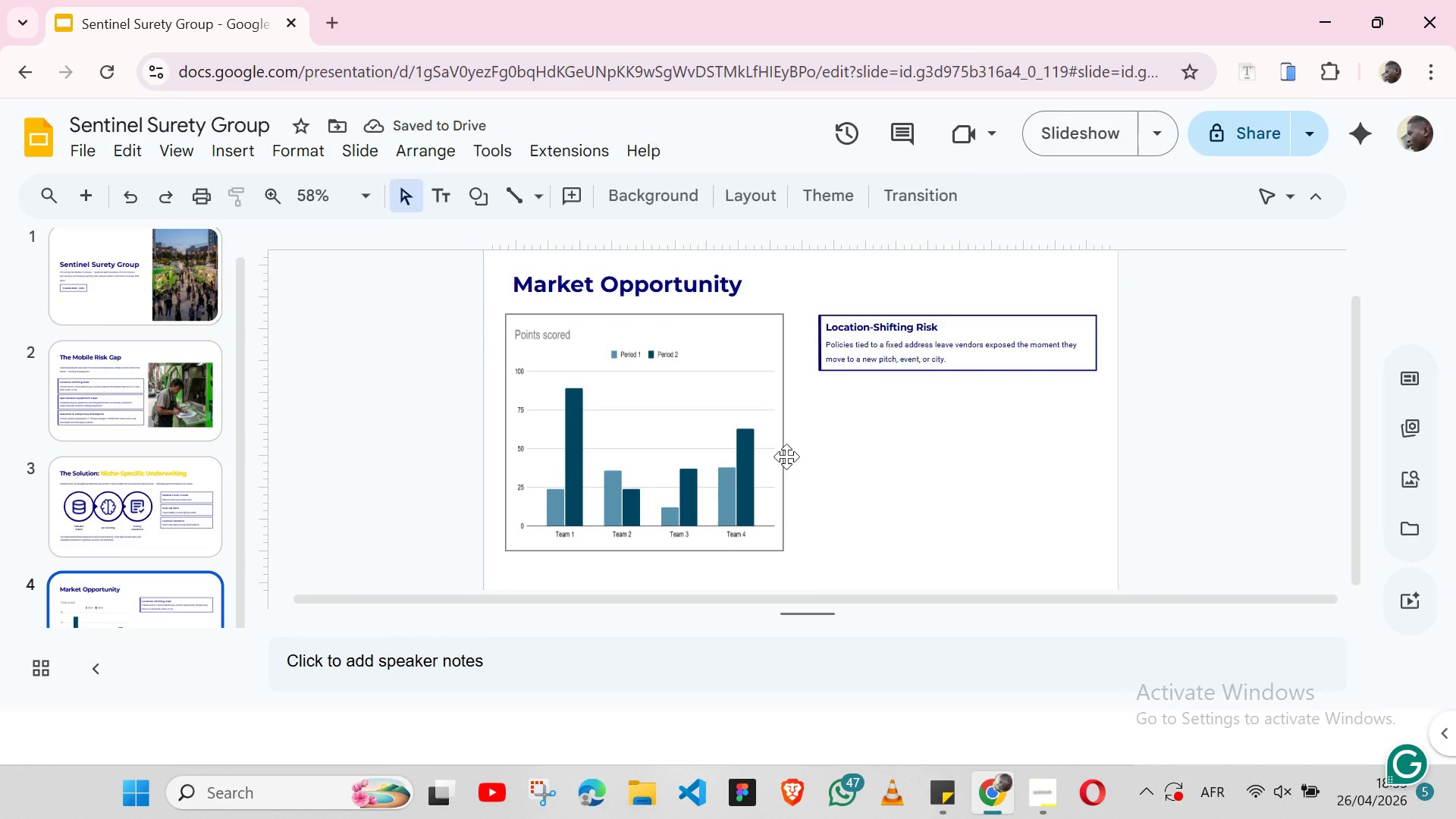 
left_click([780, 417])
 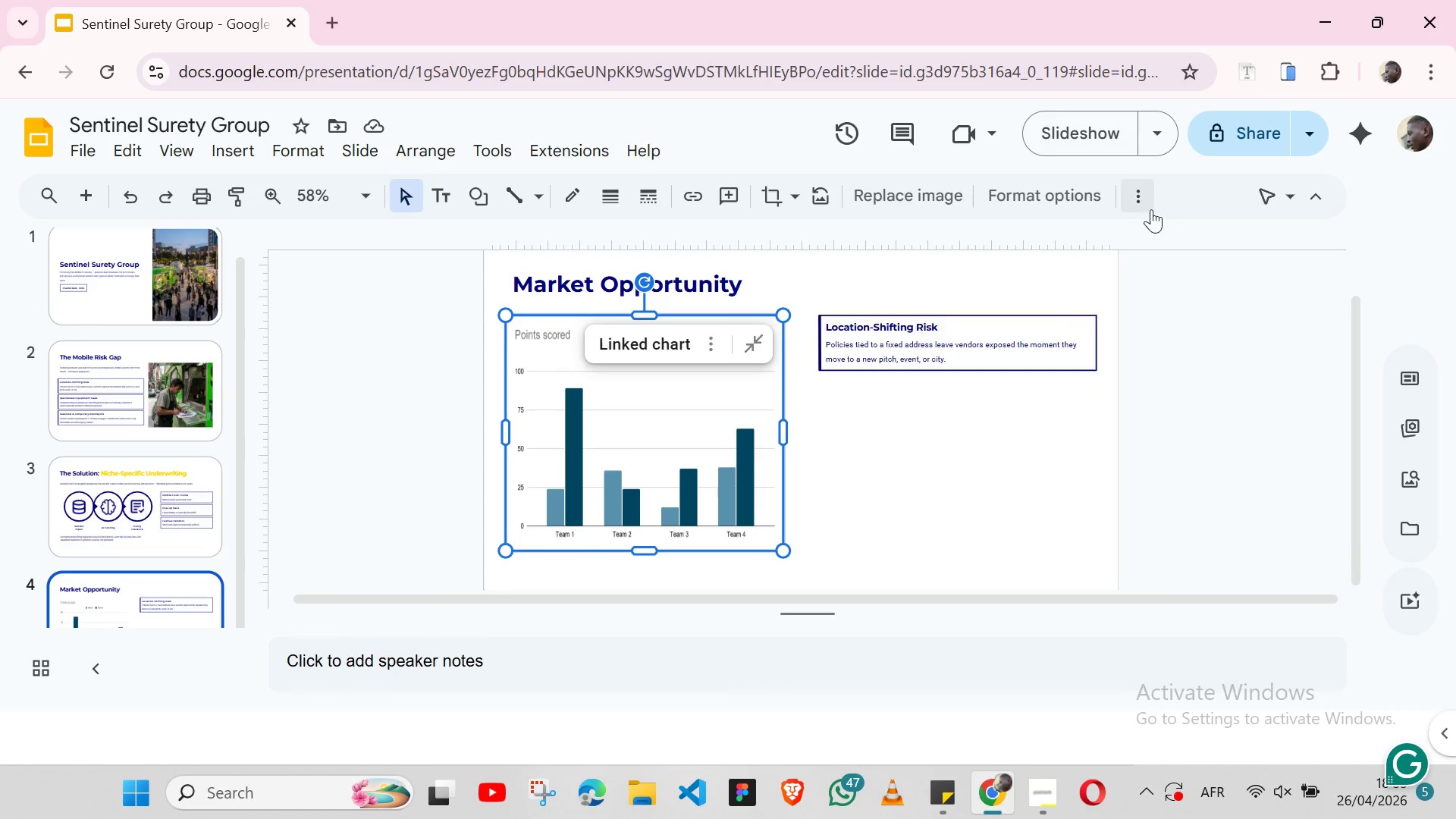 
left_click([1141, 201])
 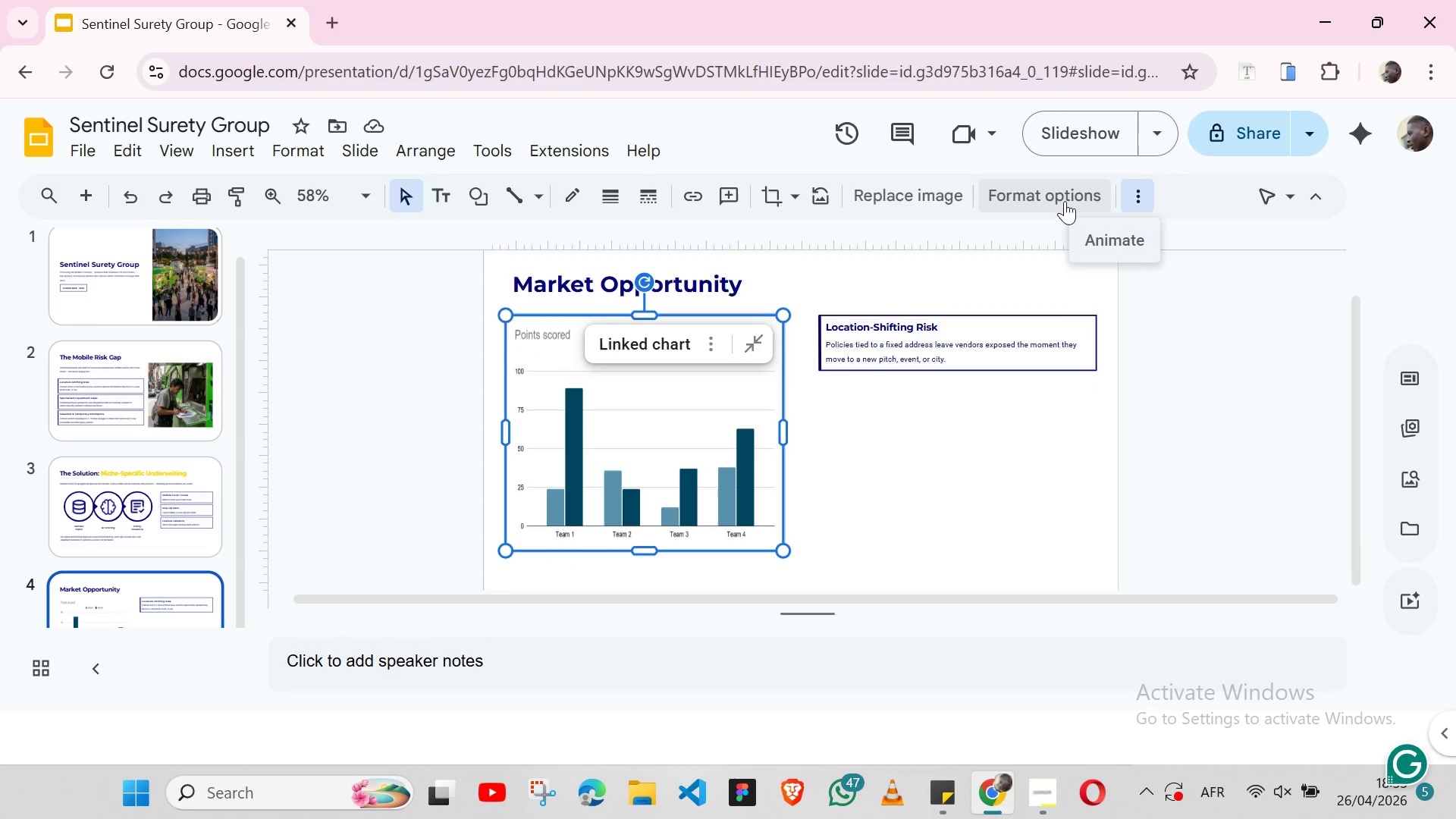 
left_click([1065, 201])
 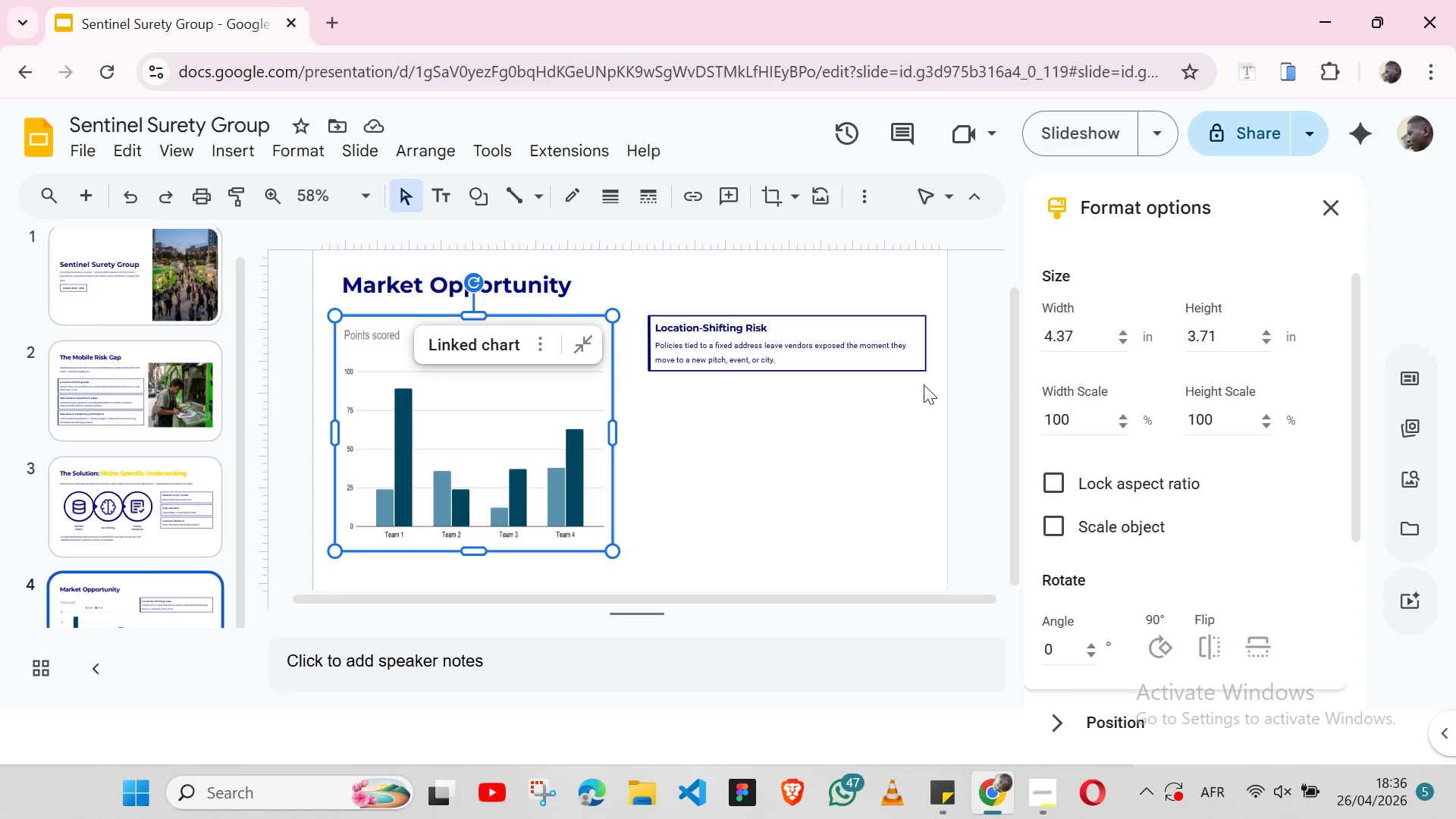 
wait(7.22)
 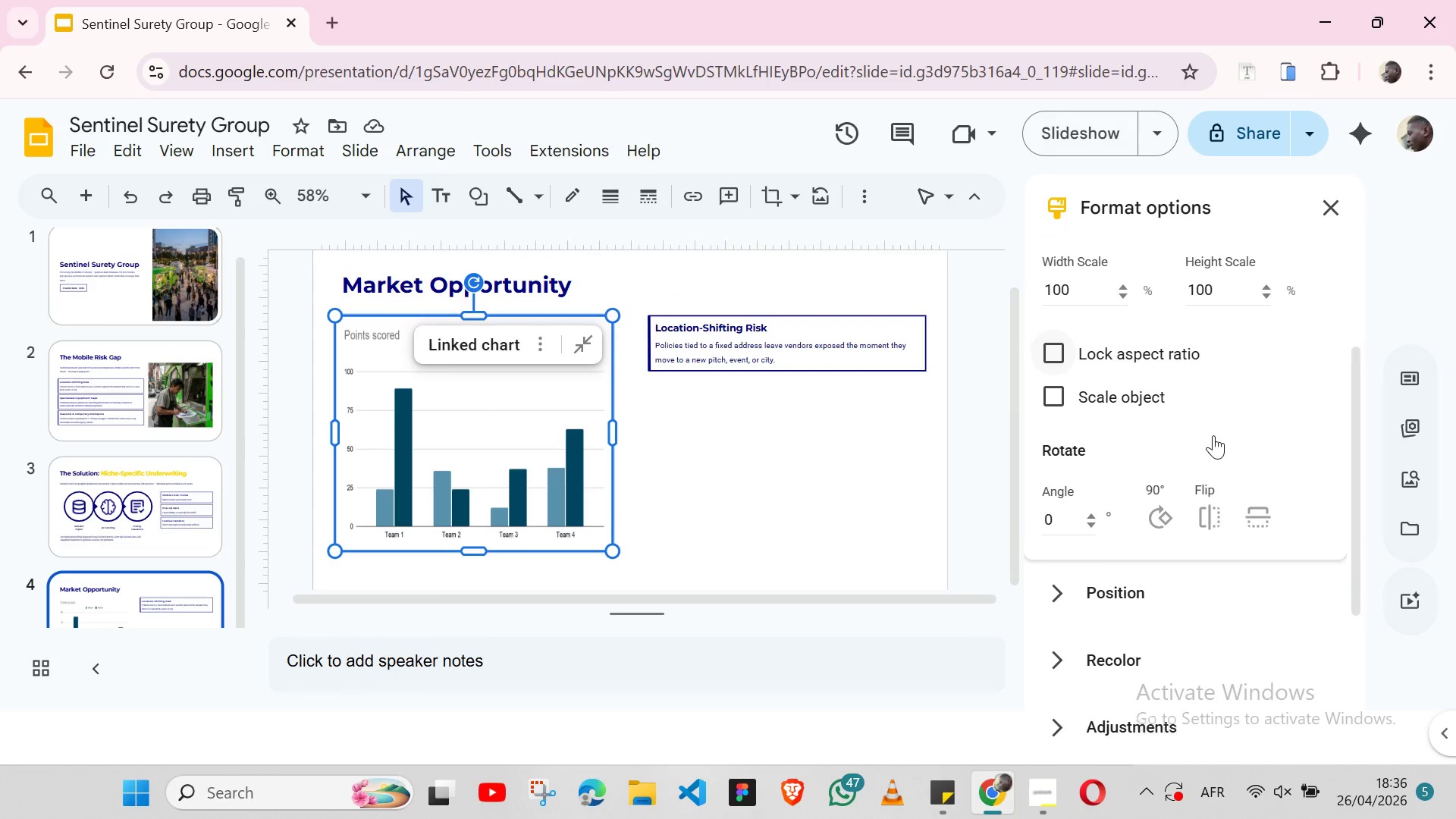 
left_click_drag(start_coordinate=[613, 433], to_coordinate=[601, 433])
 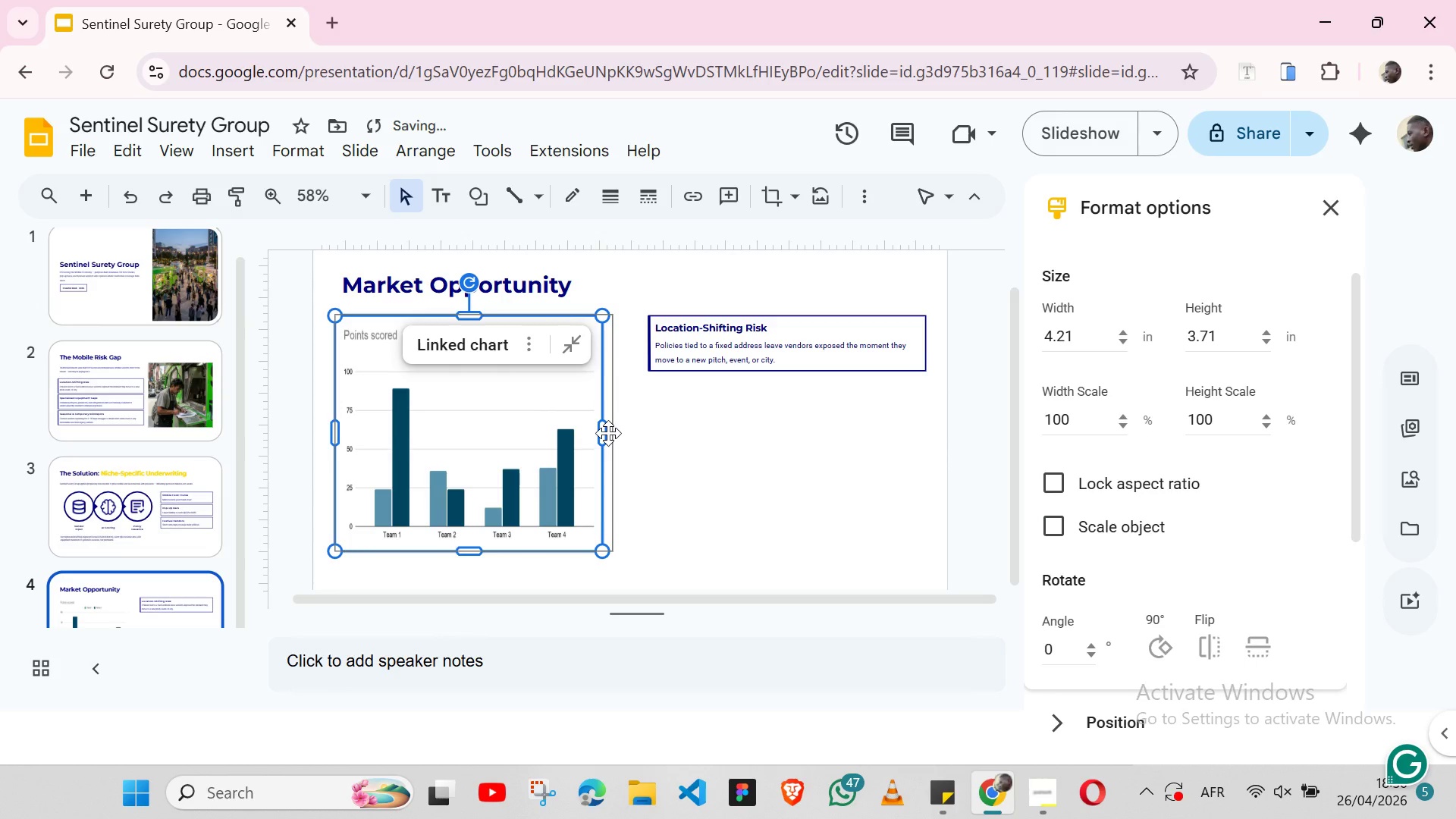 
left_click([608, 433])
 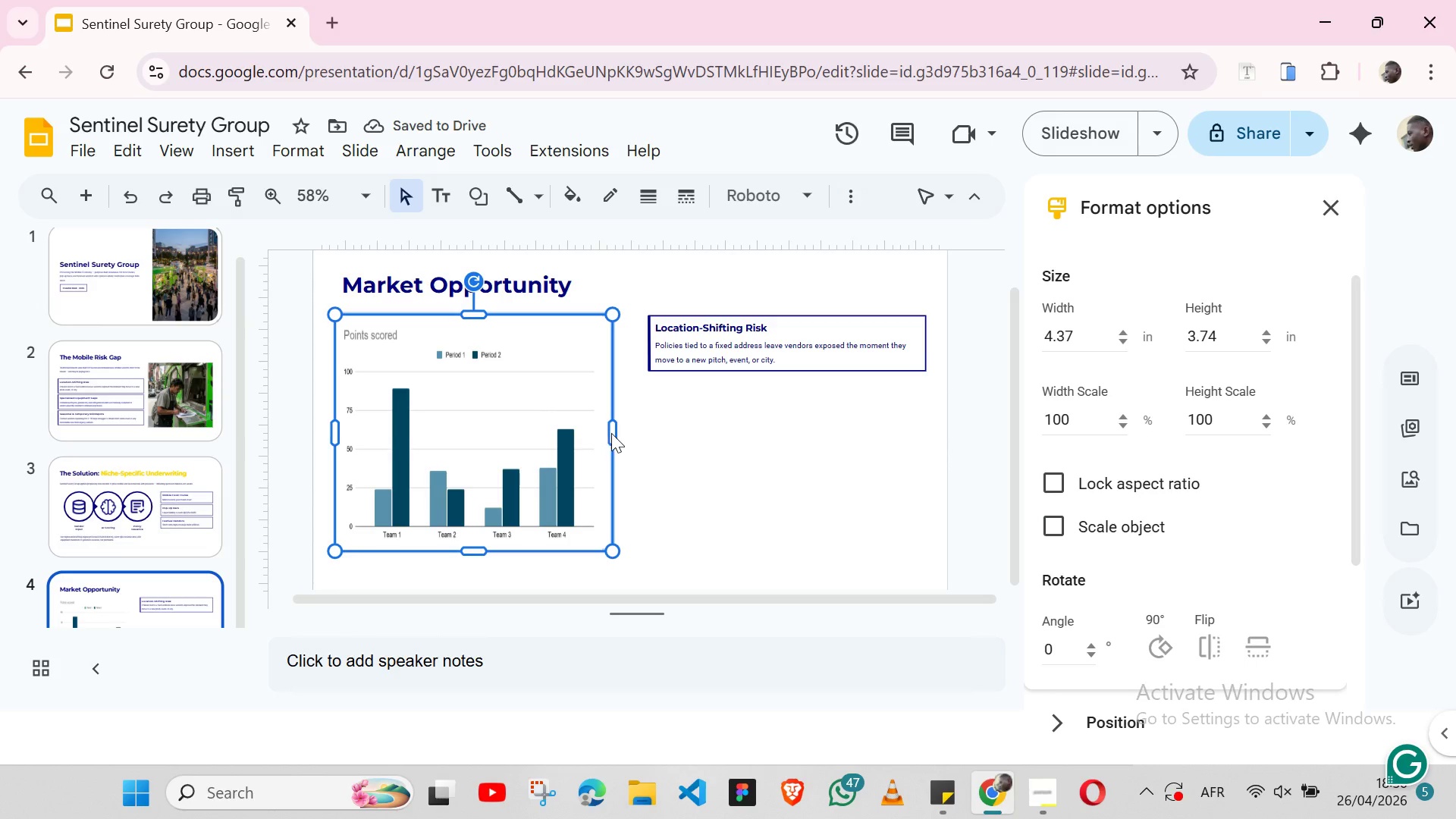 
left_click_drag(start_coordinate=[616, 433], to_coordinate=[598, 433])
 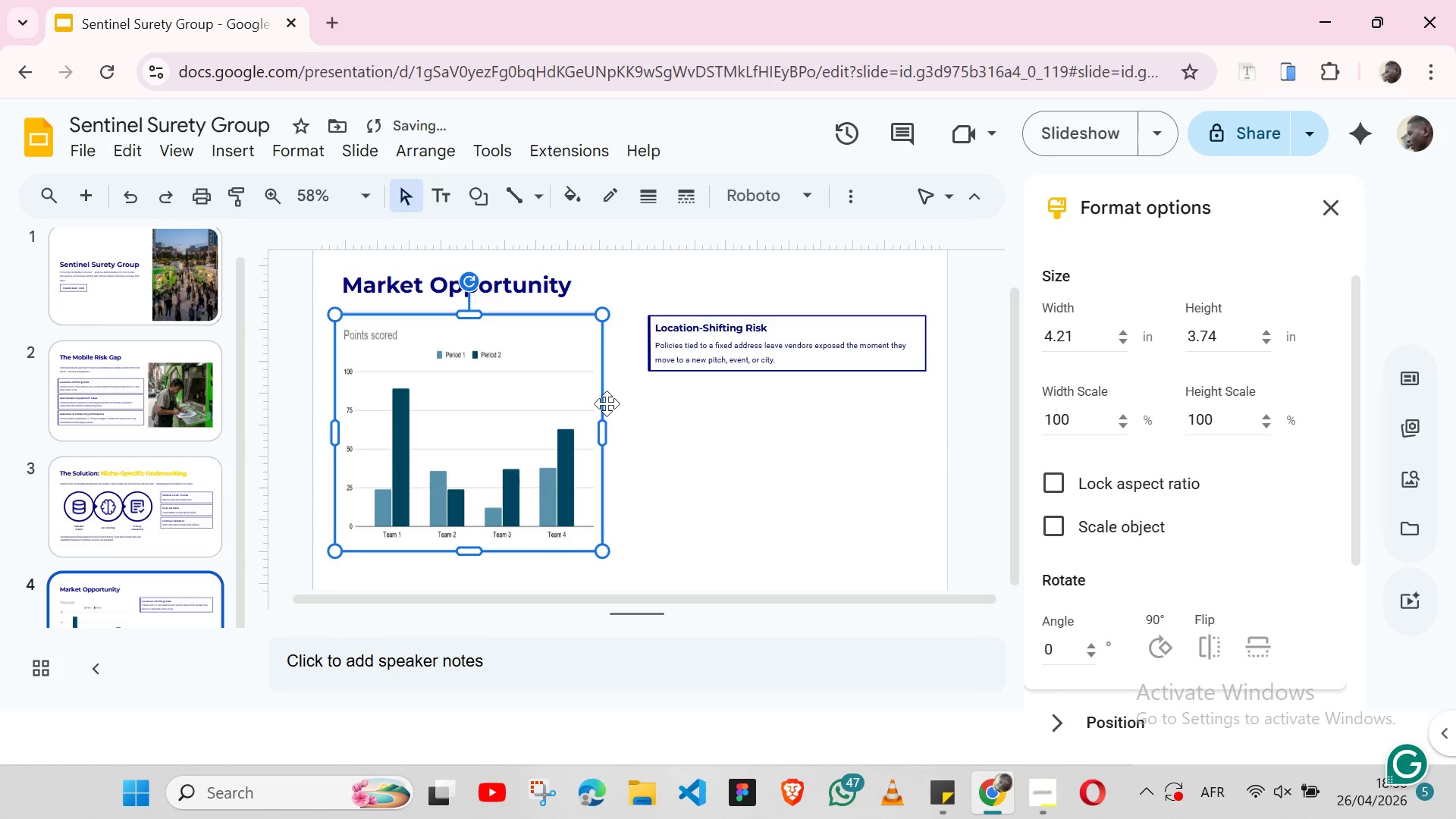 
key(Control+Z)
 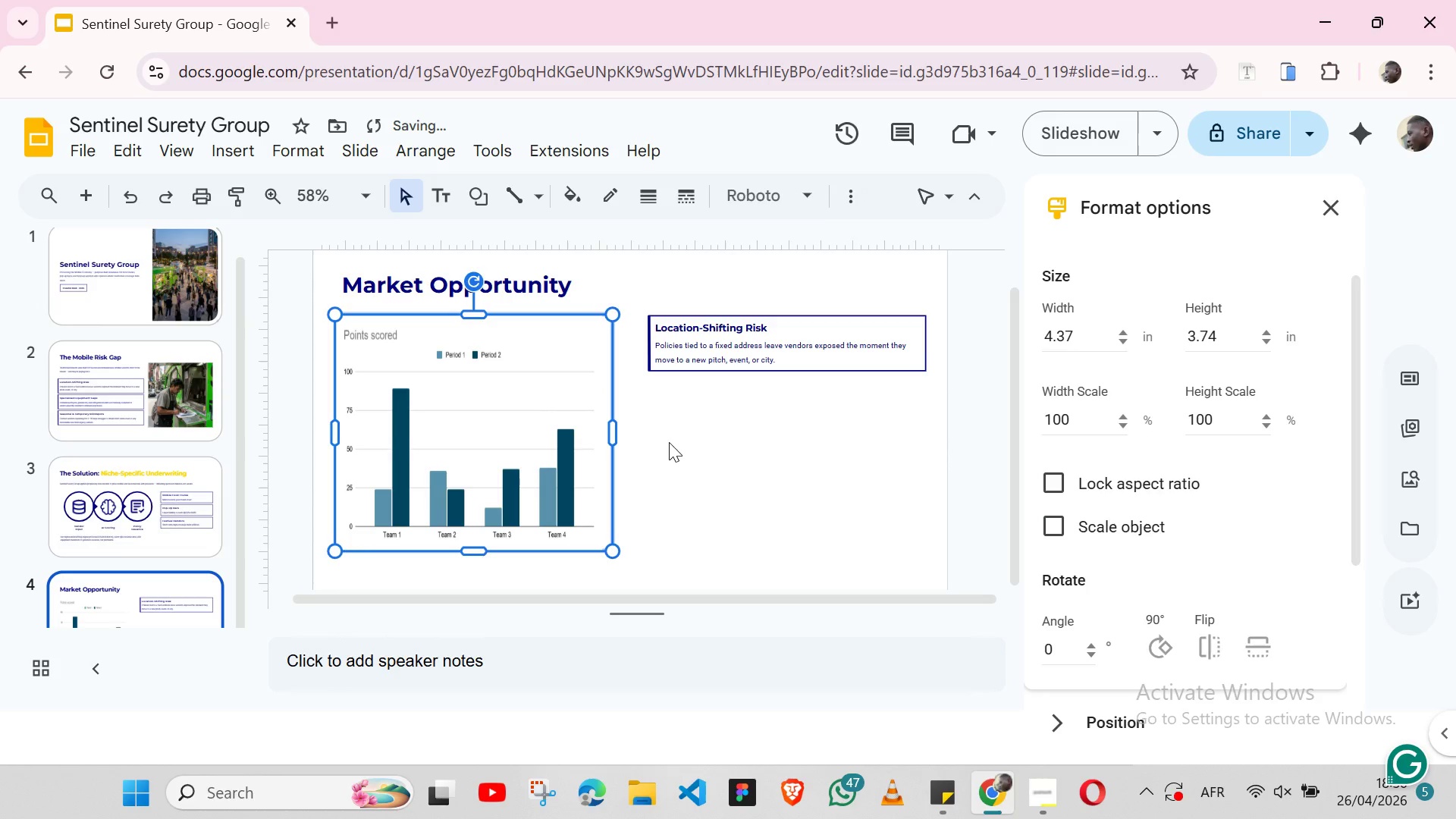 
left_click([669, 442])
 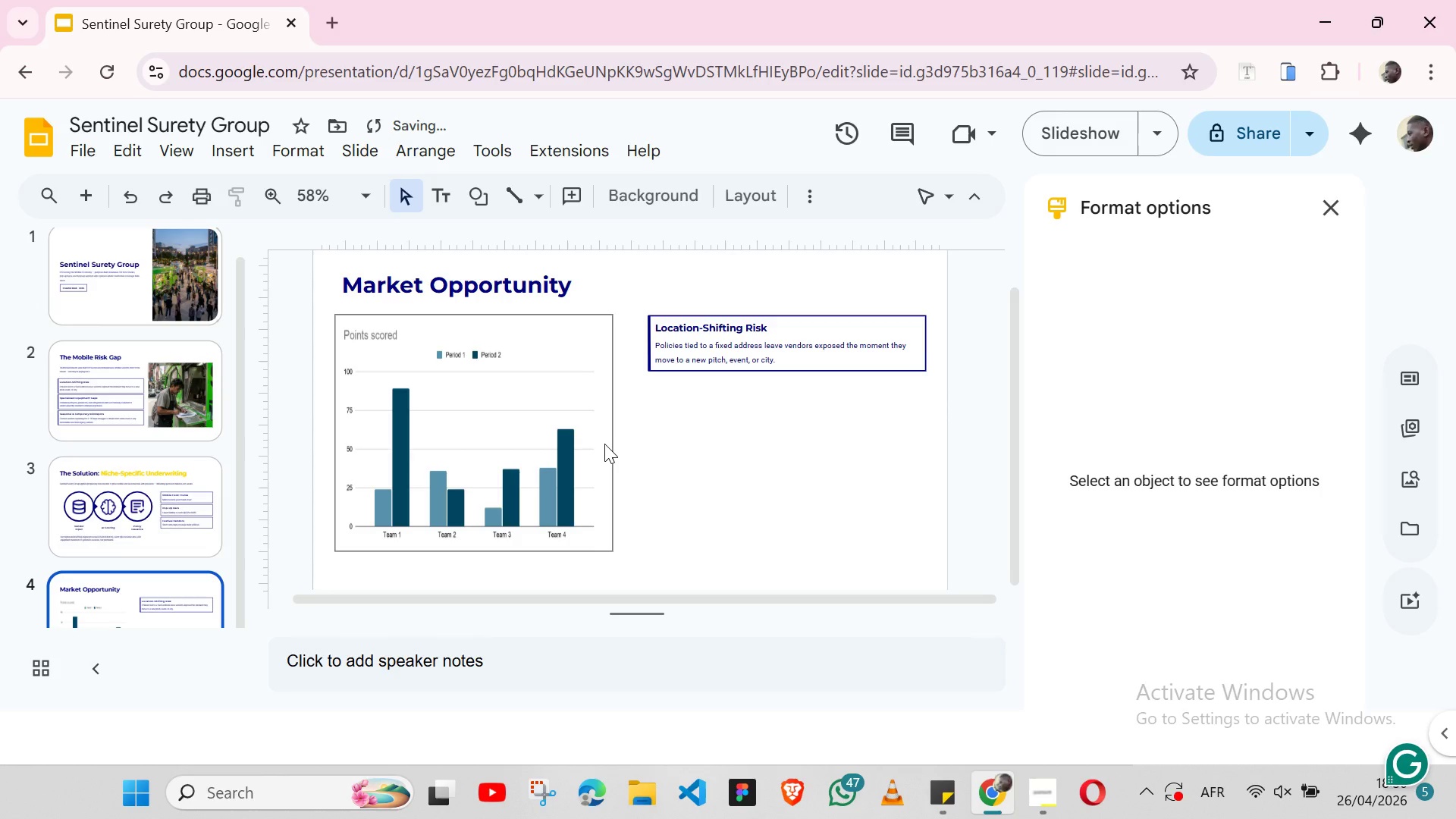 
left_click([604, 444])
 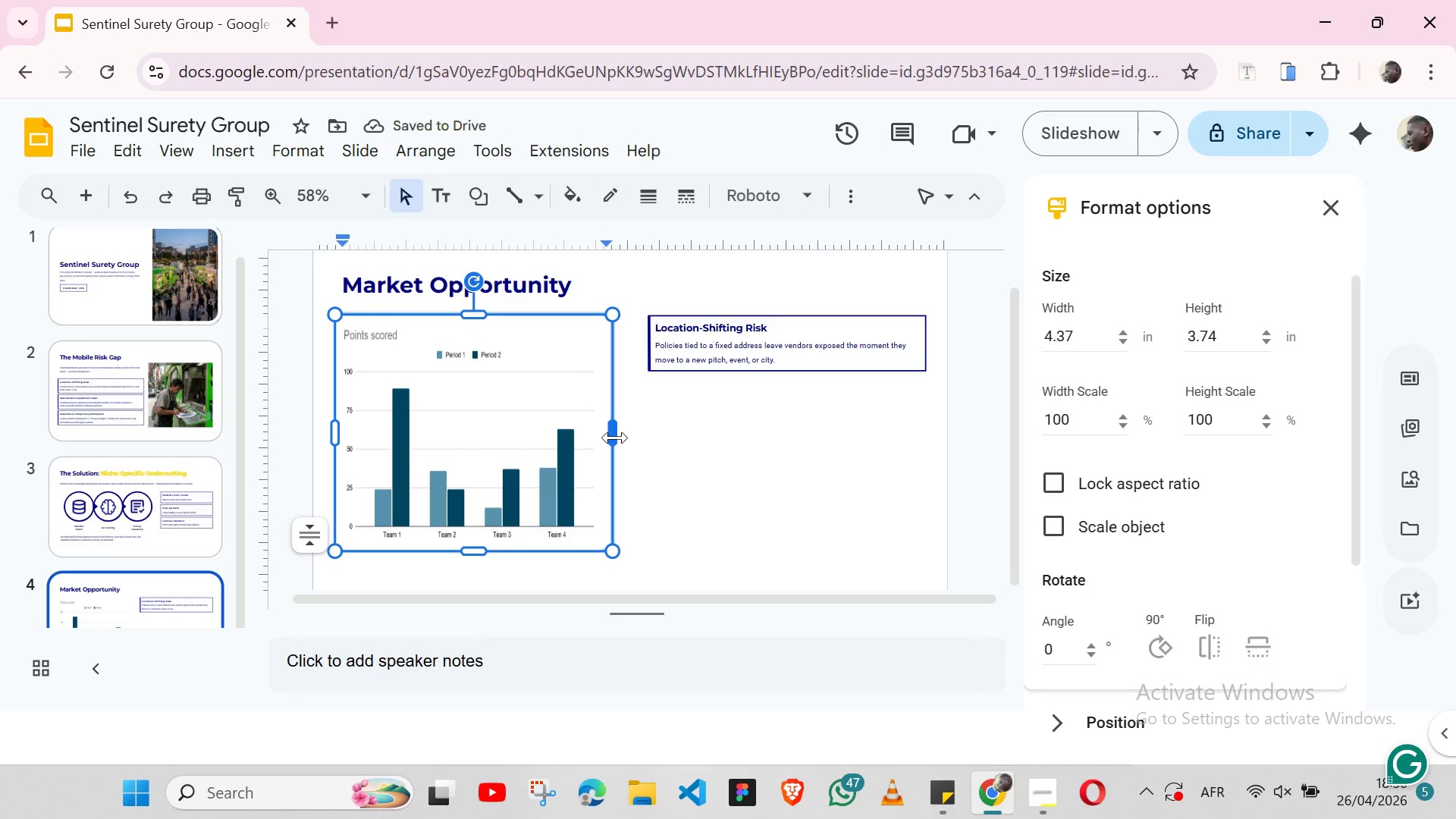 
left_click_drag(start_coordinate=[615, 438], to_coordinate=[550, 446])
 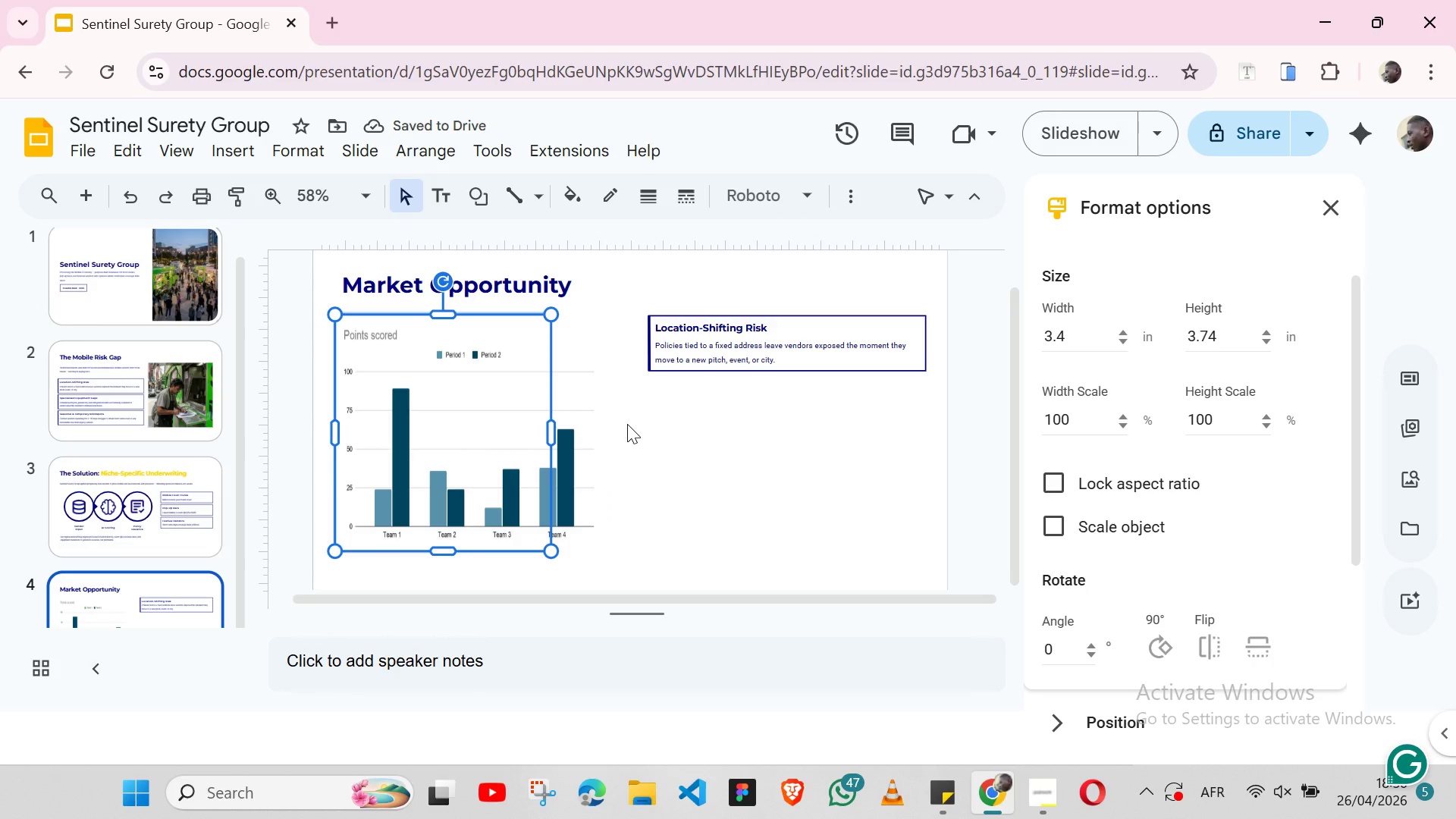 
key(Backspace)
 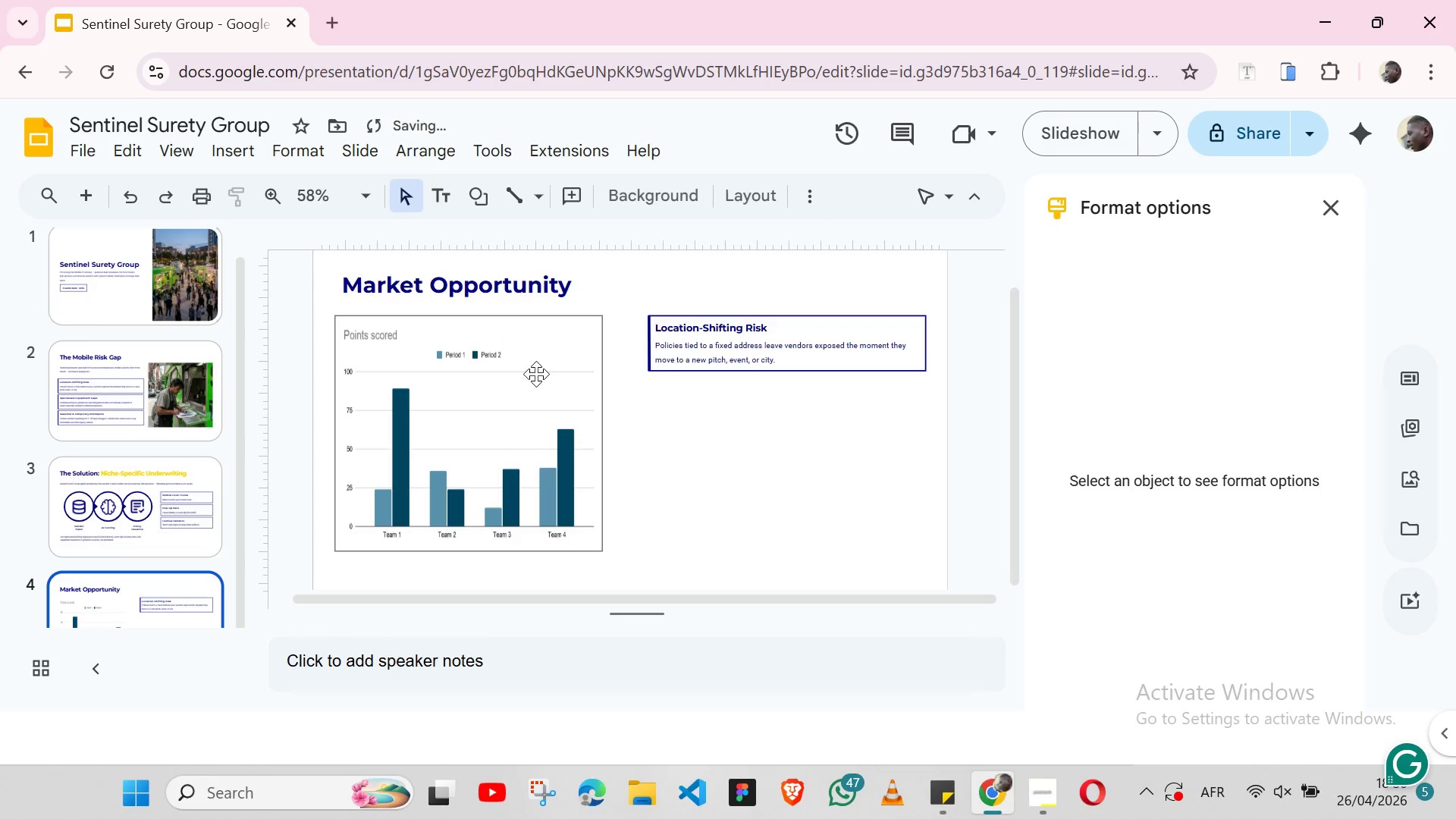 
left_click([536, 374])
 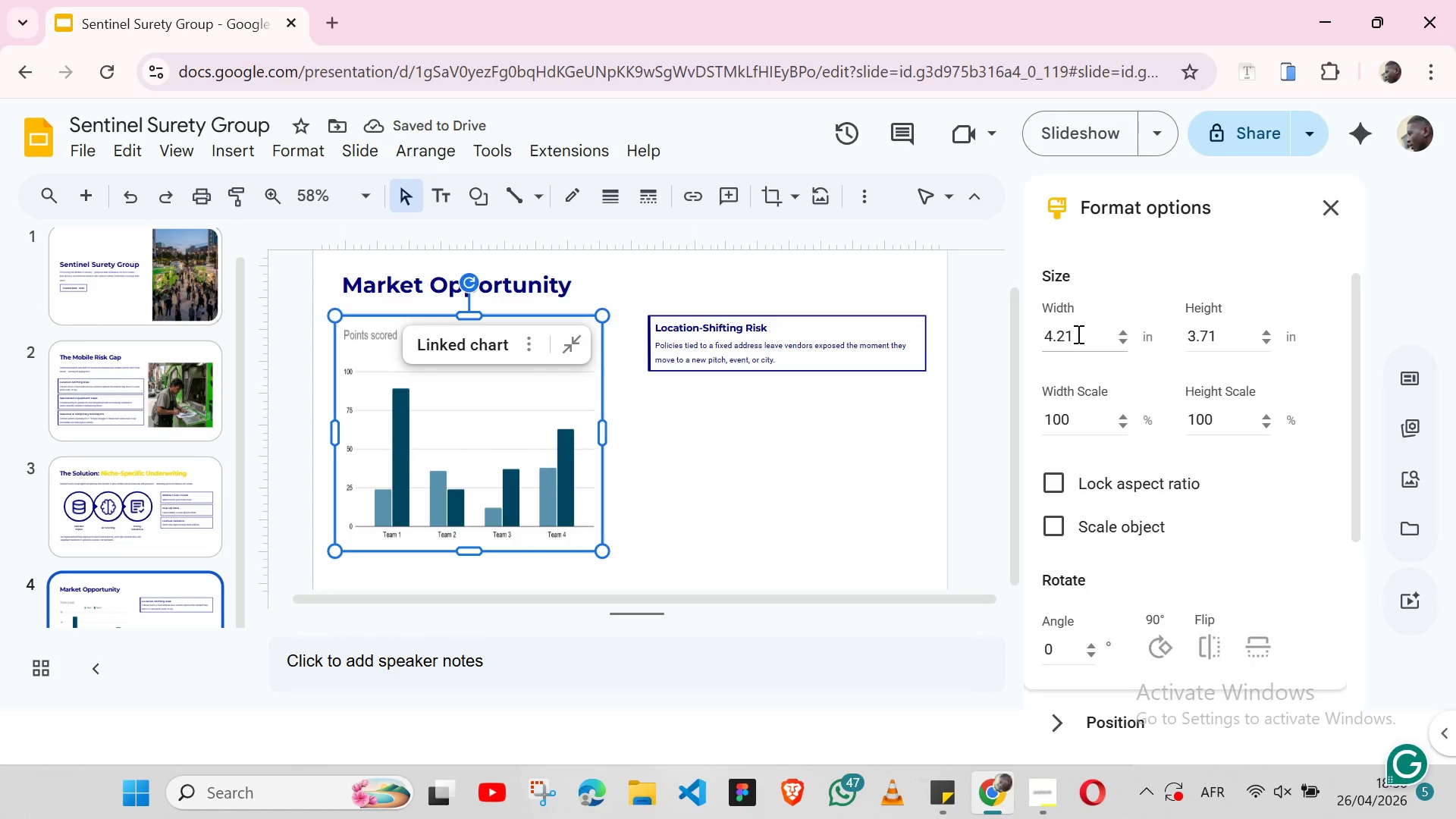 
left_click([1077, 334])
 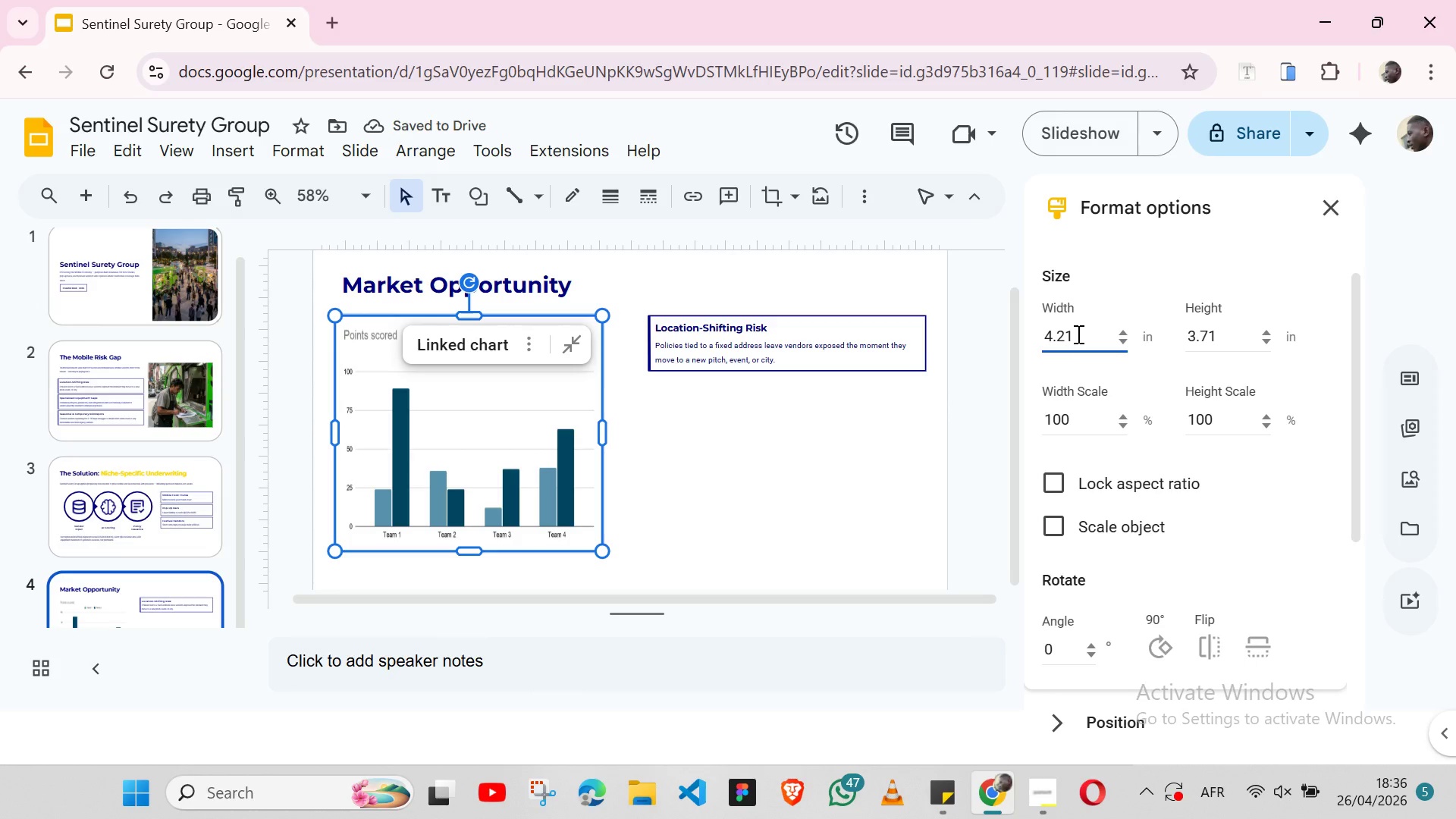 
key(Backspace)
key(Backspace)
type(37)
 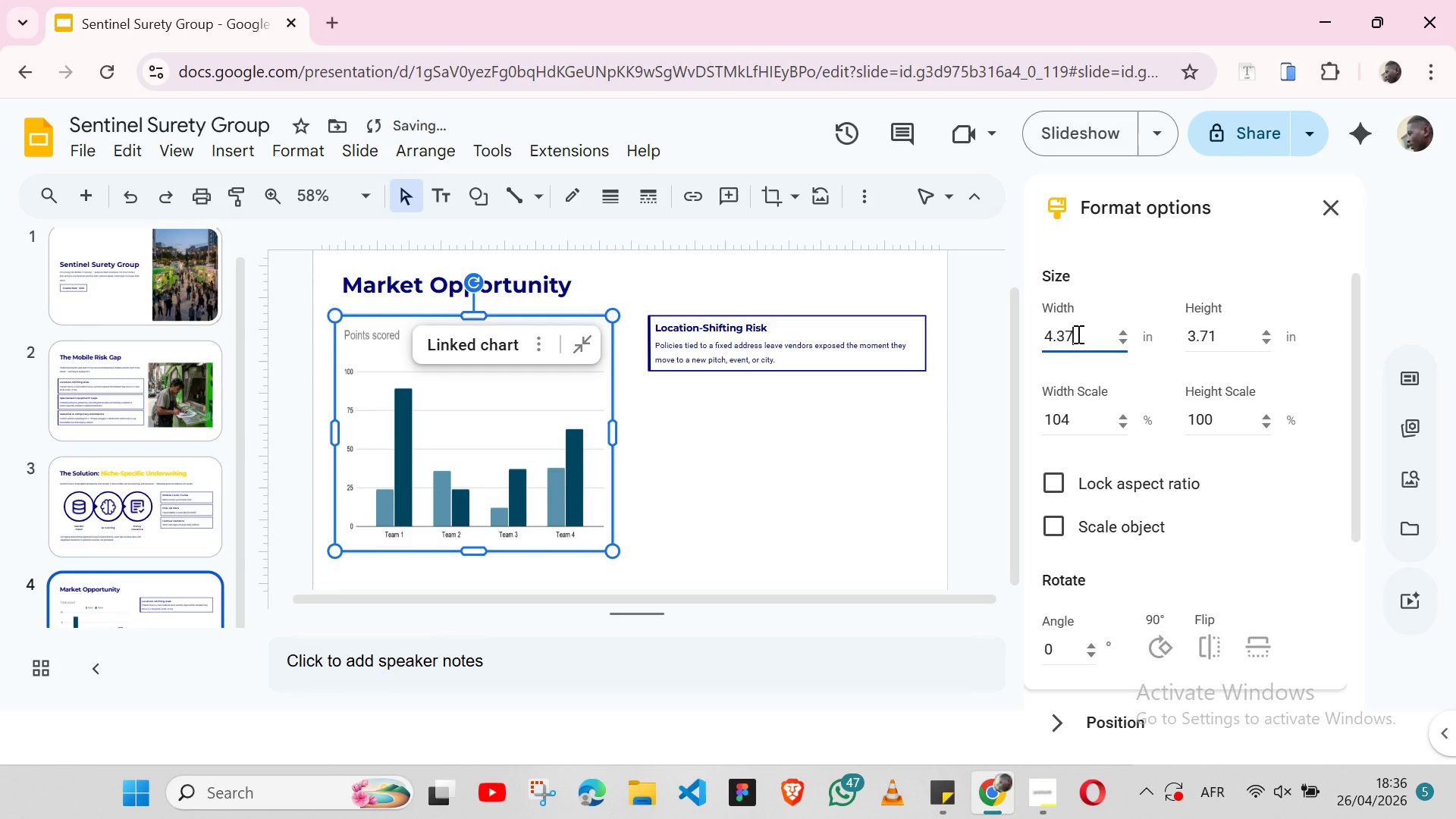 
key(Enter)
 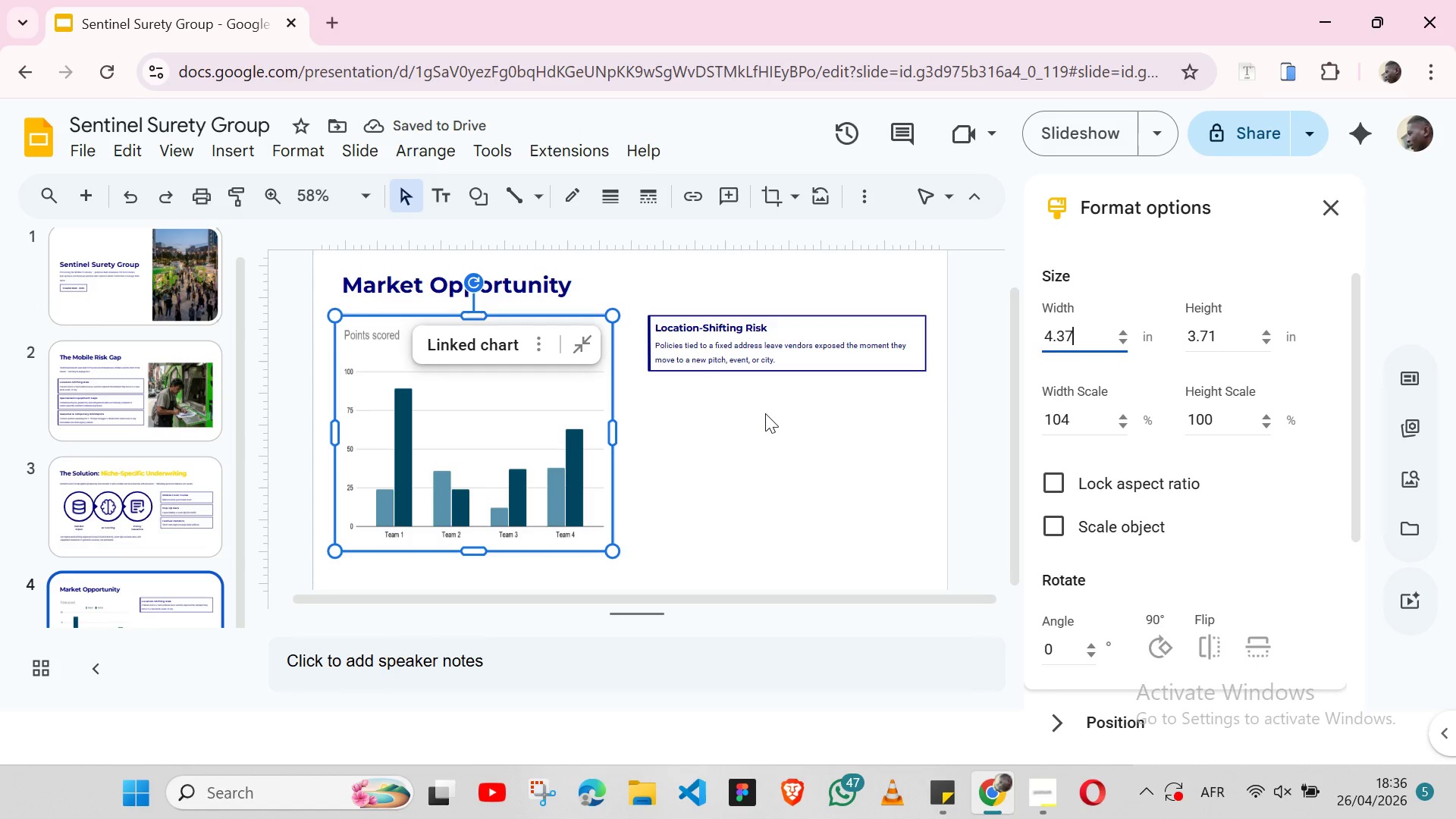 
left_click([765, 413])
 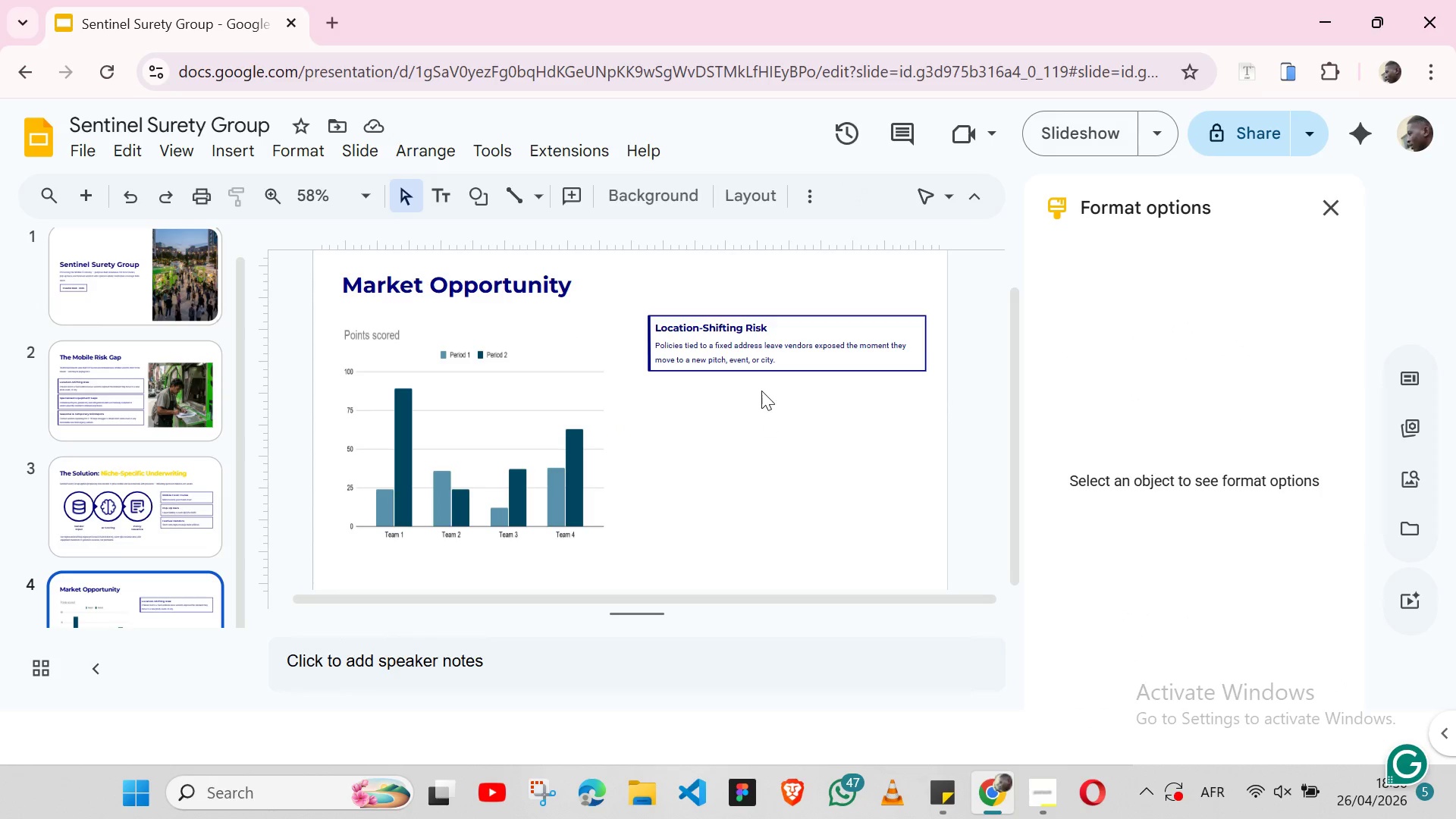 
left_click([761, 370])
 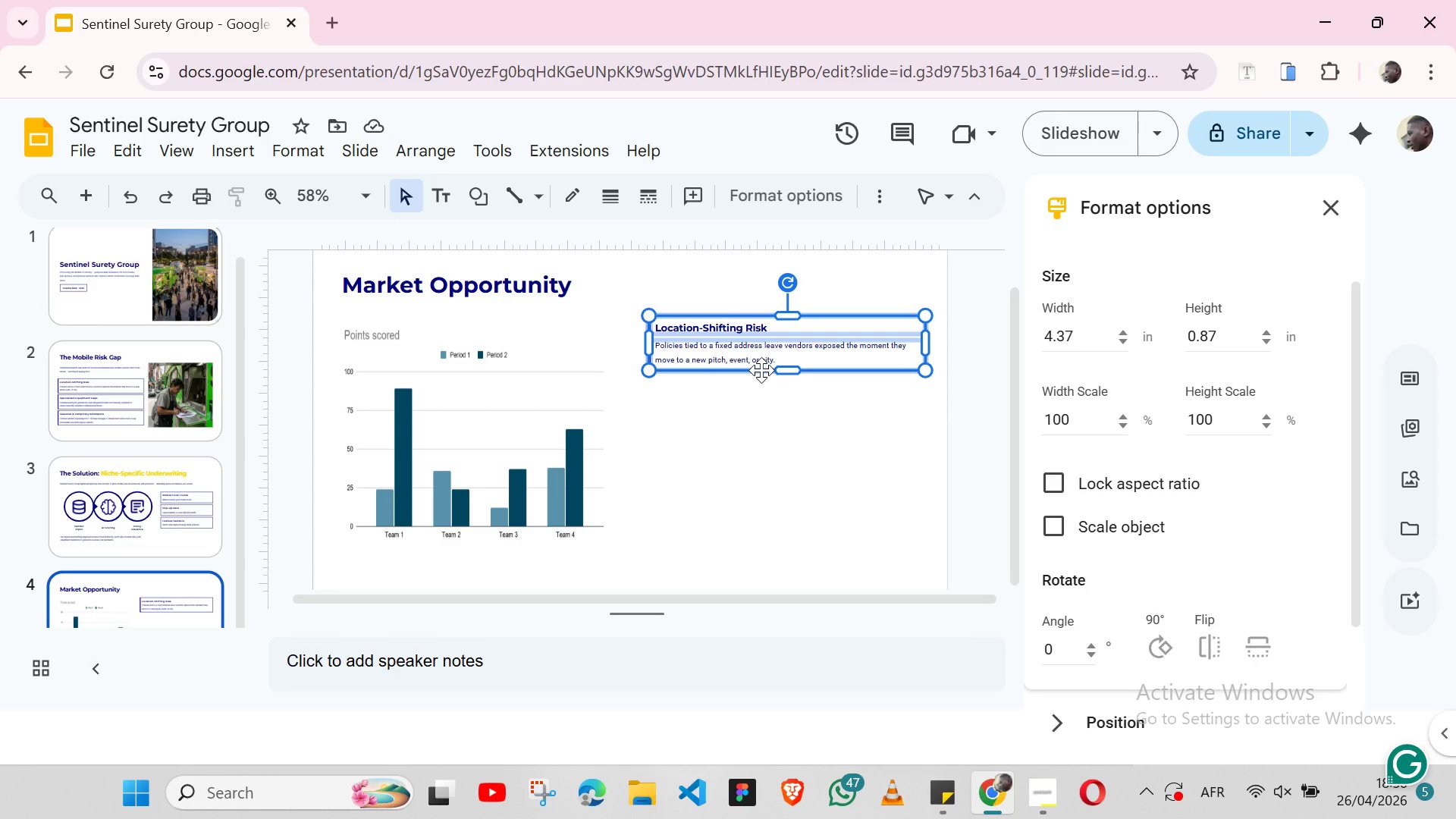 
key(Control+C)
 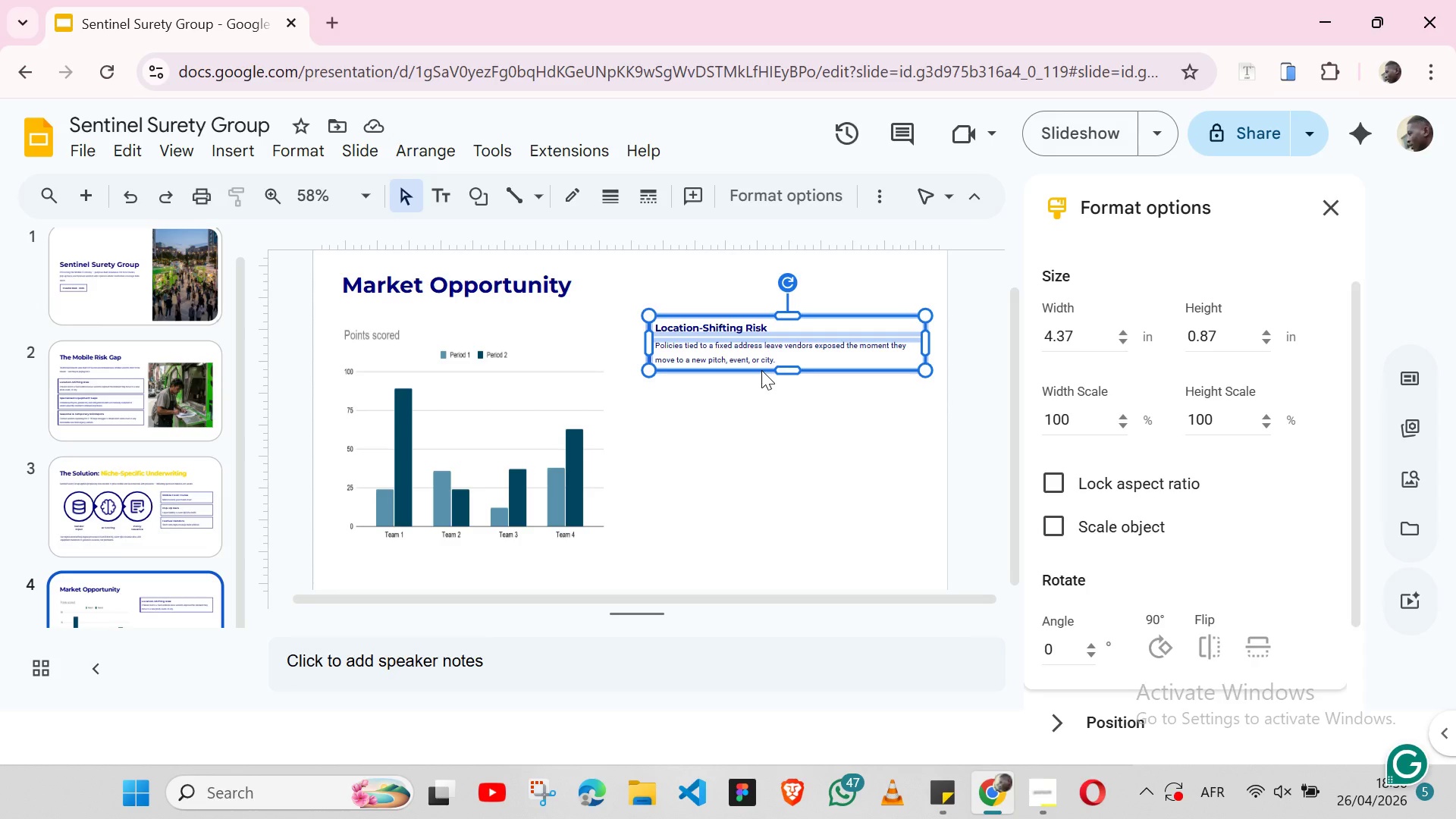 
key(Control+ControlLeft)
 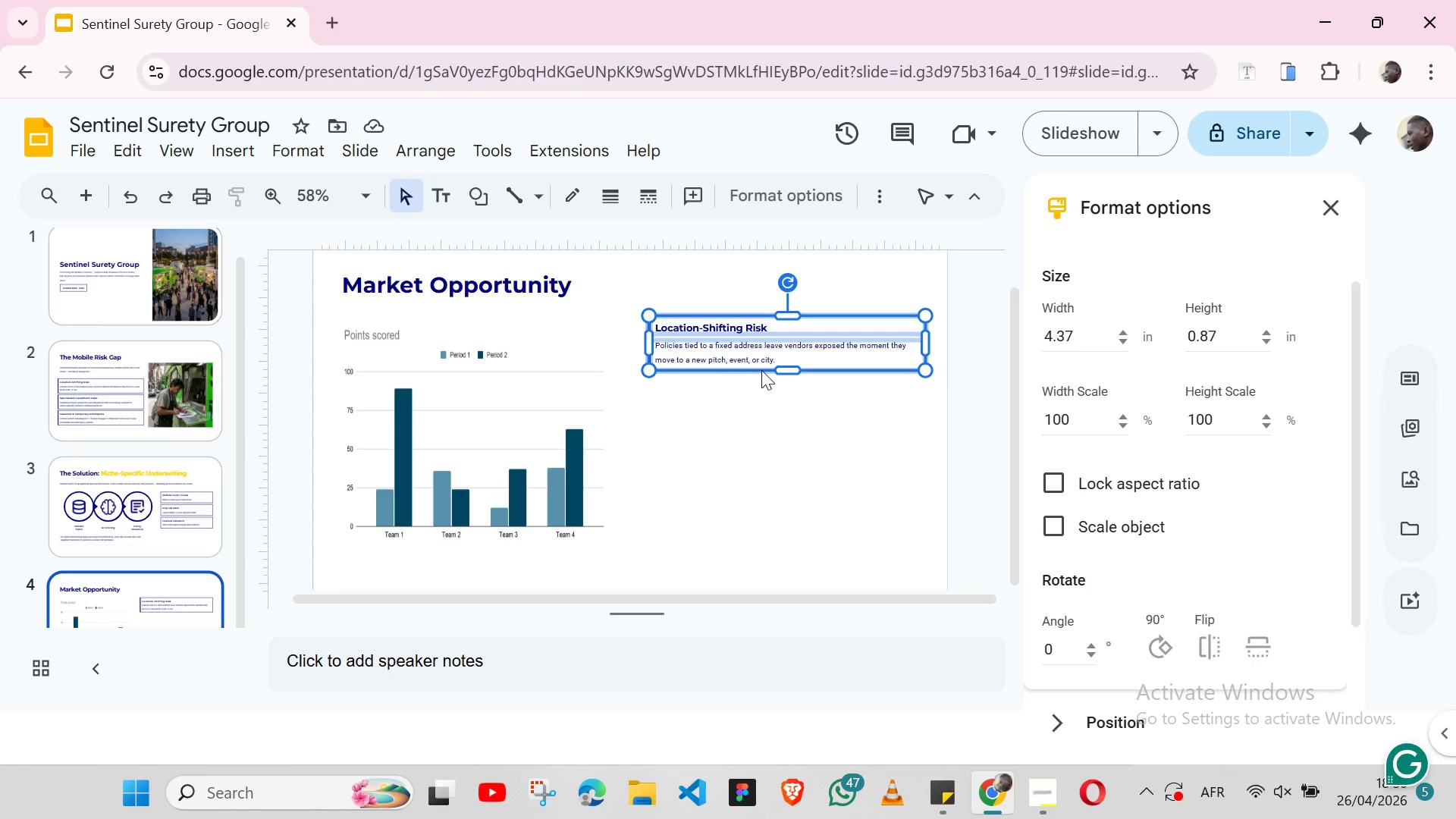 
key(Control+V)
 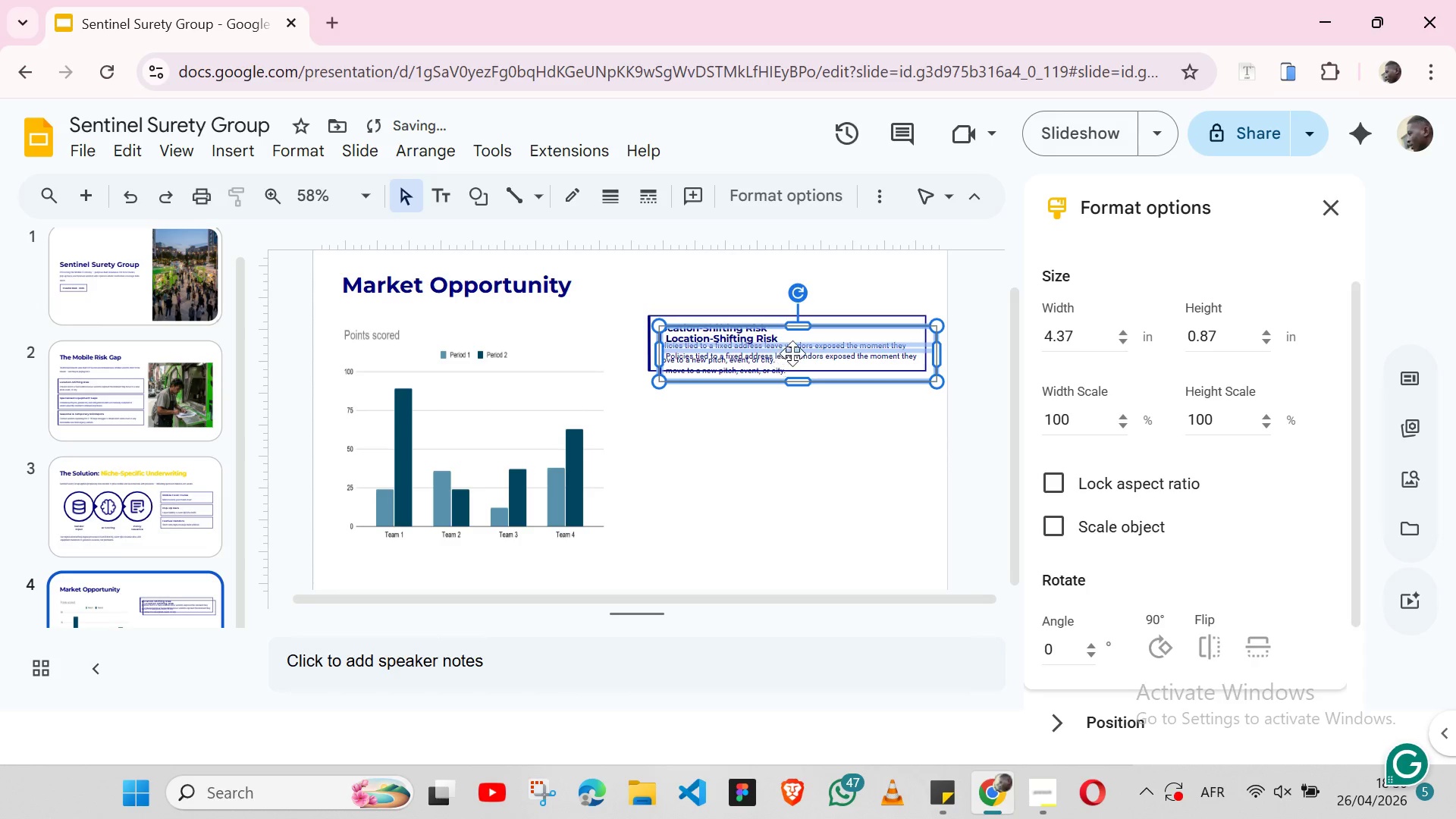 
left_click_drag(start_coordinate=[805, 347], to_coordinate=[792, 415])
 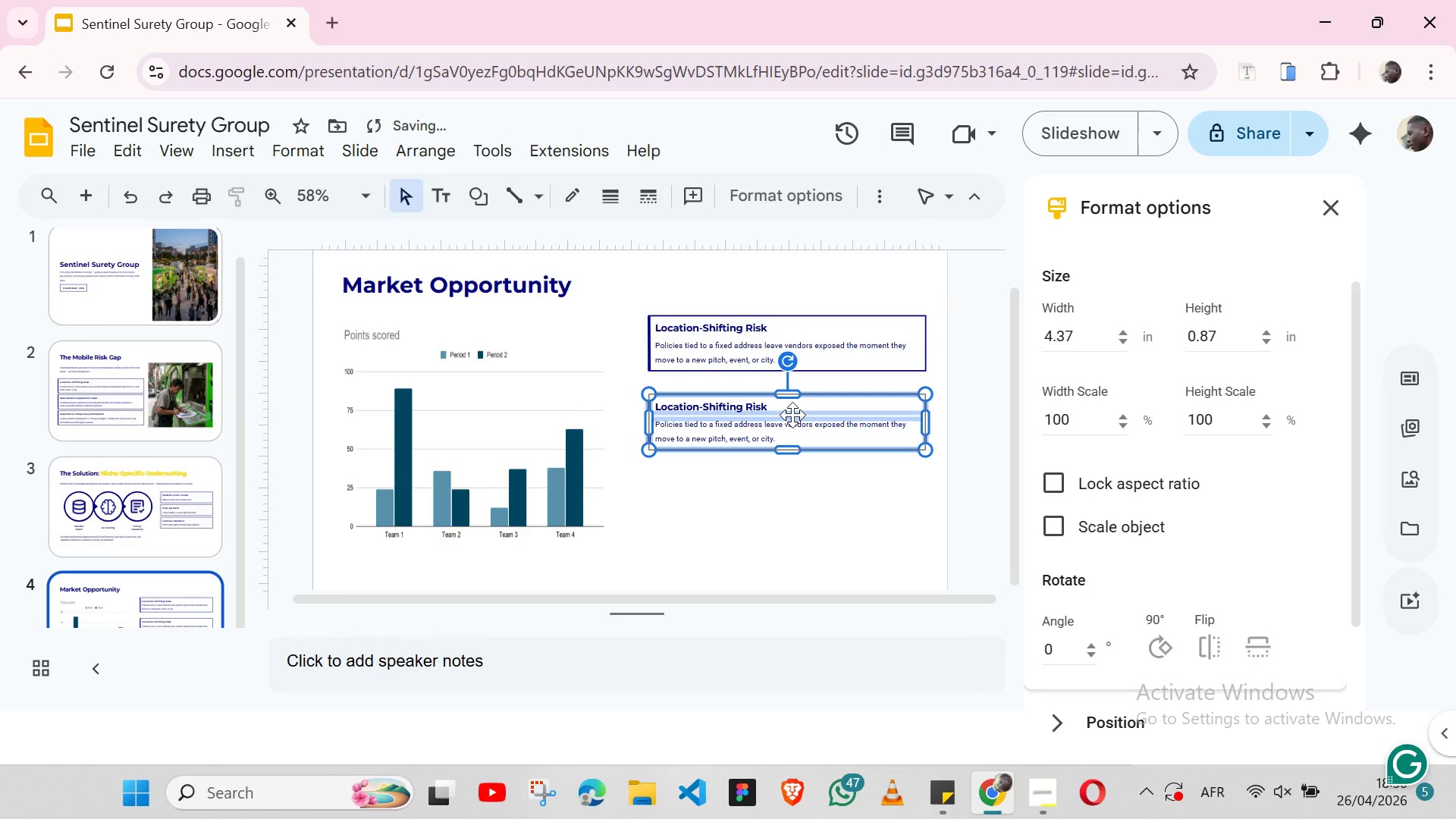 
key(Control+V)
 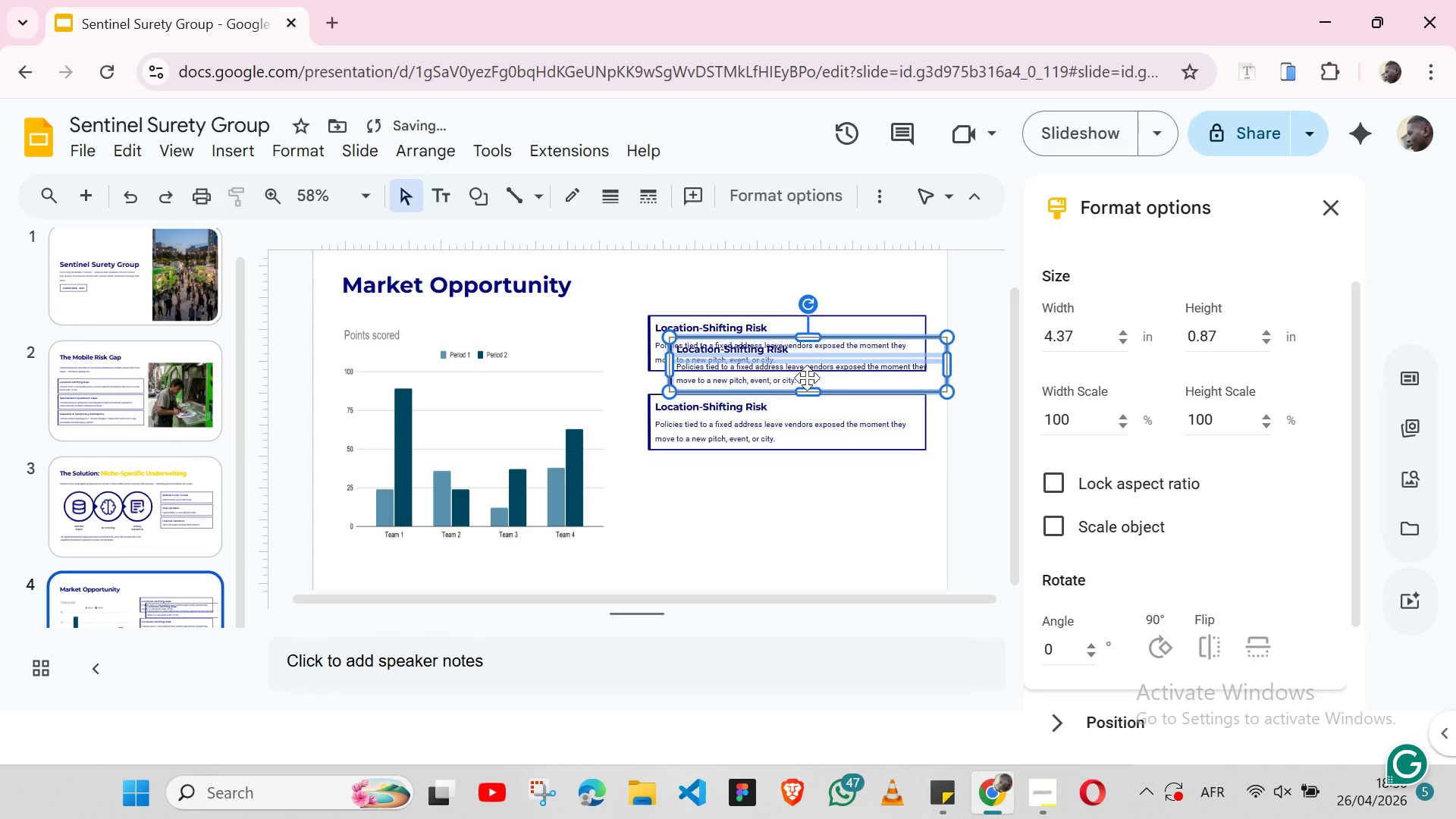 
left_click_drag(start_coordinate=[823, 360], to_coordinate=[800, 485])
 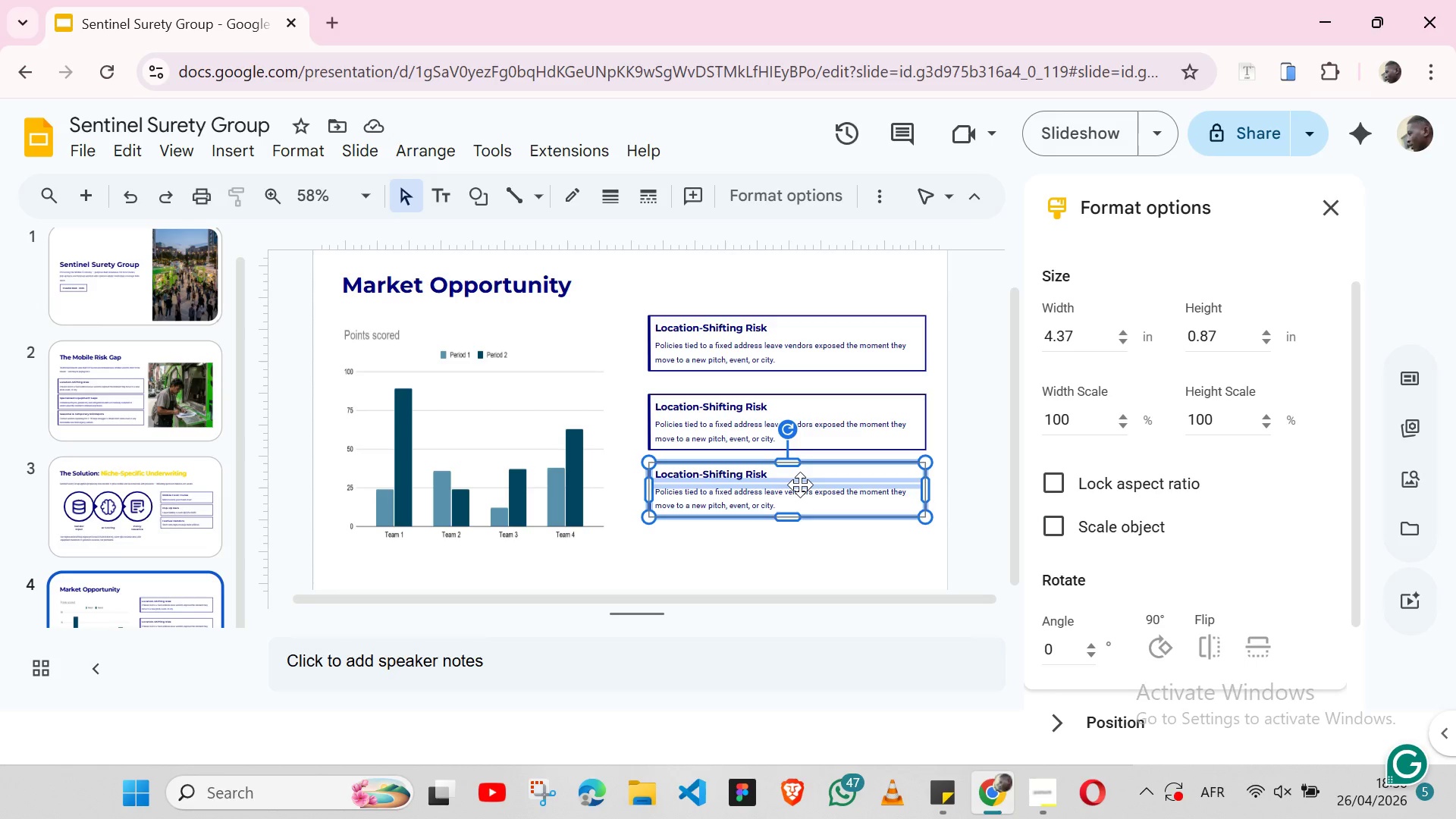 
wait(11.86)
 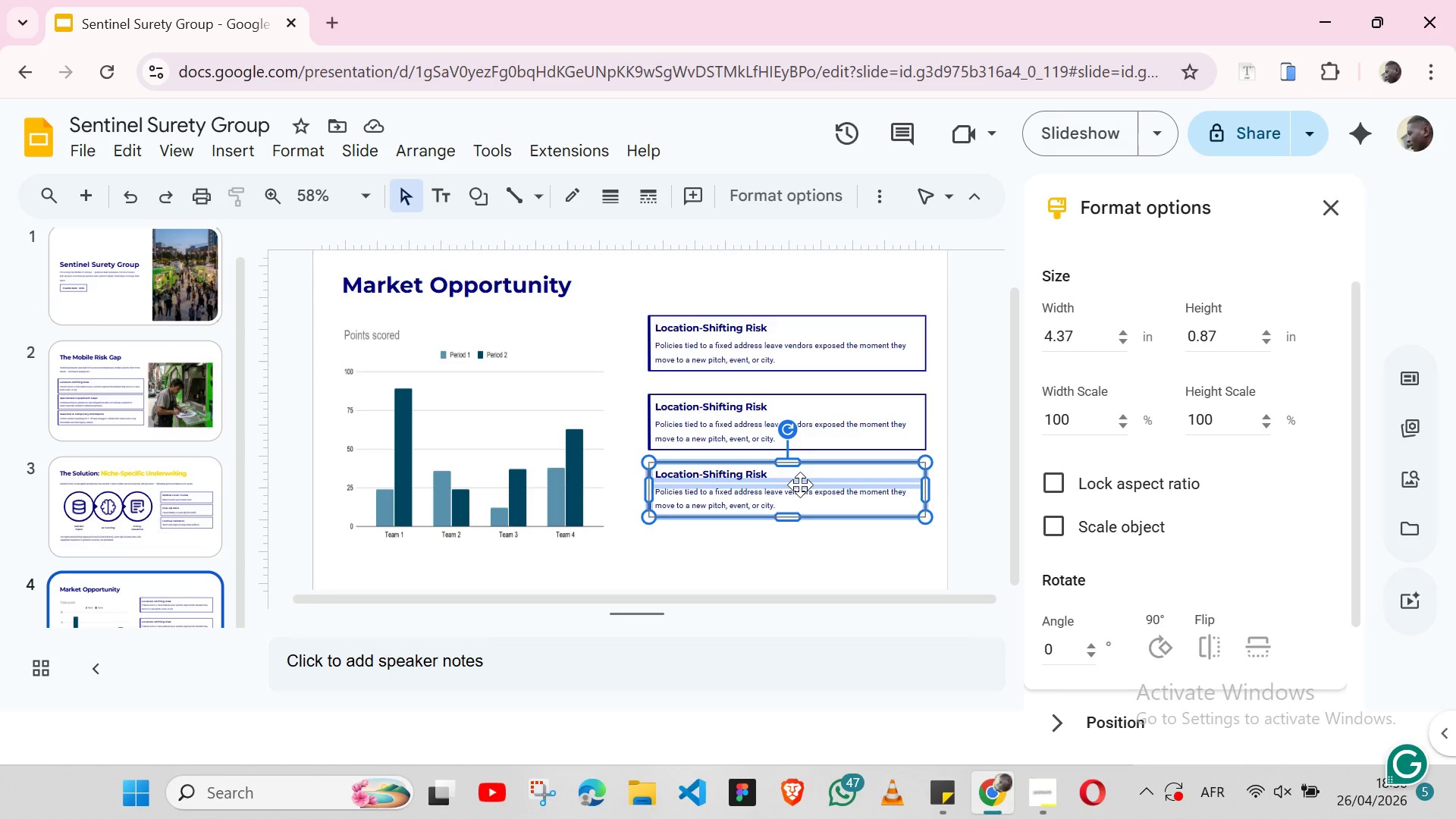 
left_click([796, 315])
 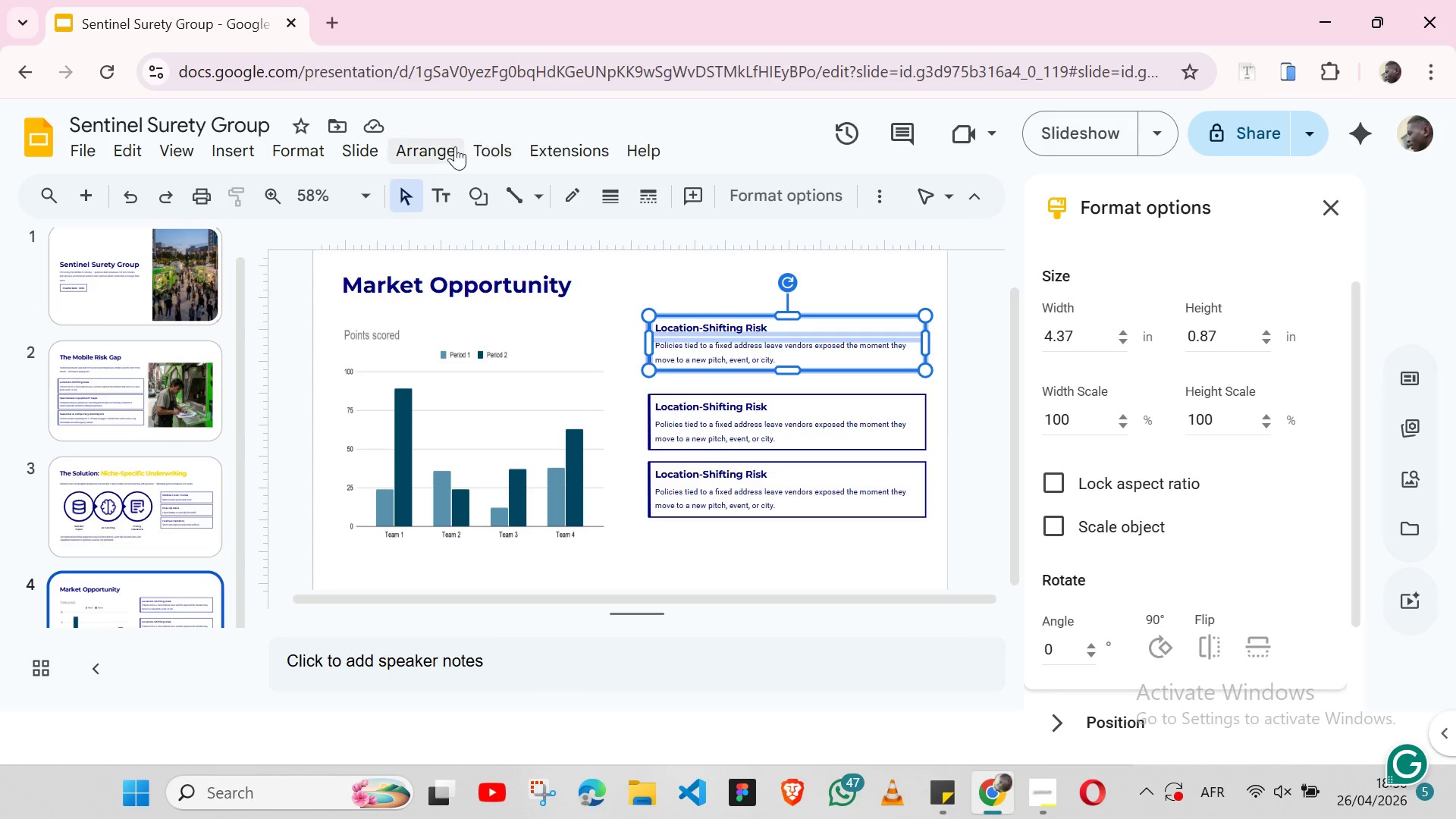 
left_click([448, 146])
 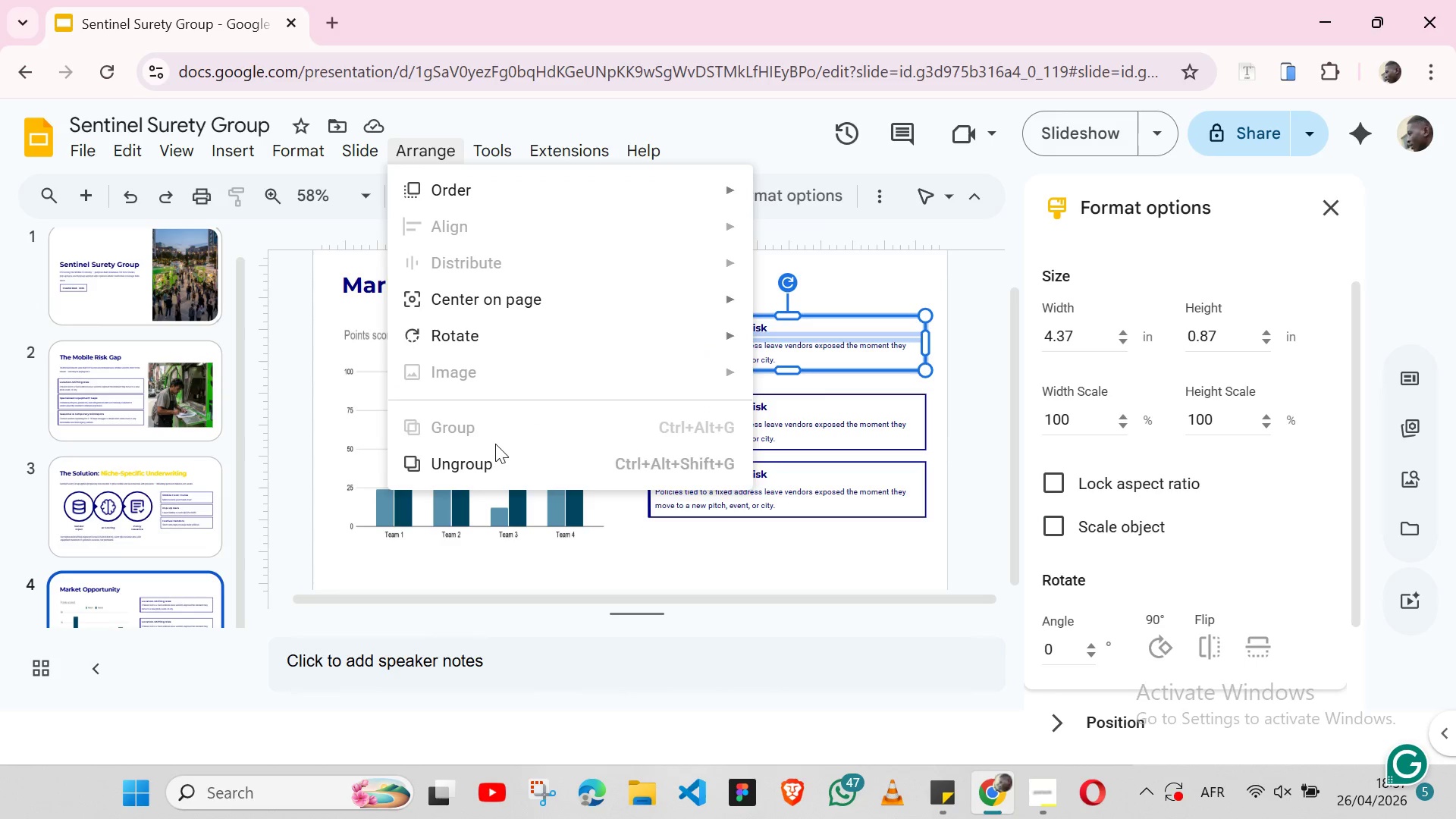 
left_click([488, 464])
 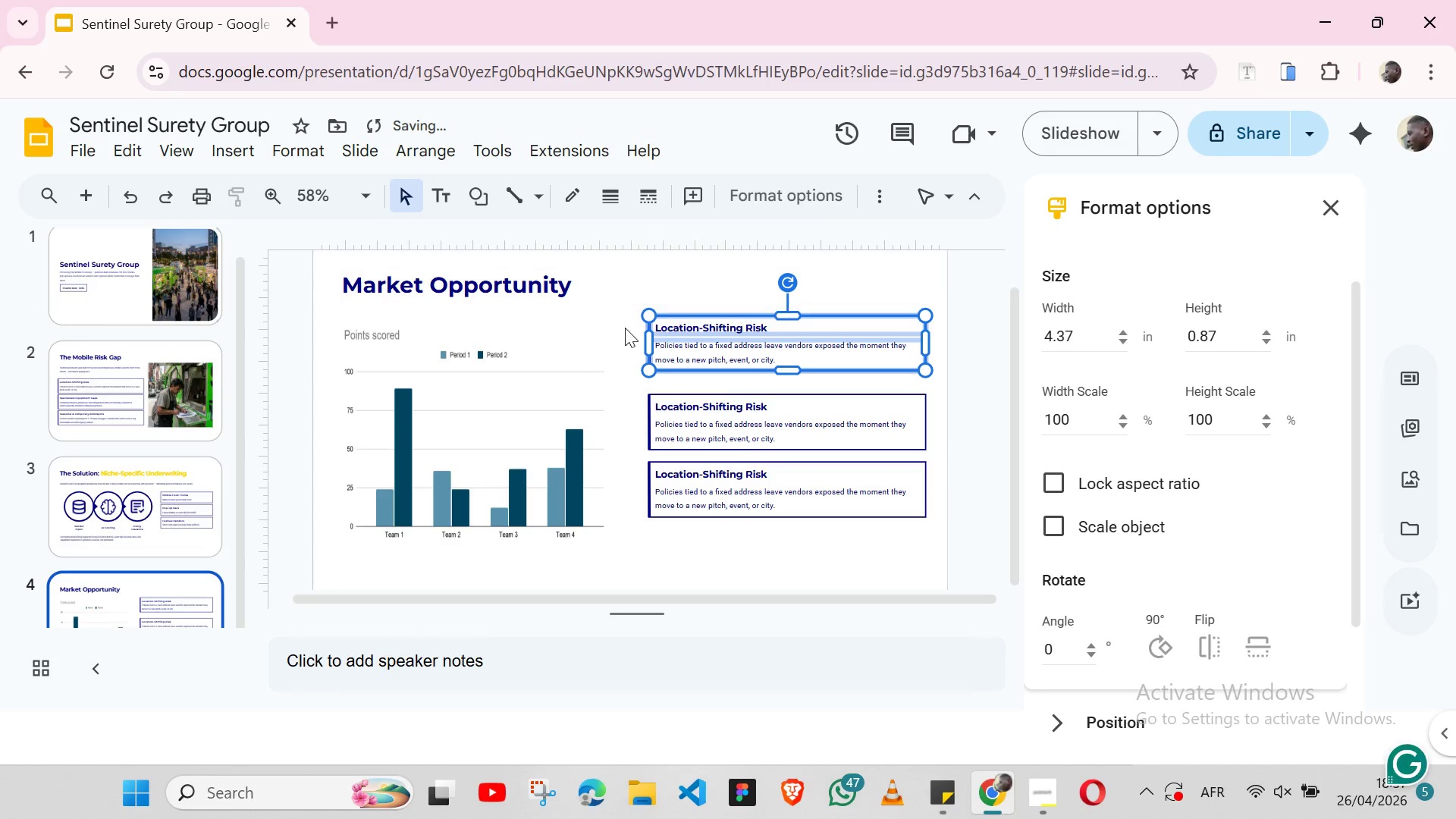 
left_click([625, 328])
 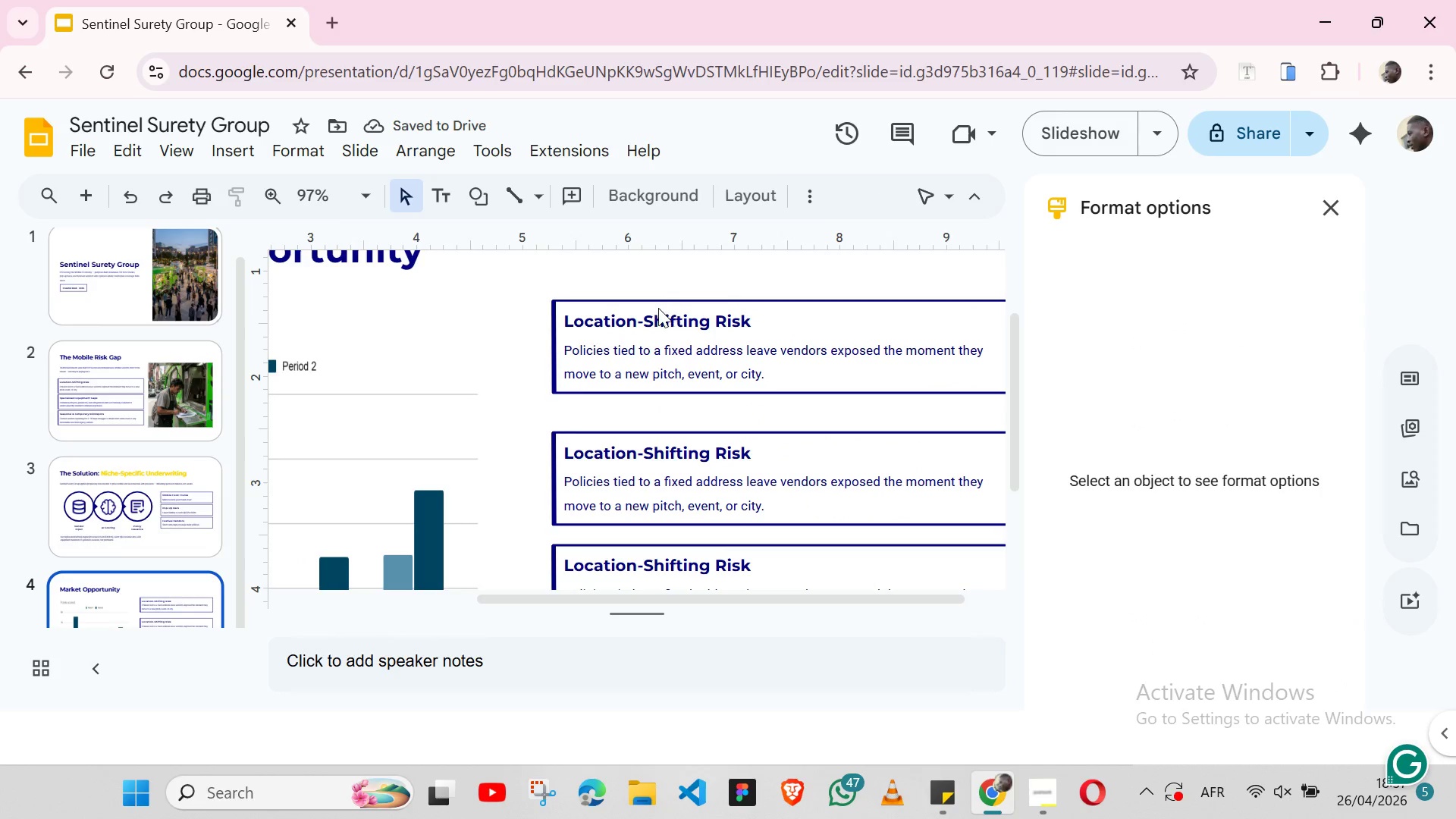 
left_click([651, 308])
 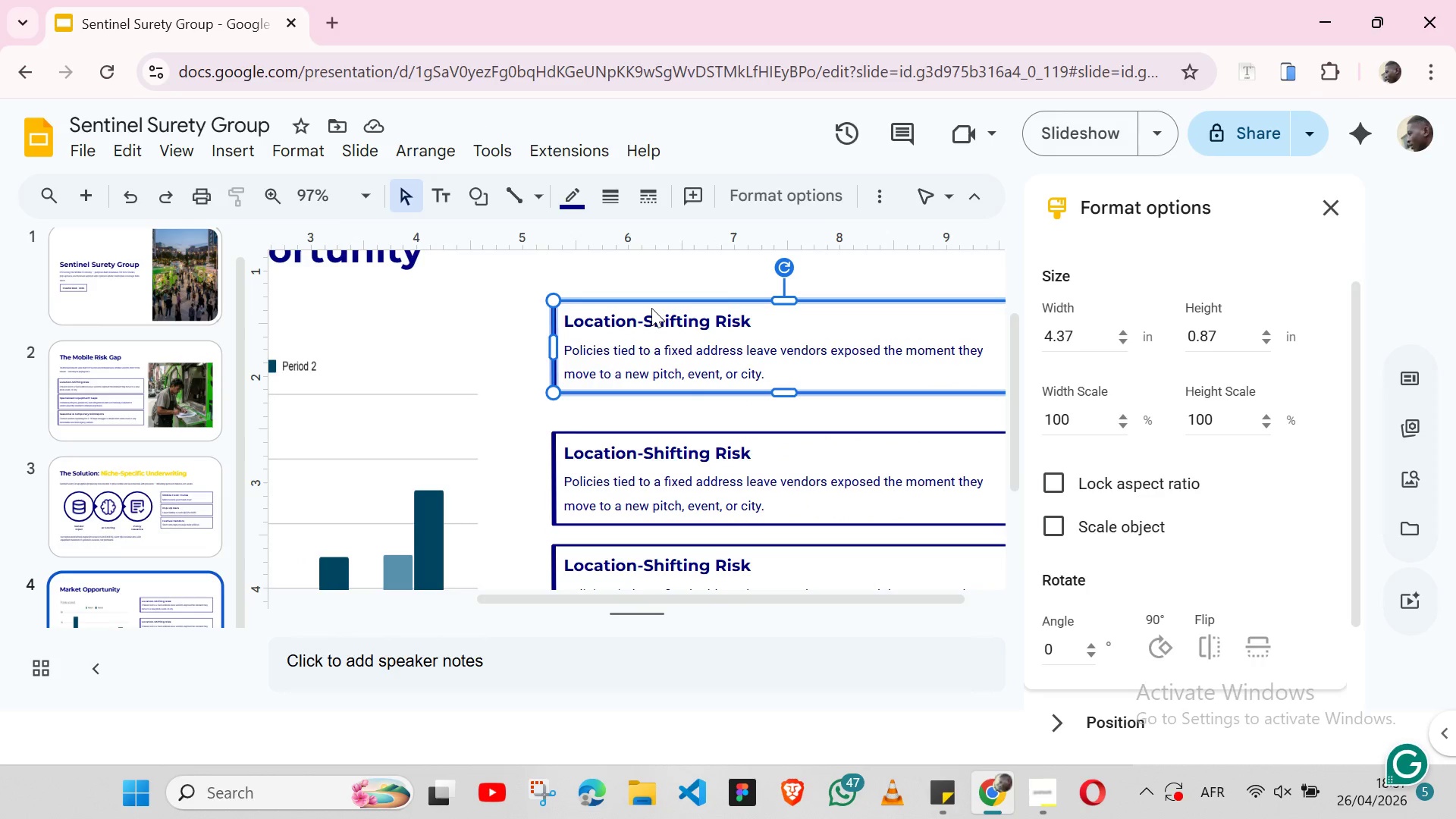 
key(Shift+ArrowUp)
 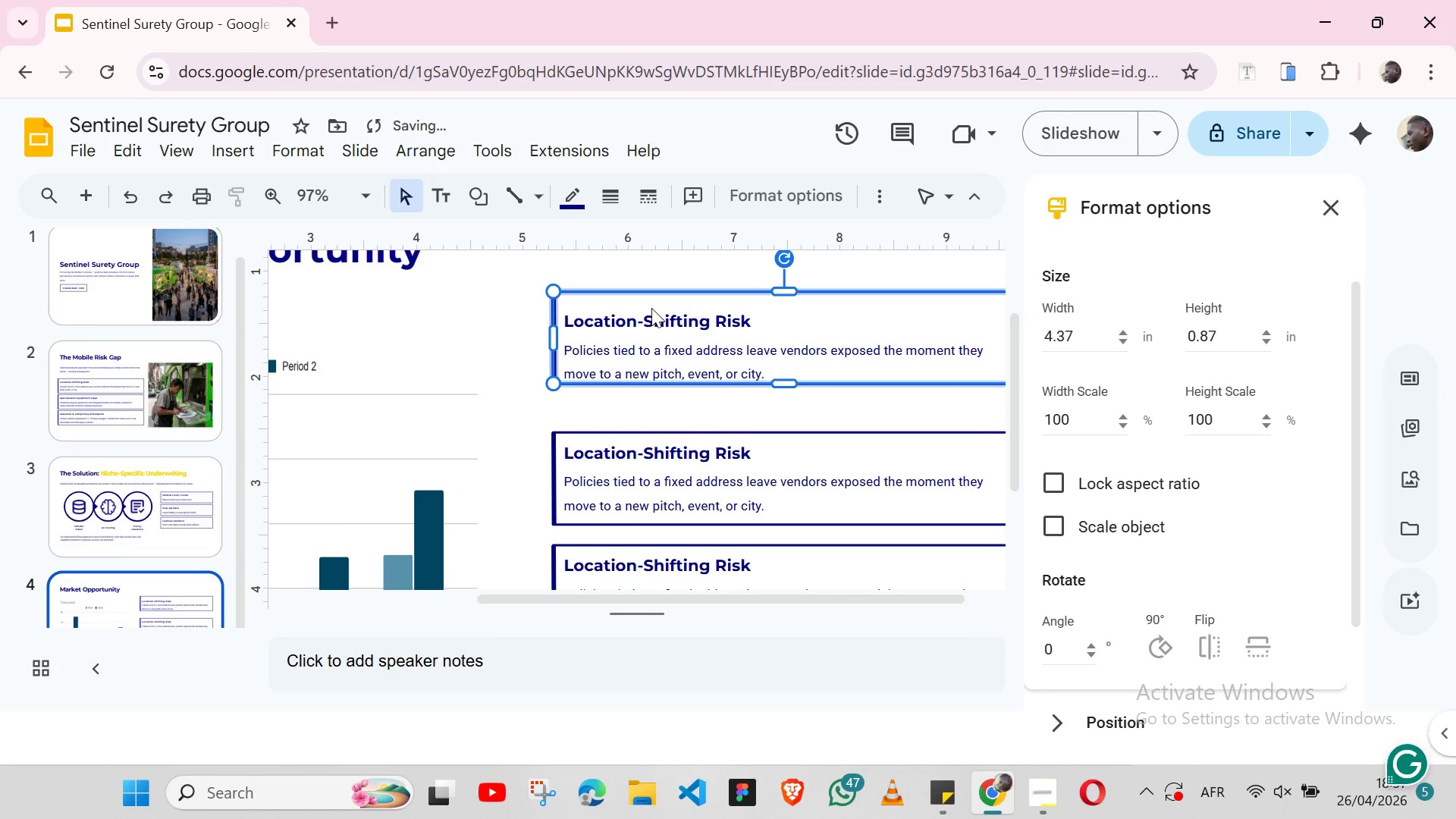 
key(Shift+ArrowUp)
 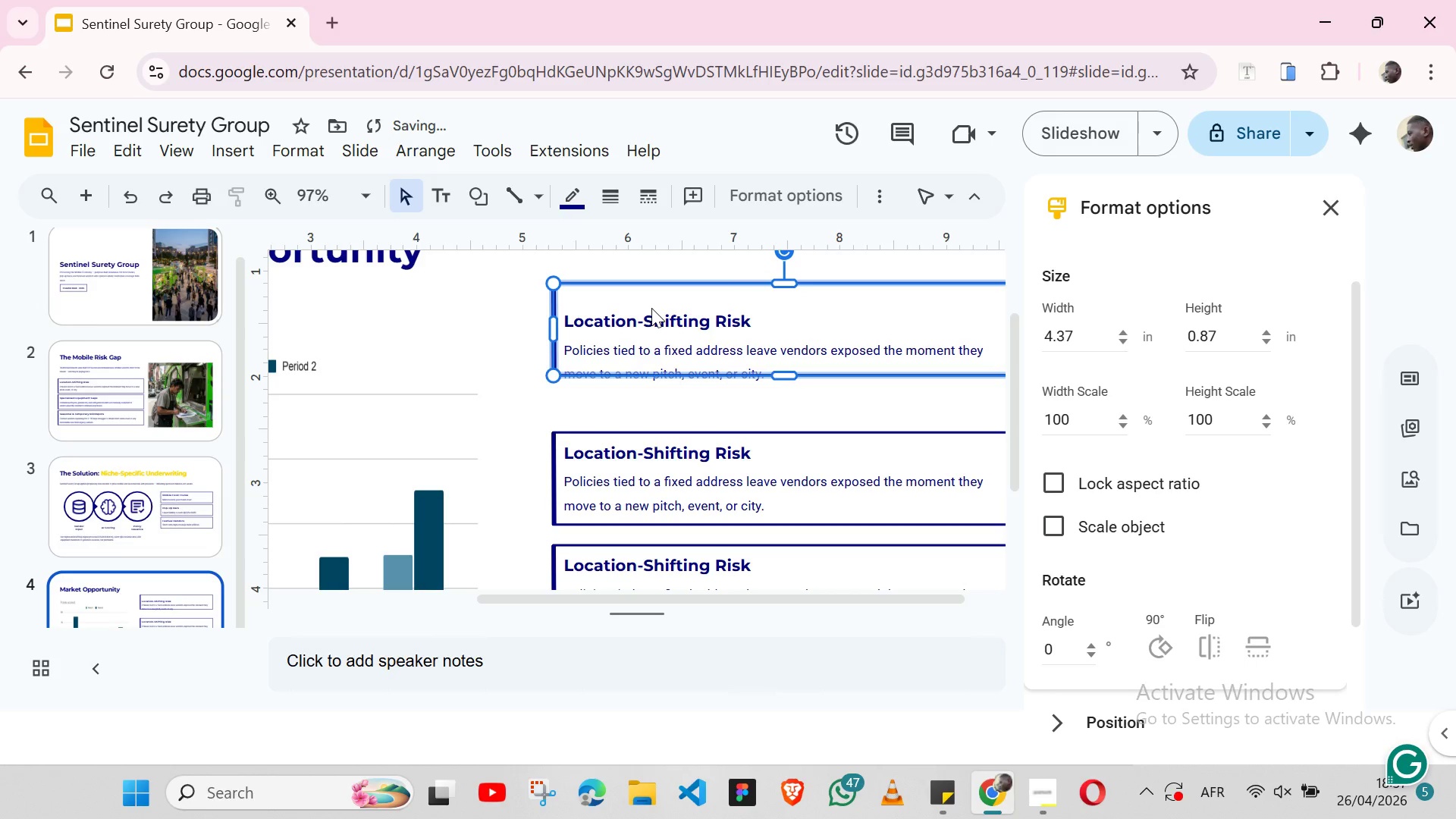 
key(Backspace)
 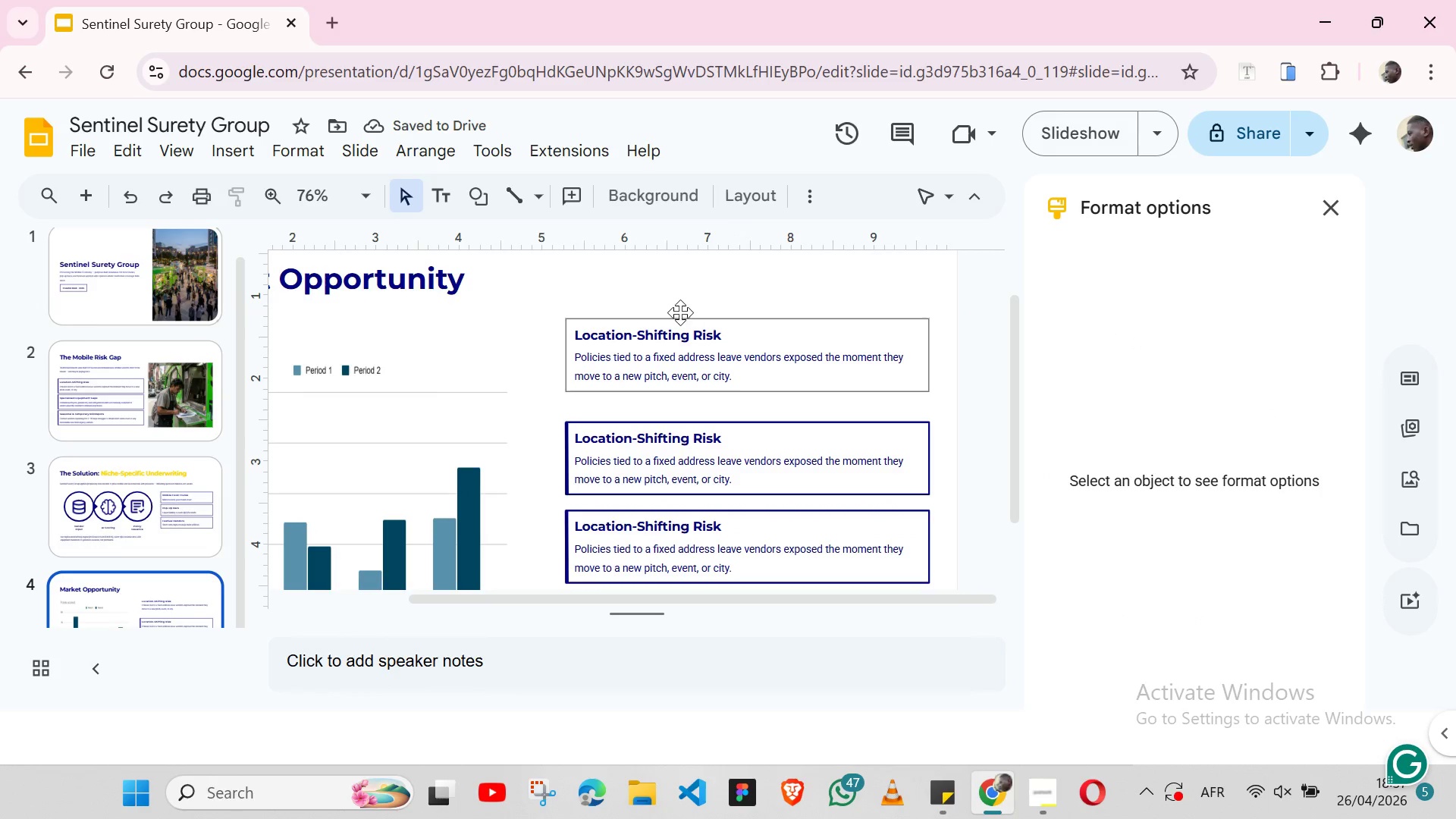 
left_click([677, 319])
 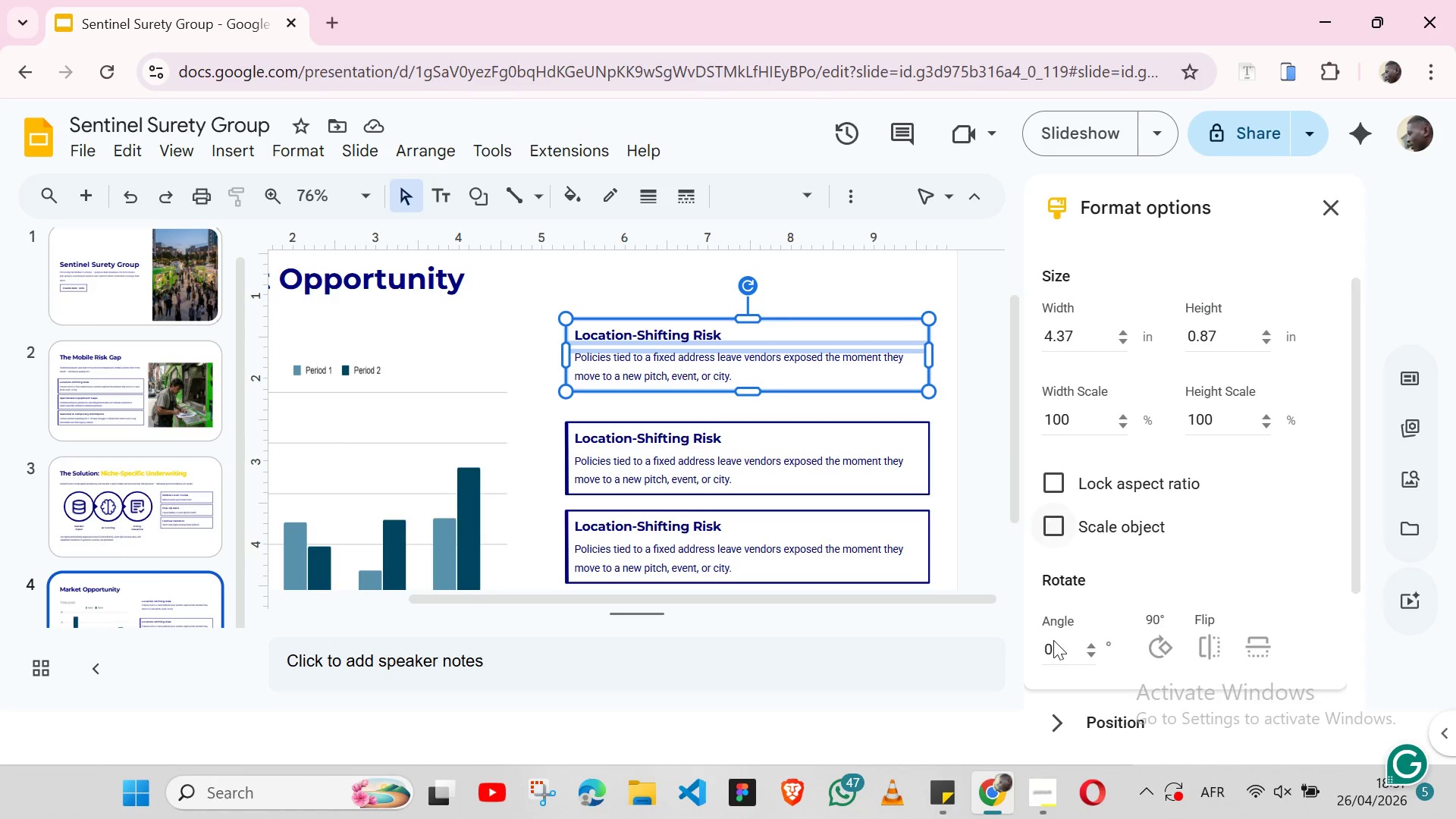 
wait(5.73)
 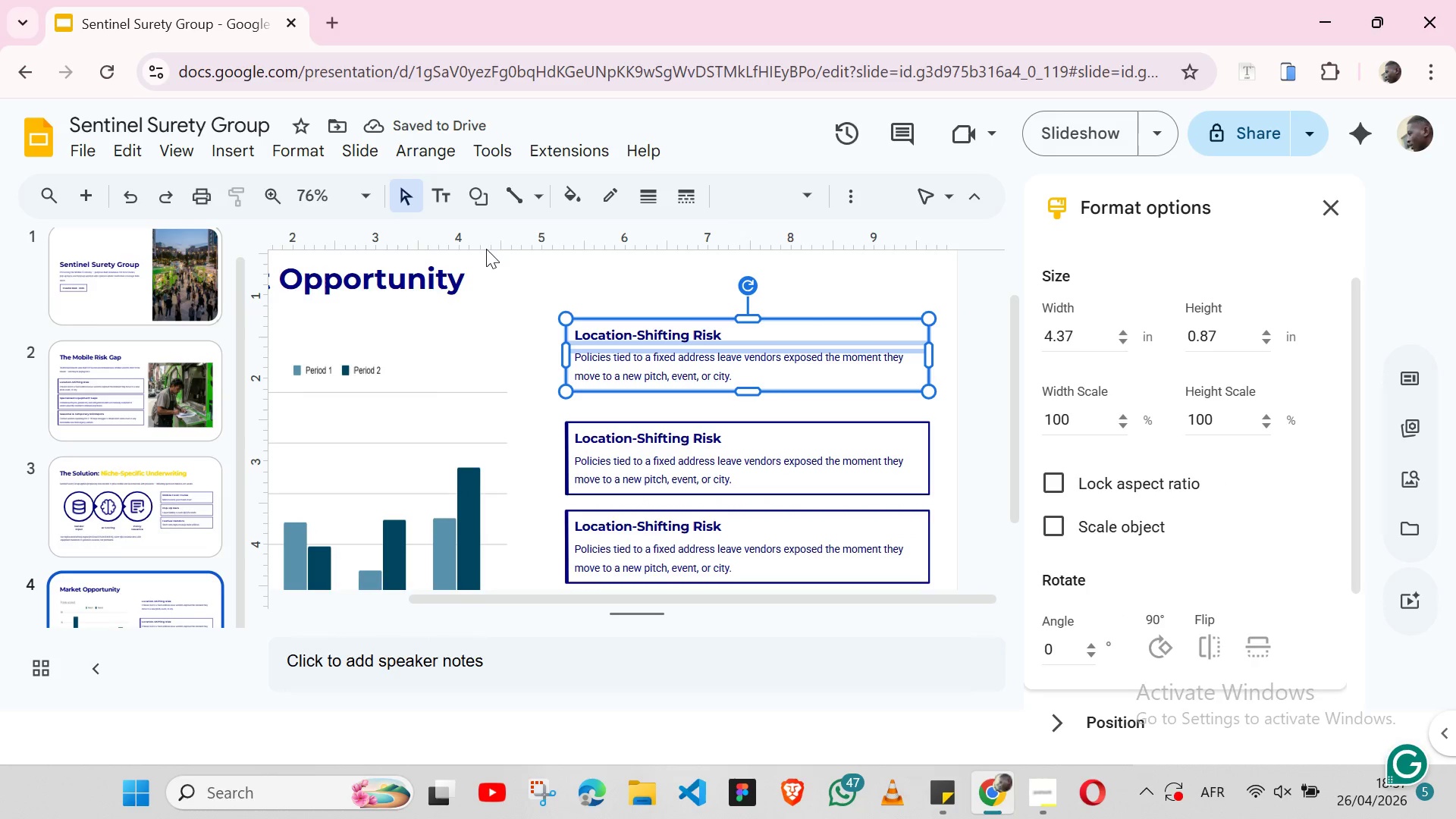 
left_click([959, 781])
 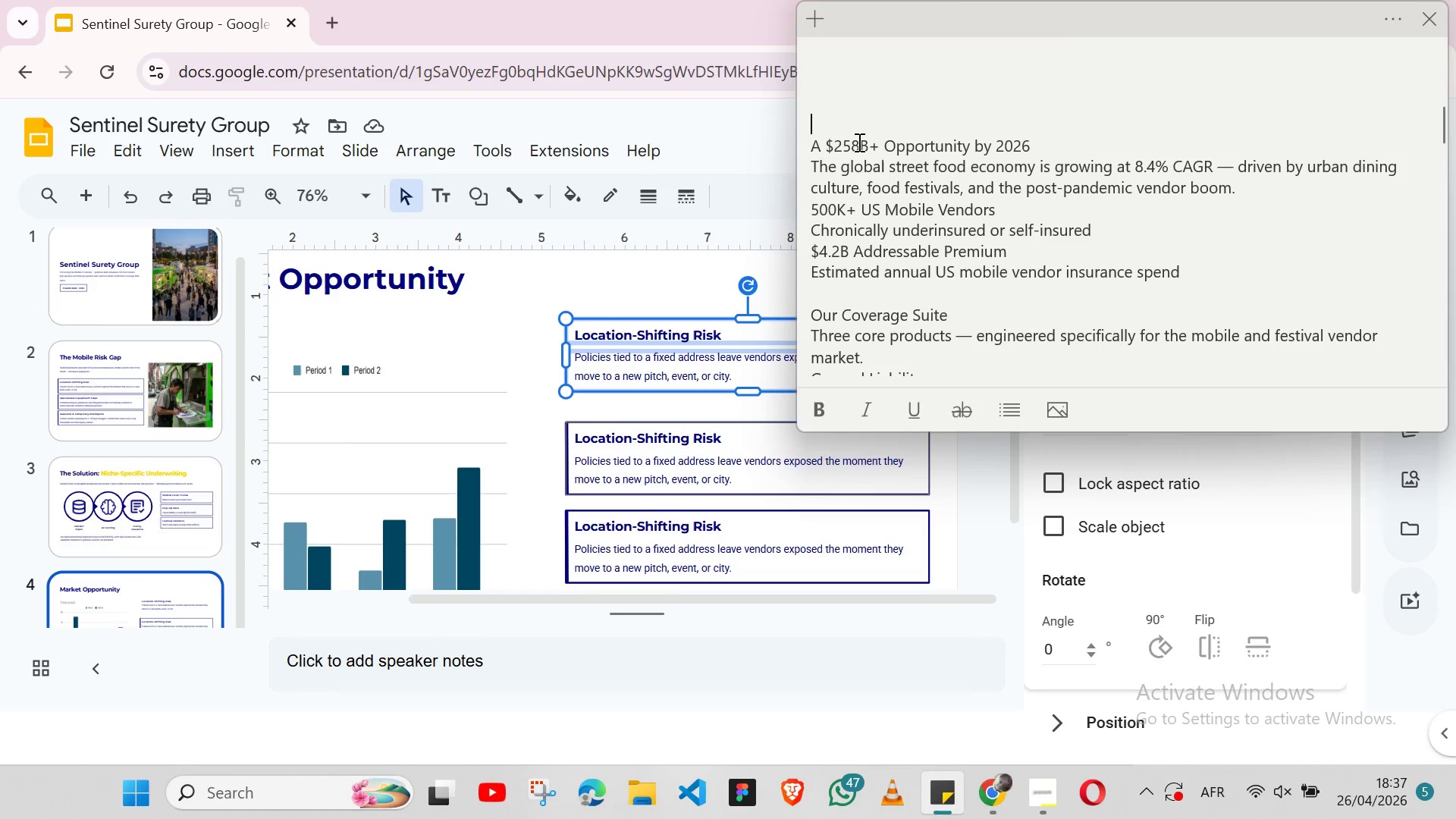 
double_click([858, 142])
 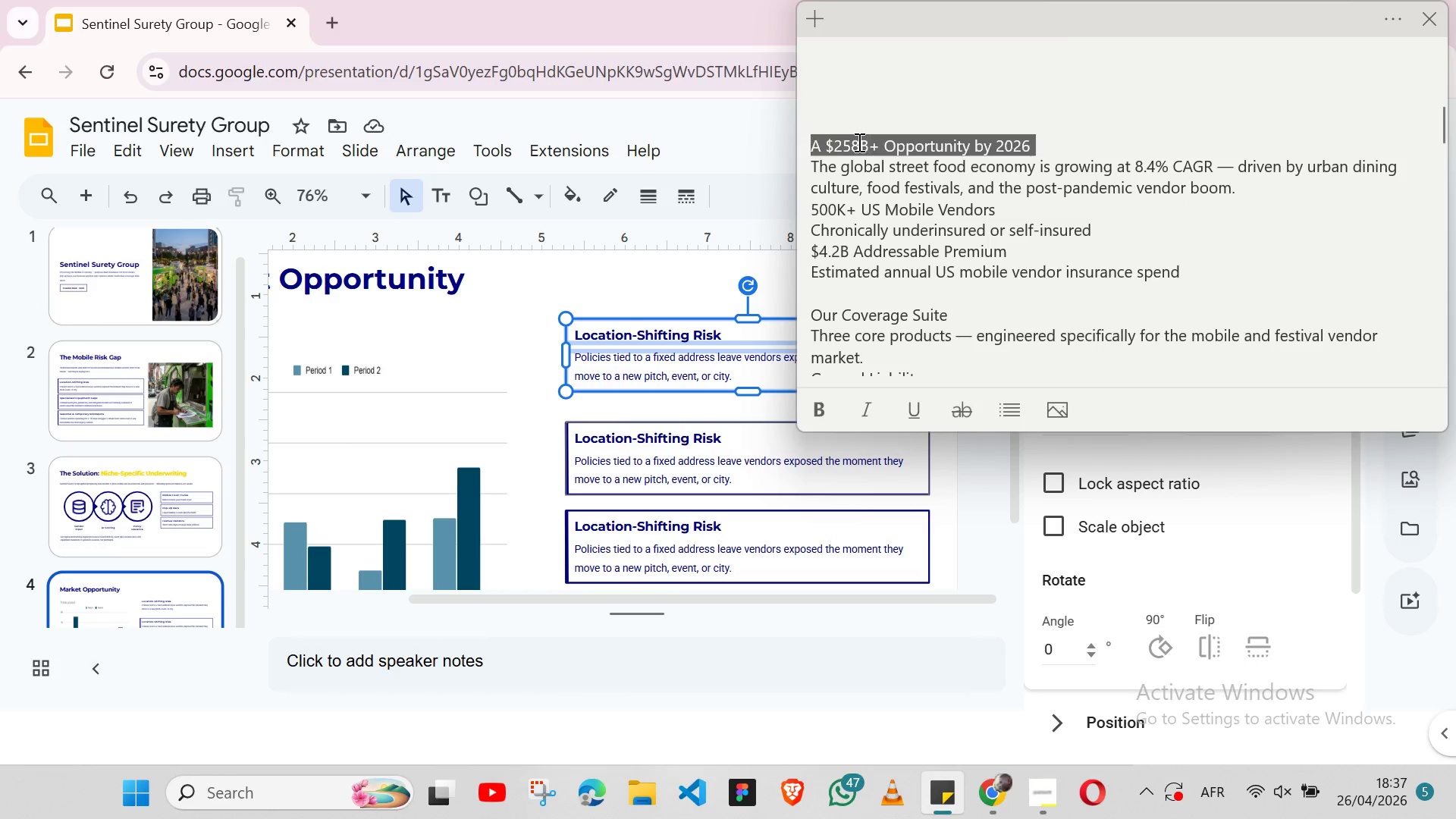 
triple_click([858, 142])
 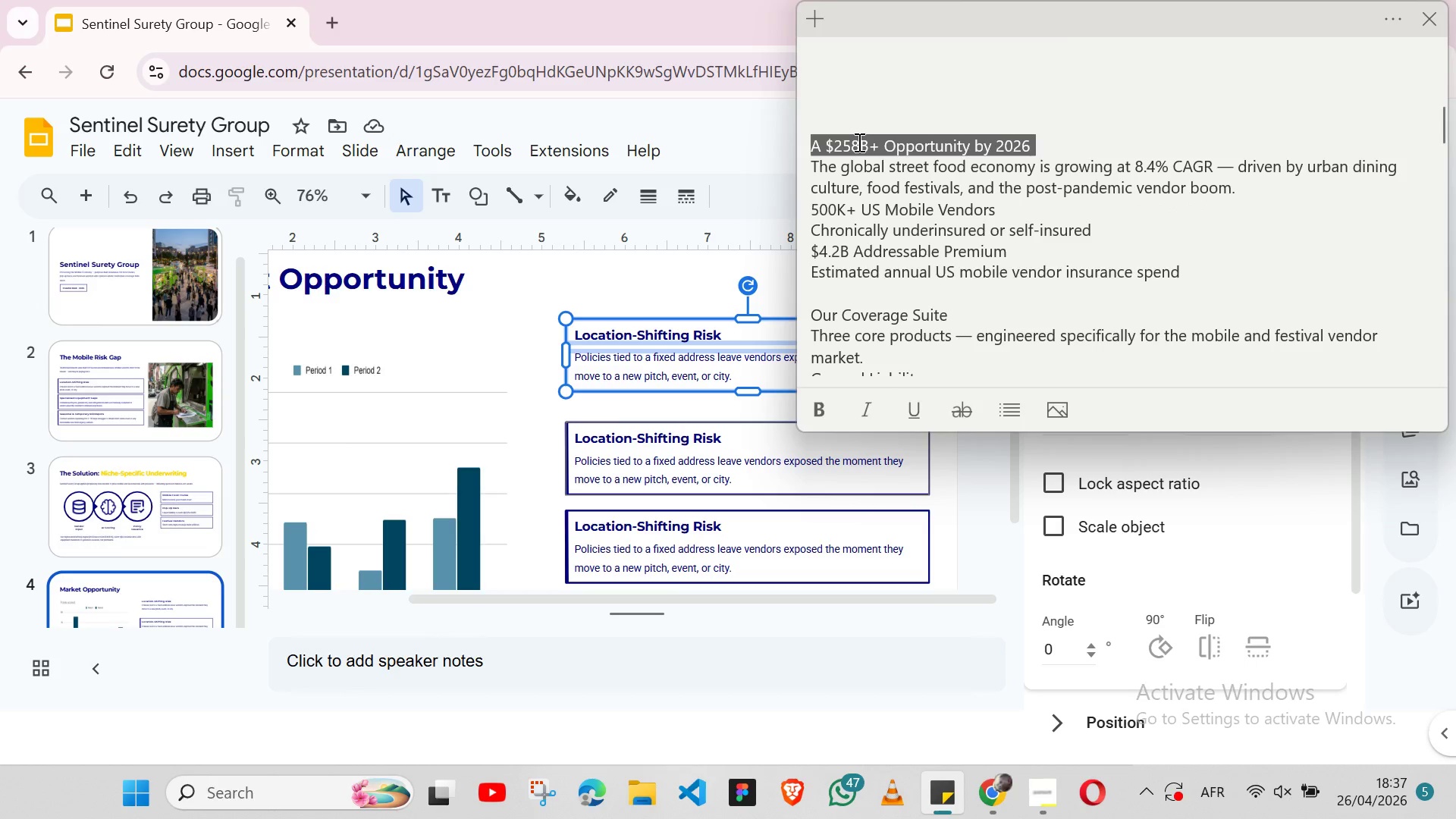 
key(Shift+ArrowLeft)
 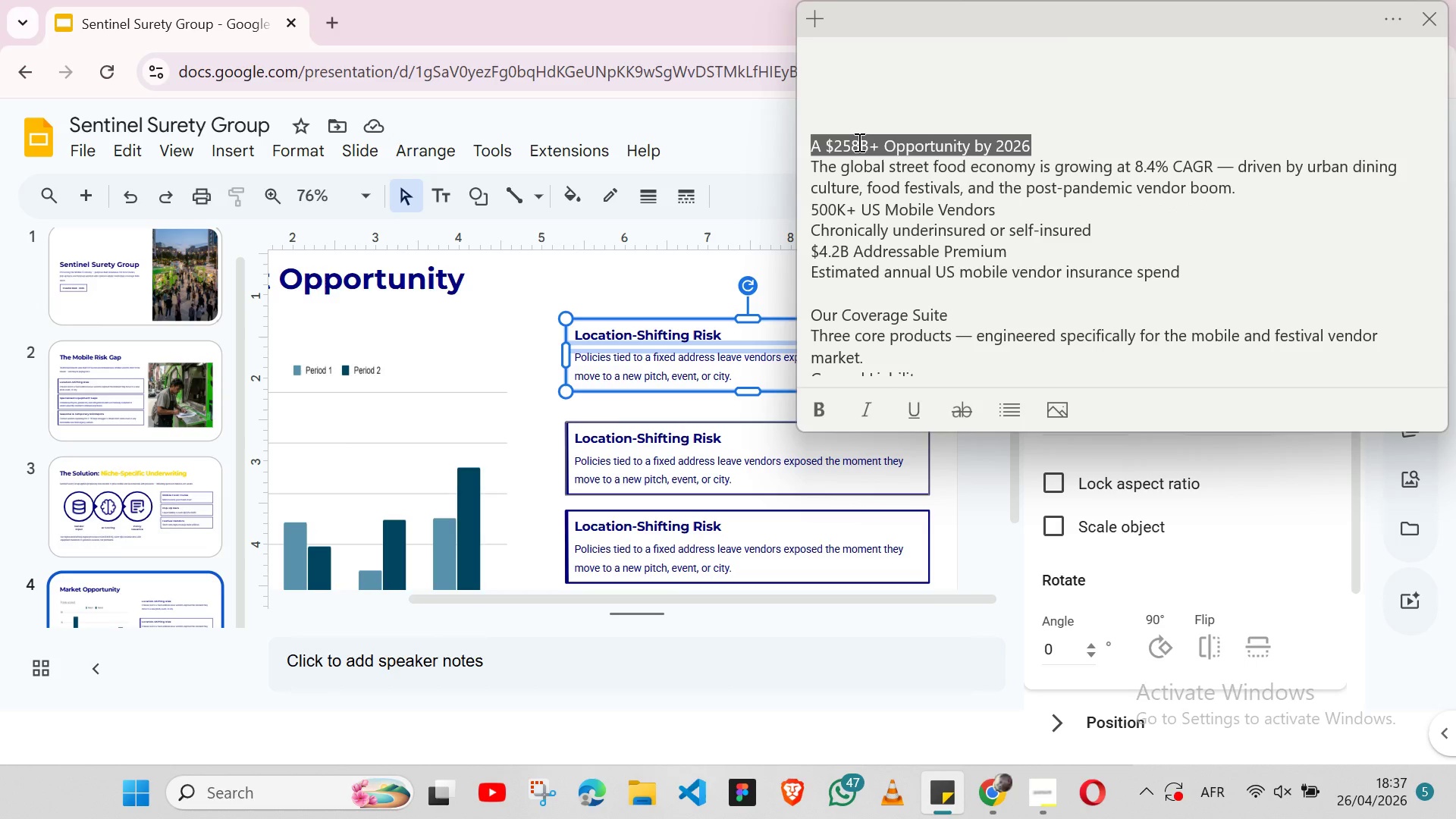 
key(Control+X)
 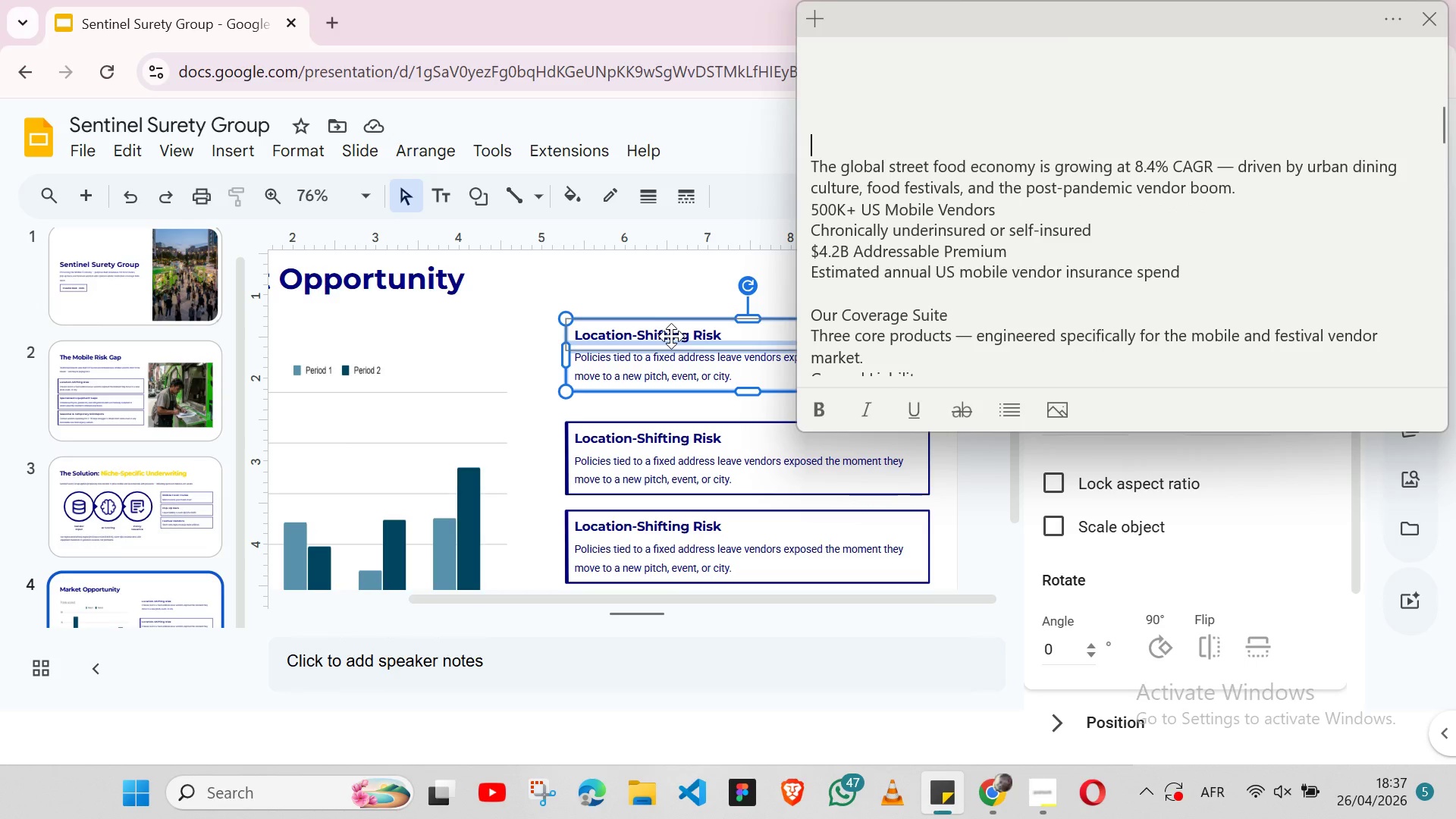 
double_click([671, 336])
 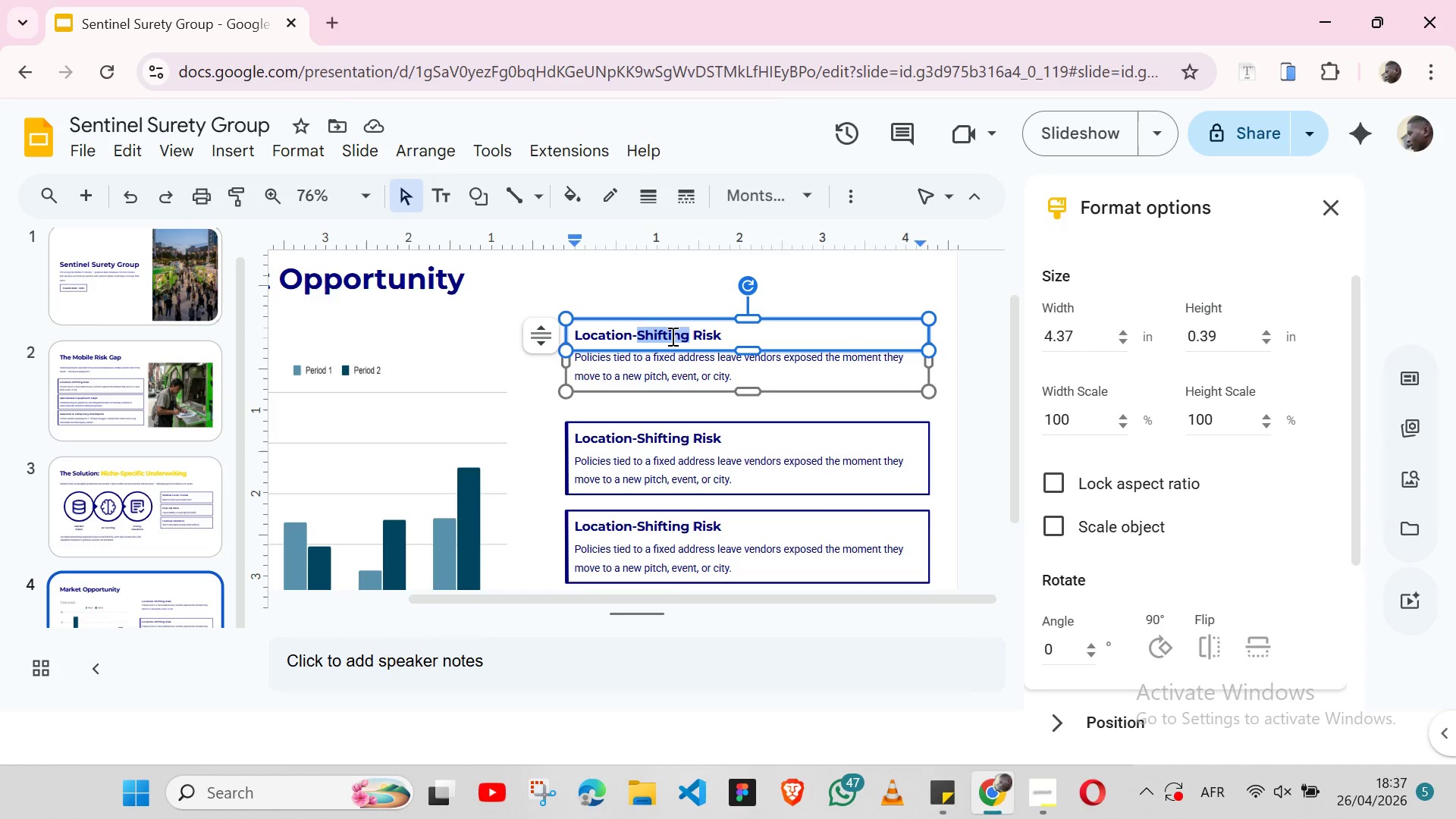 
triple_click([671, 336])
 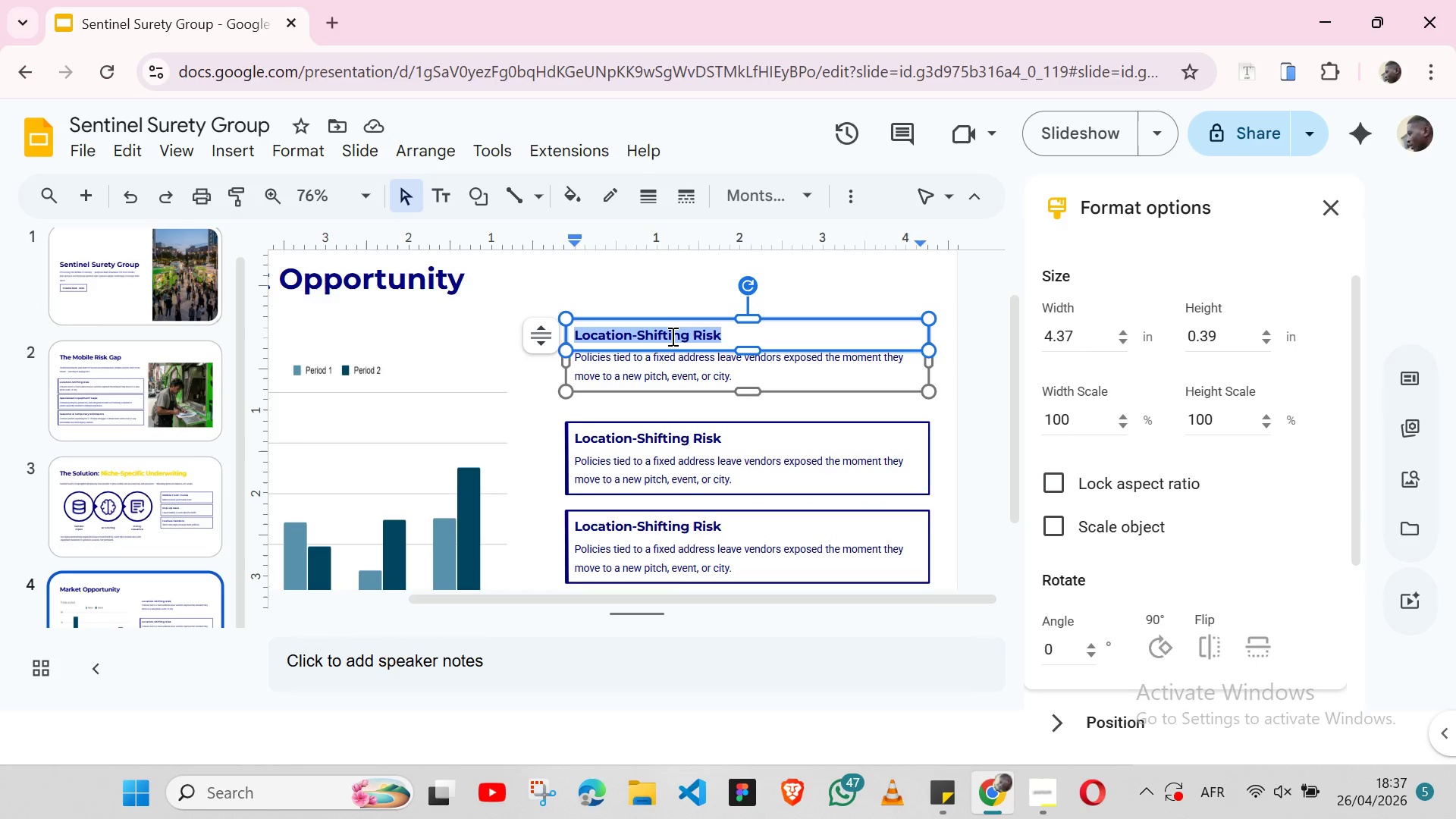 
triple_click([671, 336])
 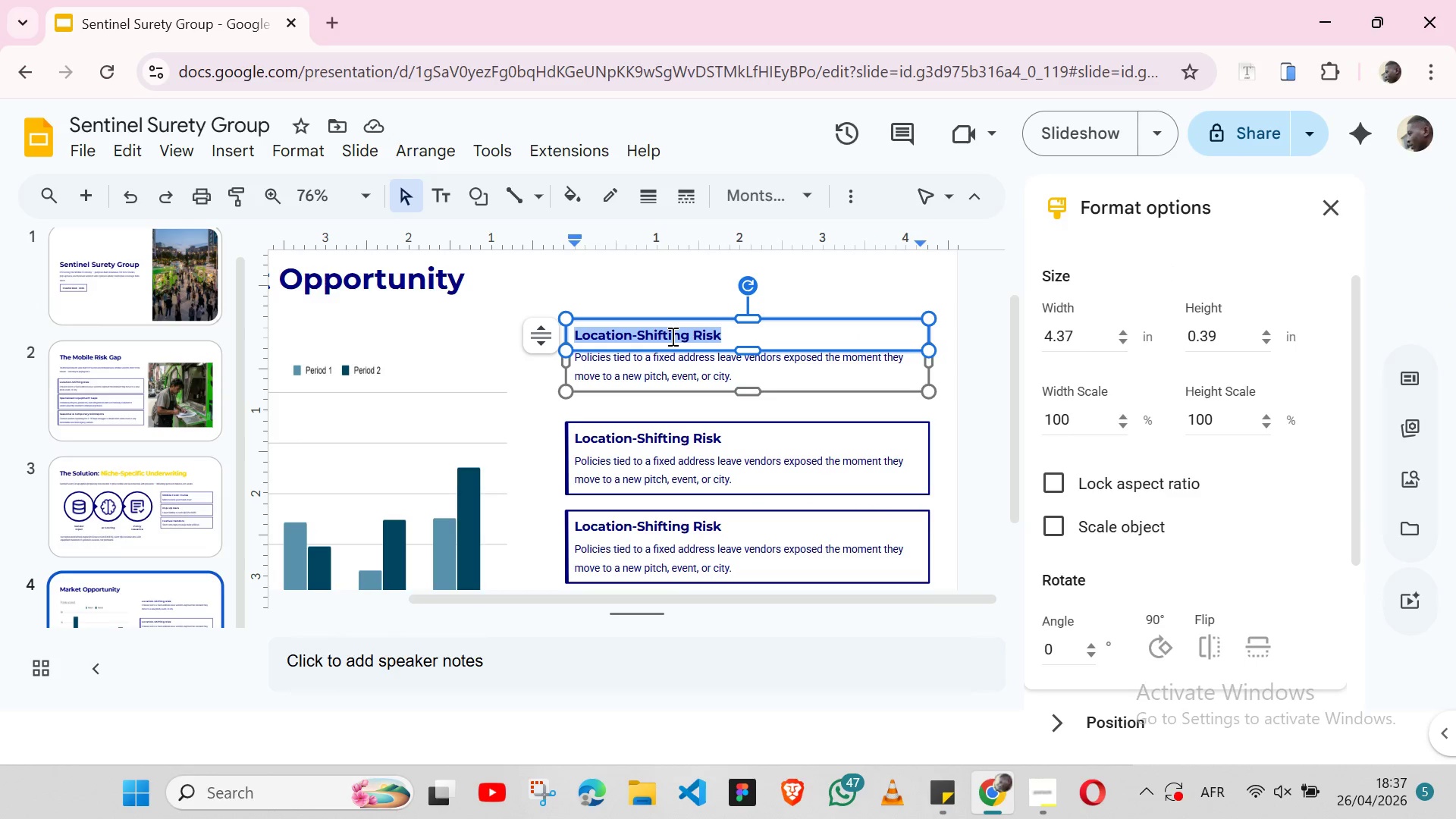 
key(Control+V)
 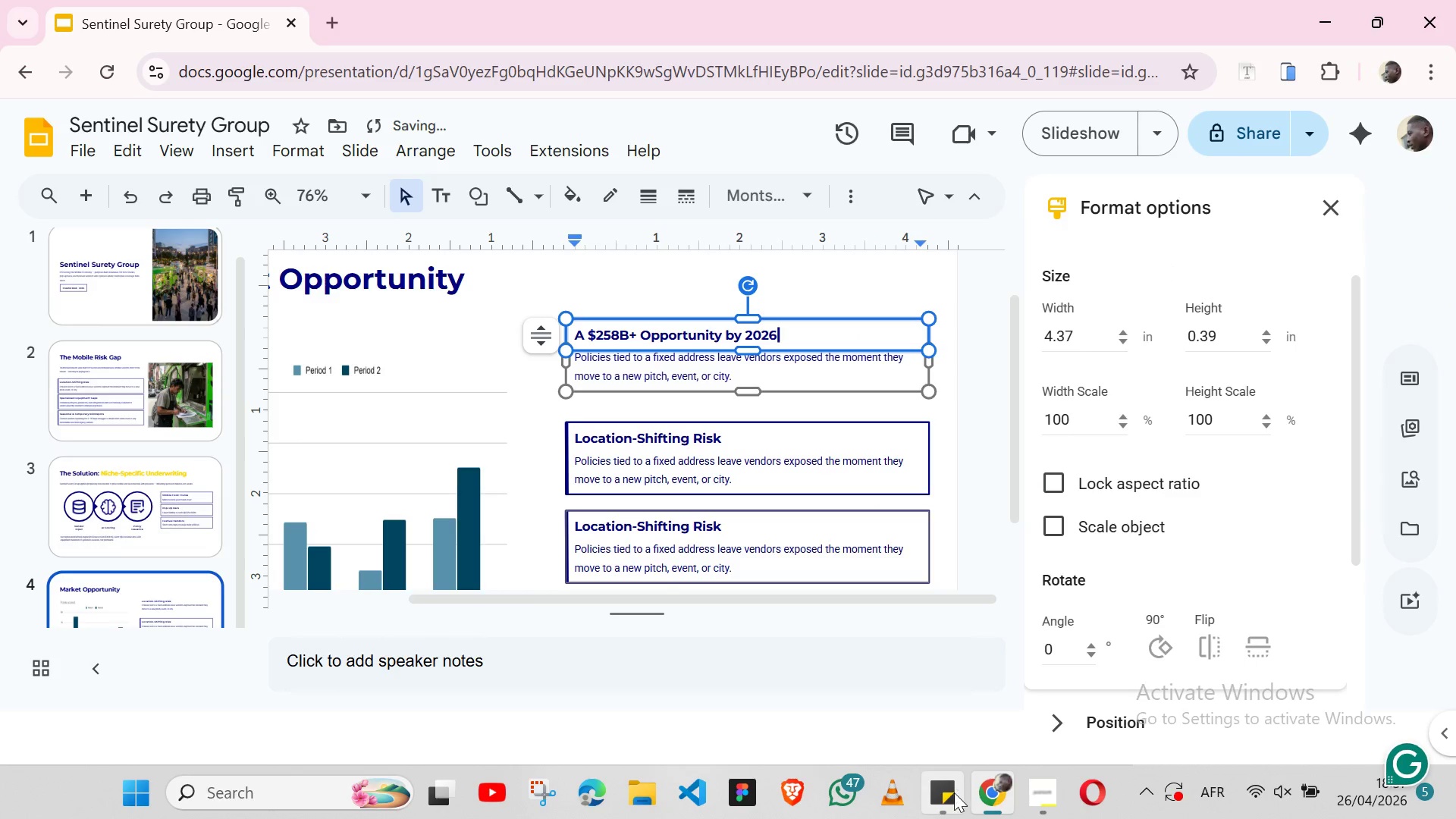 
left_click([954, 792])
 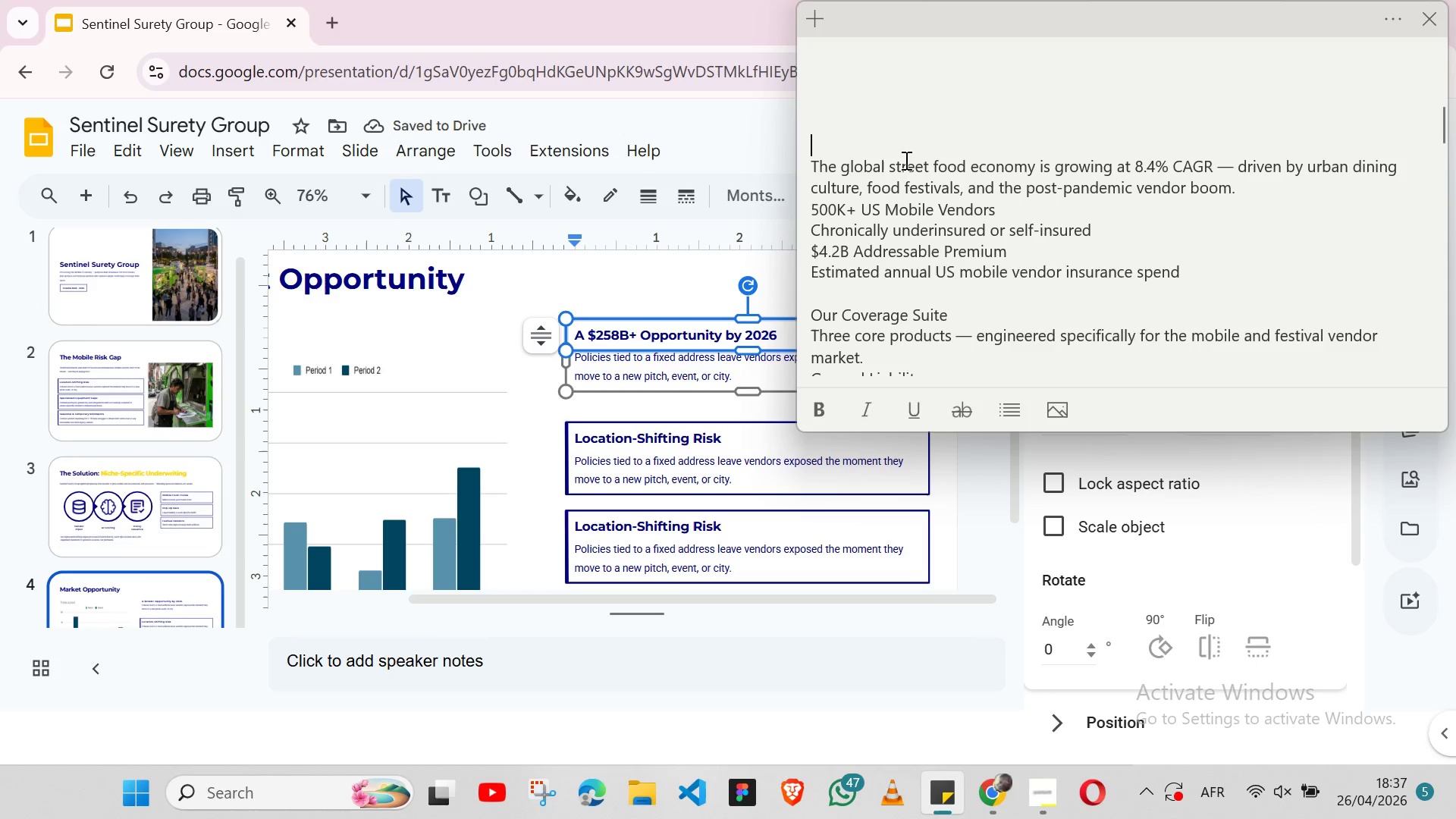 
double_click([905, 160])
 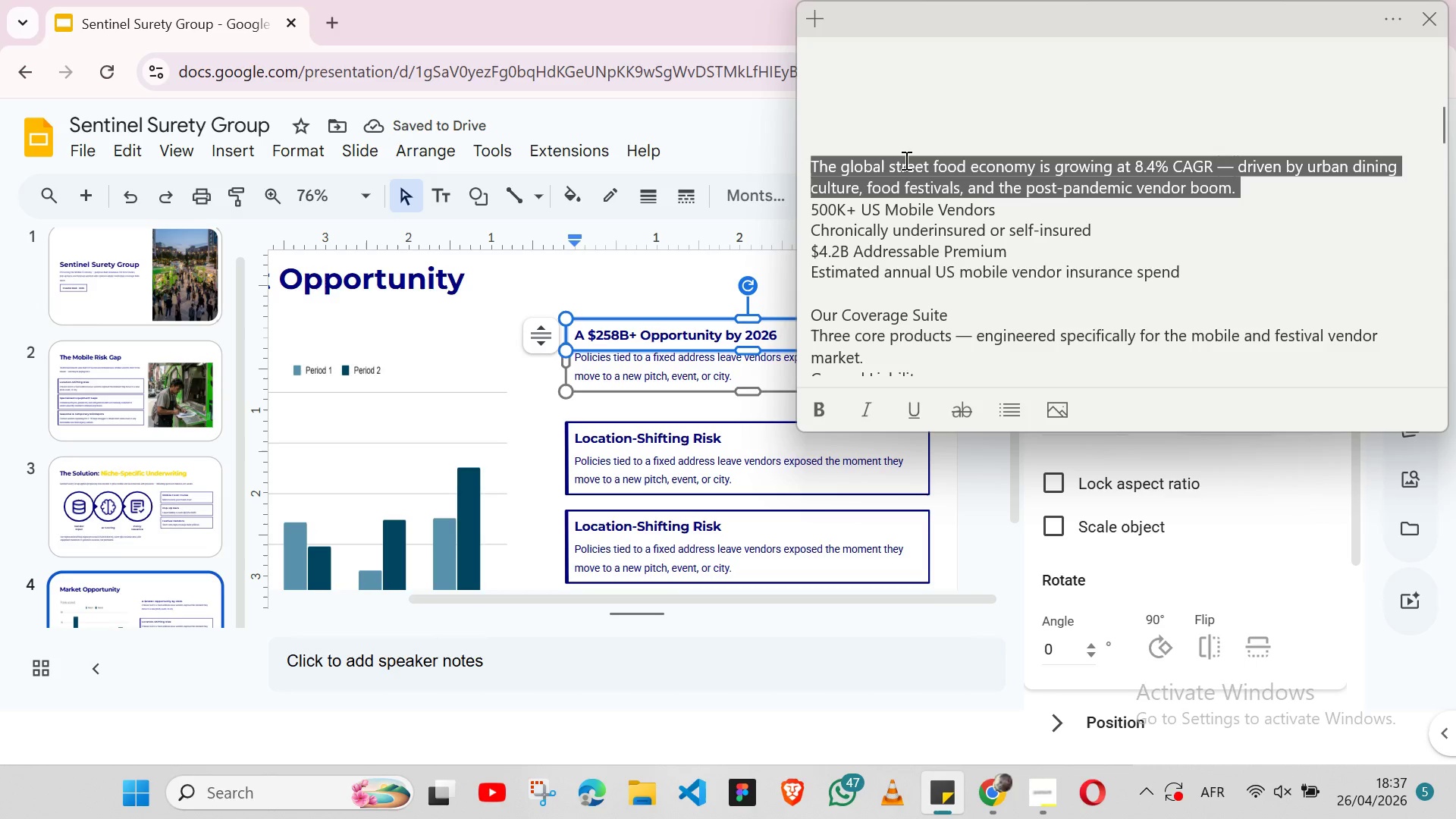 
triple_click([905, 160])
 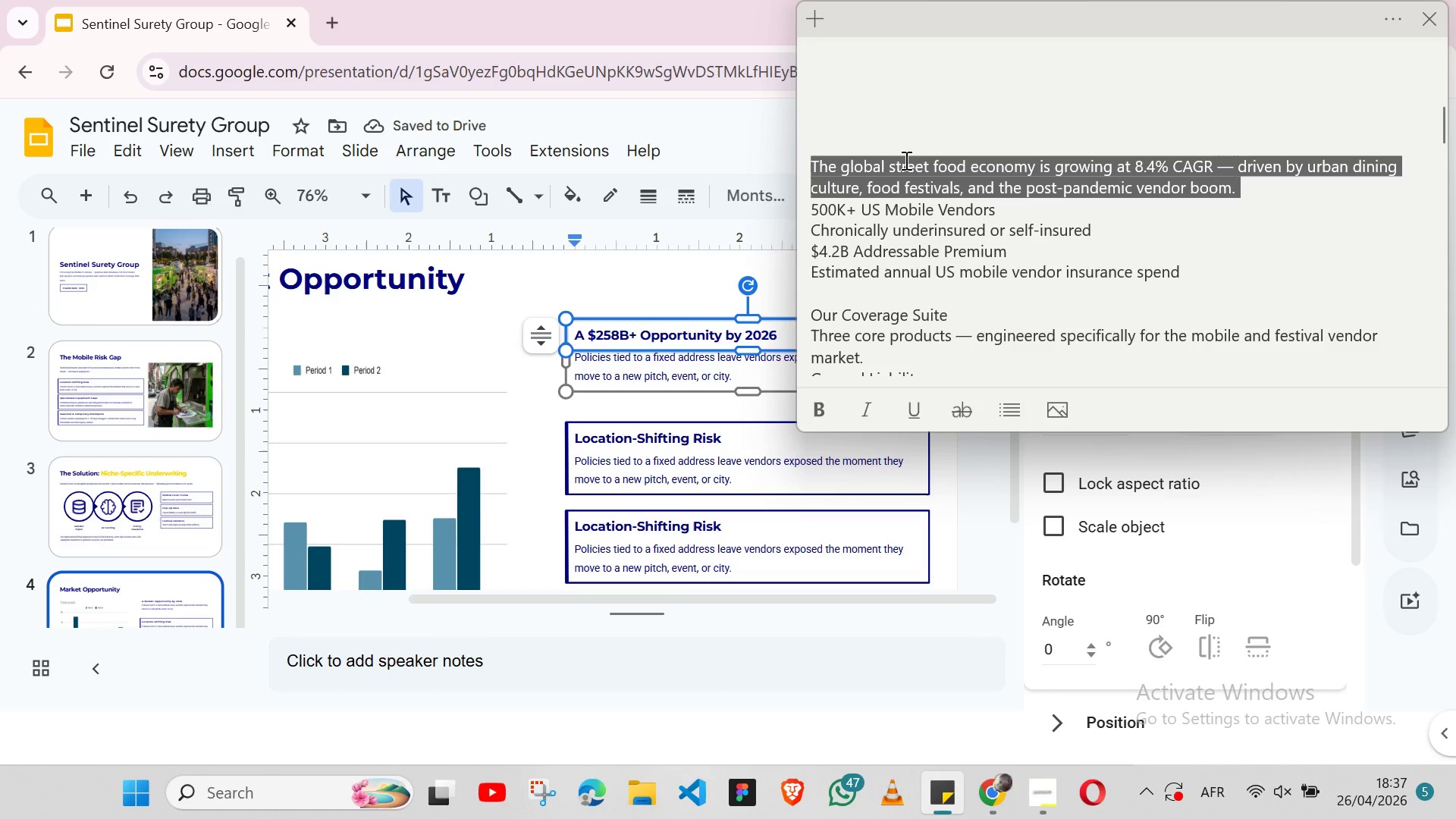 
key(Shift+ArrowLeft)
 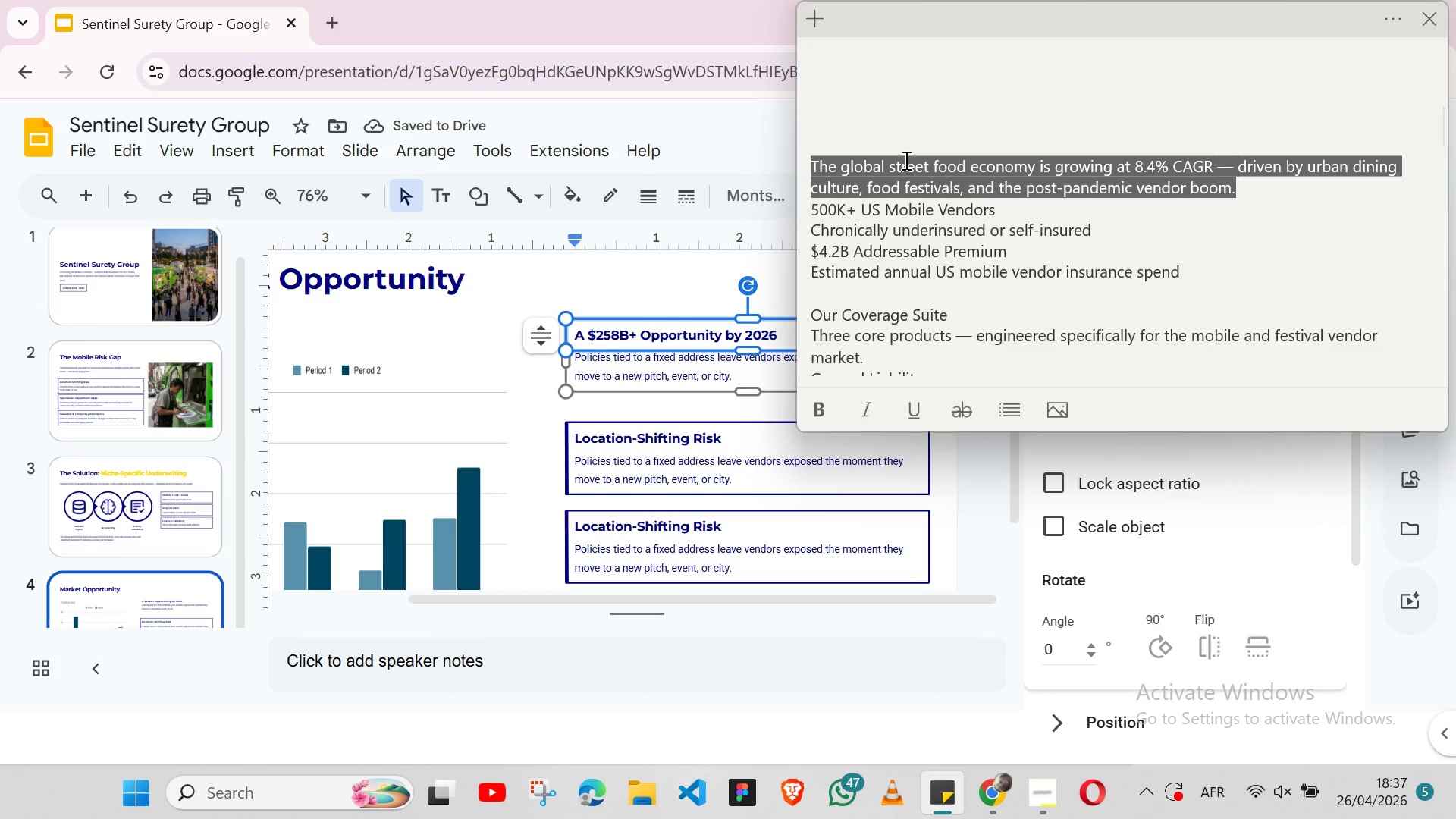 
key(Control+X)
 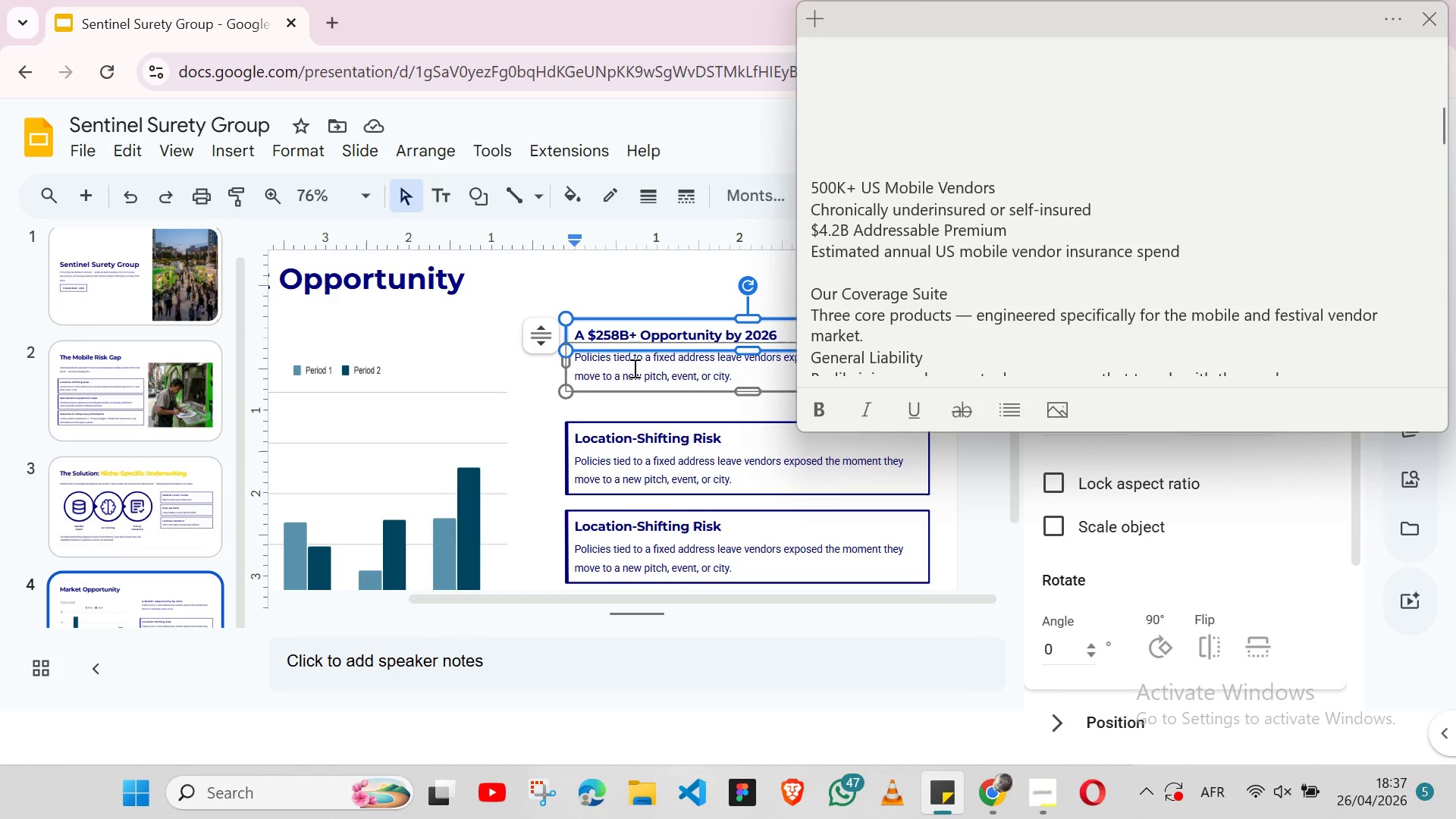 
double_click([633, 368])
 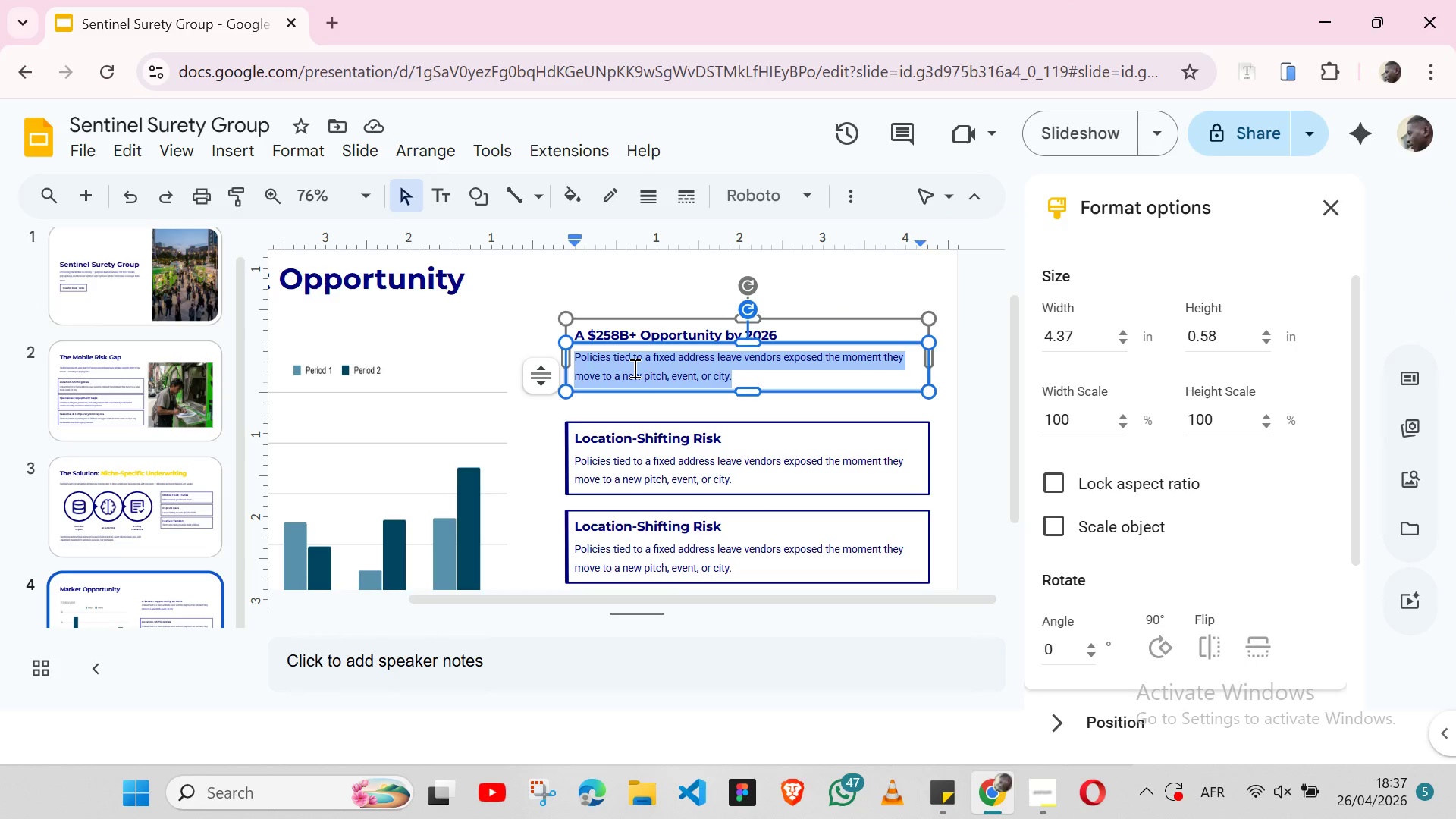 
triple_click([633, 368])
 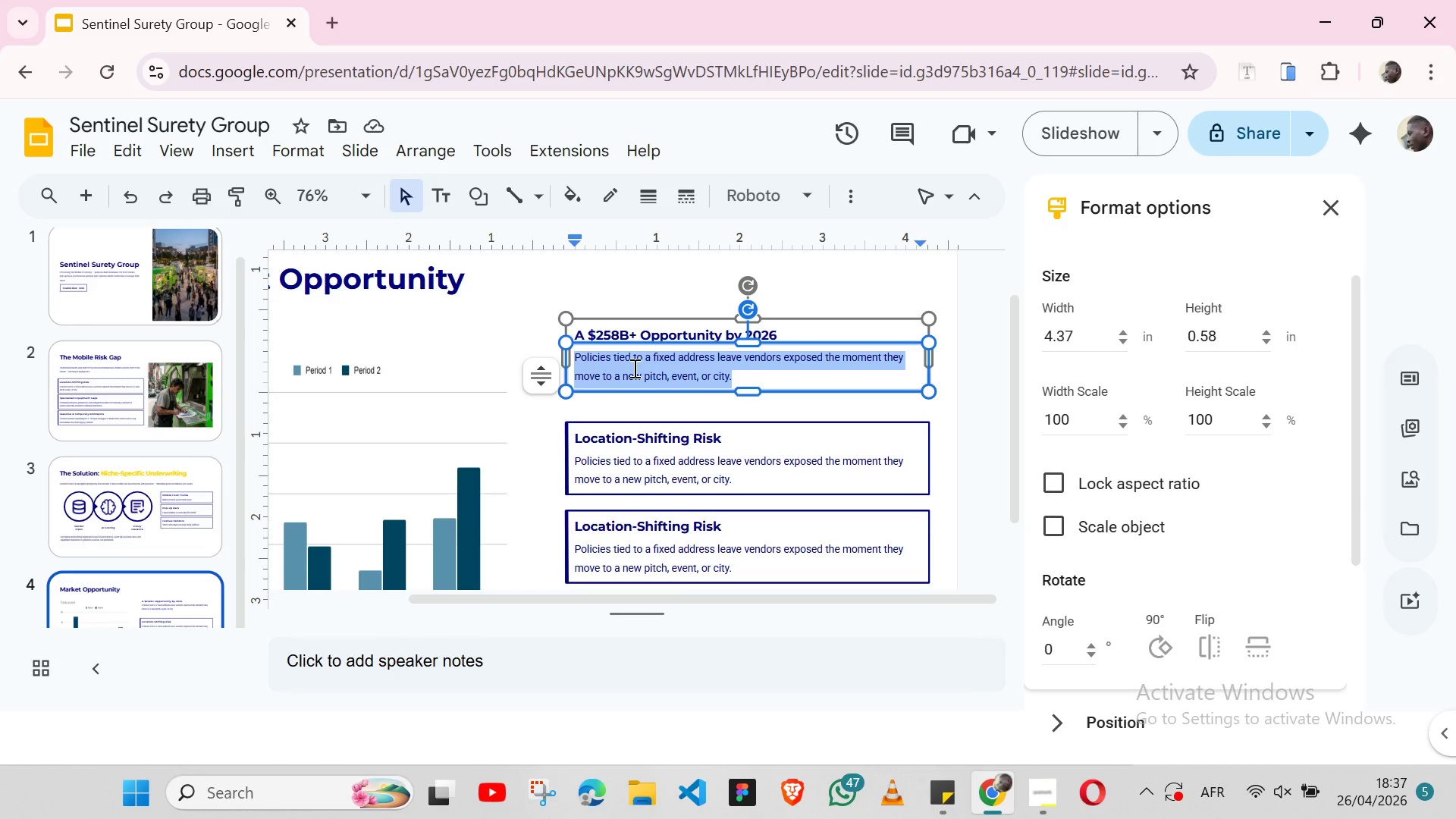 
key(Control+V)
 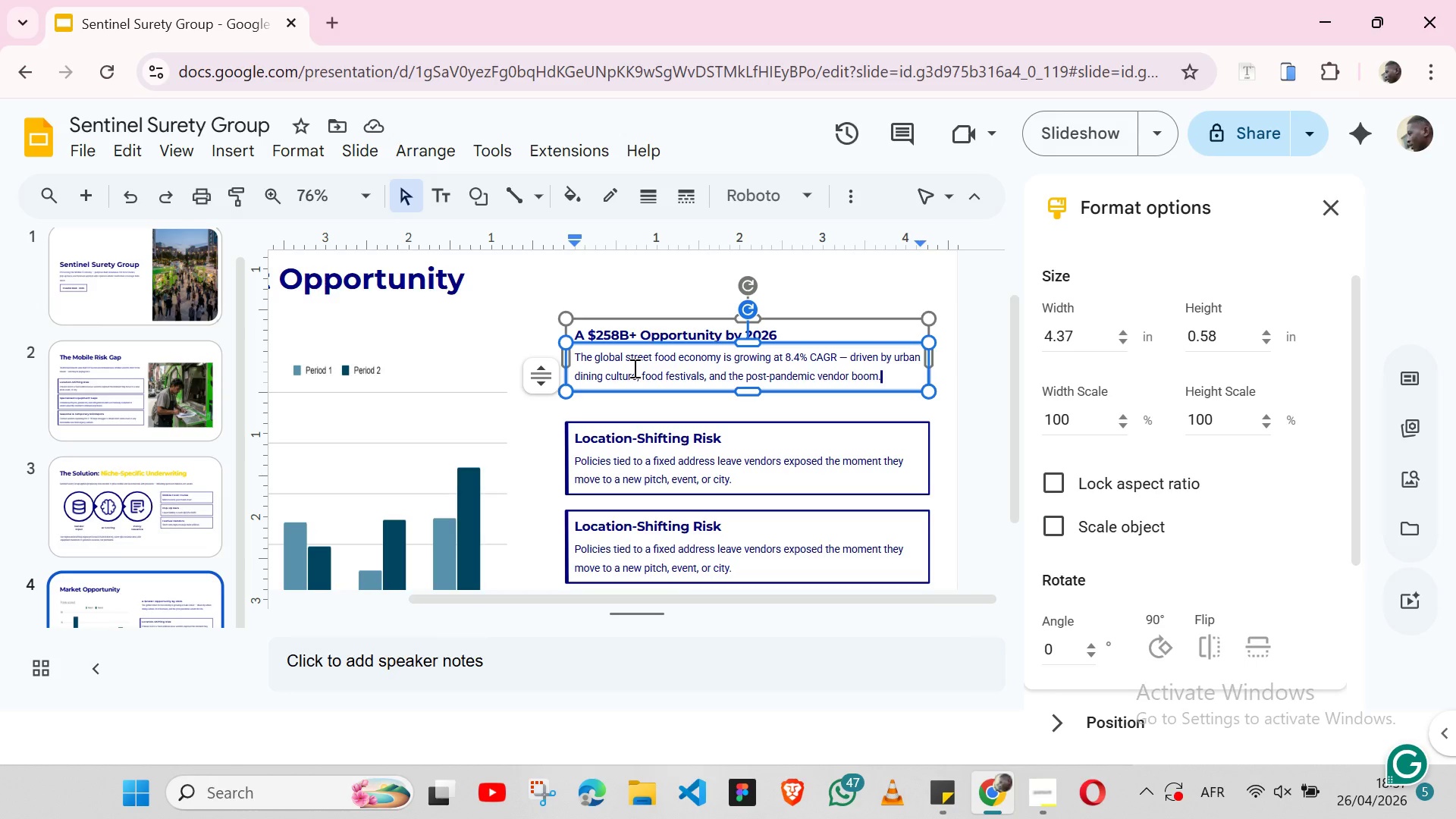 
wait(11.19)
 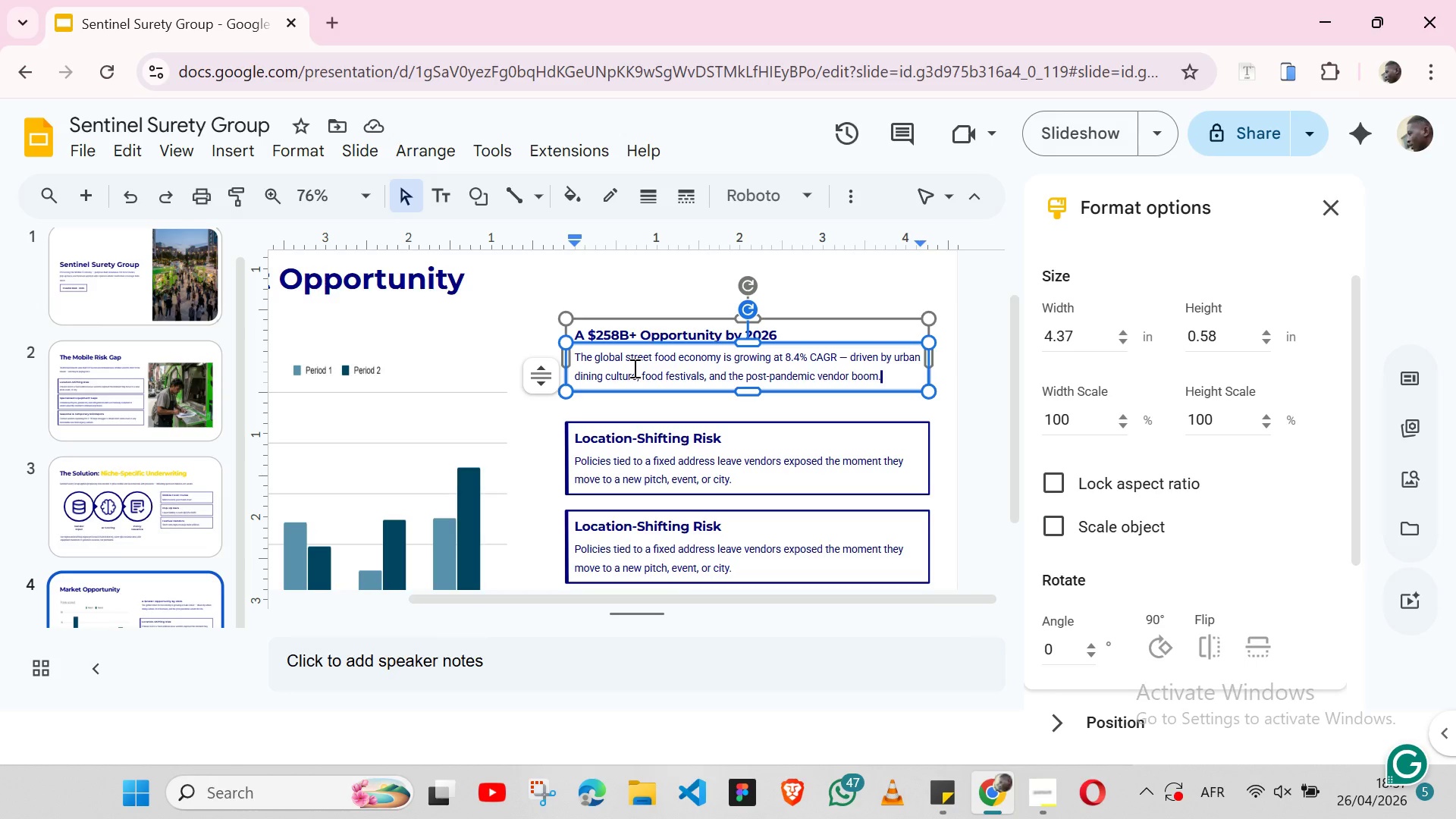 
left_click([927, 783])
 